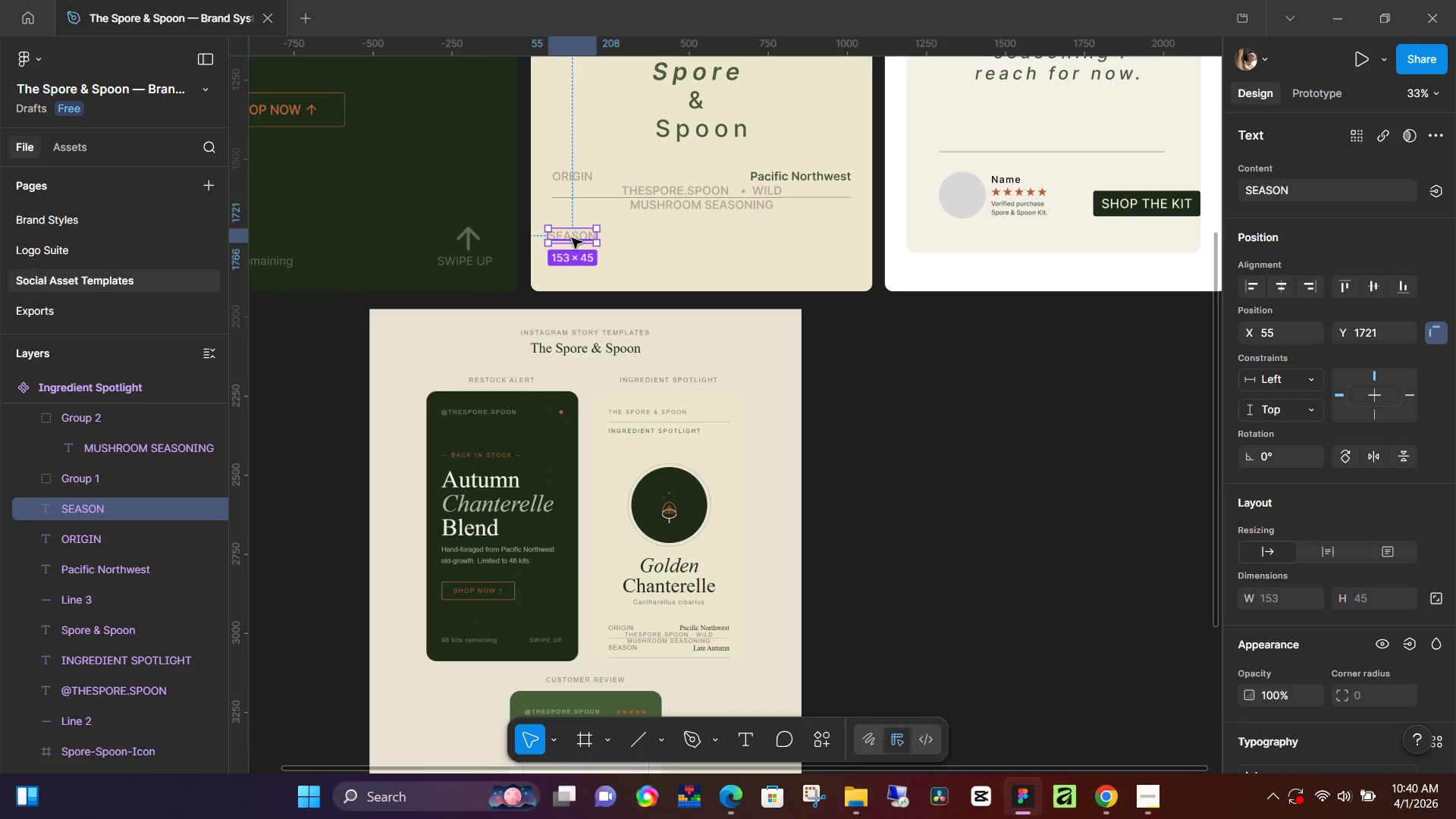 
left_click_drag(start_coordinate=[572, 238], to_coordinate=[579, 238])
 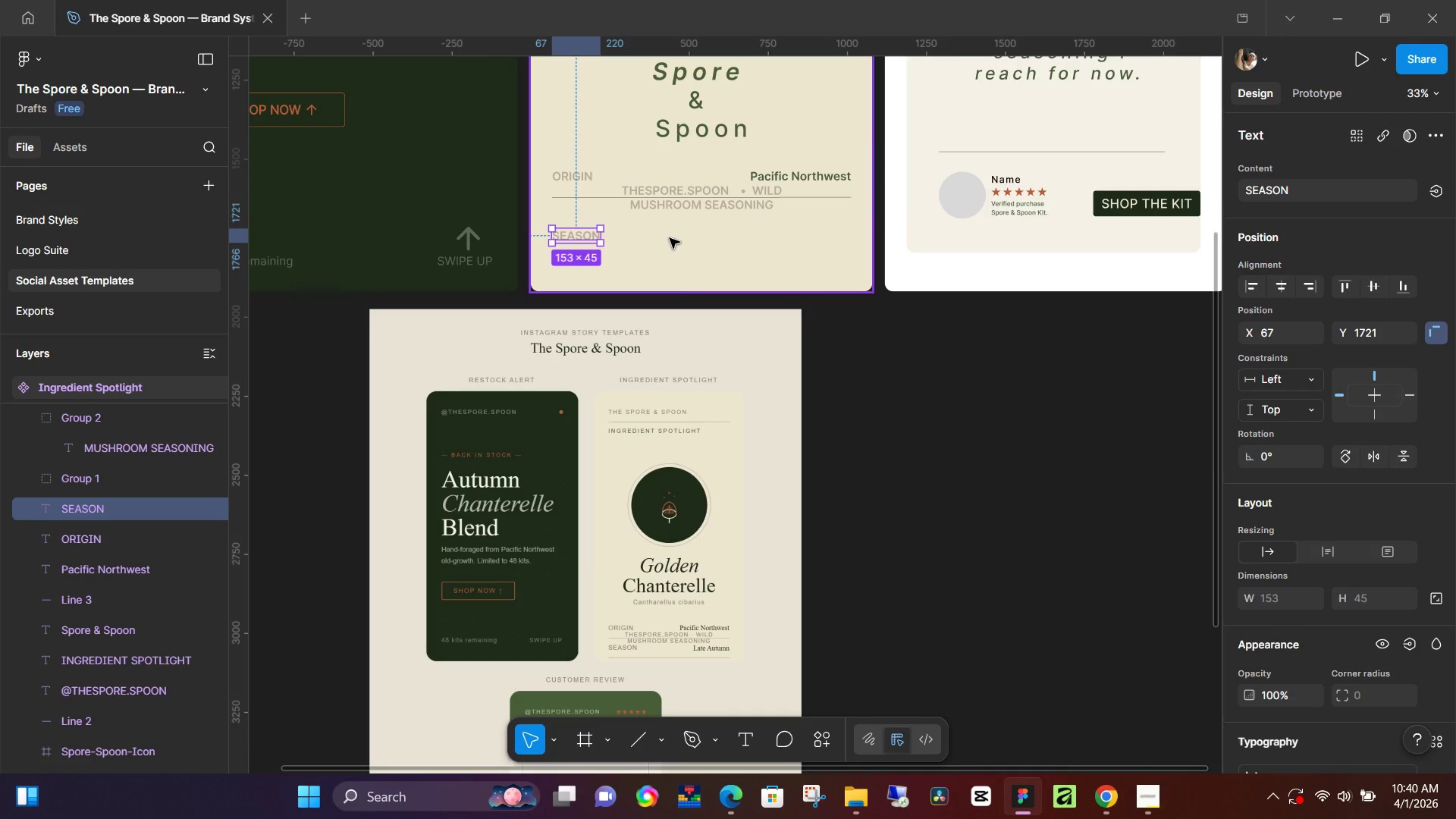 
left_click([804, 171])
 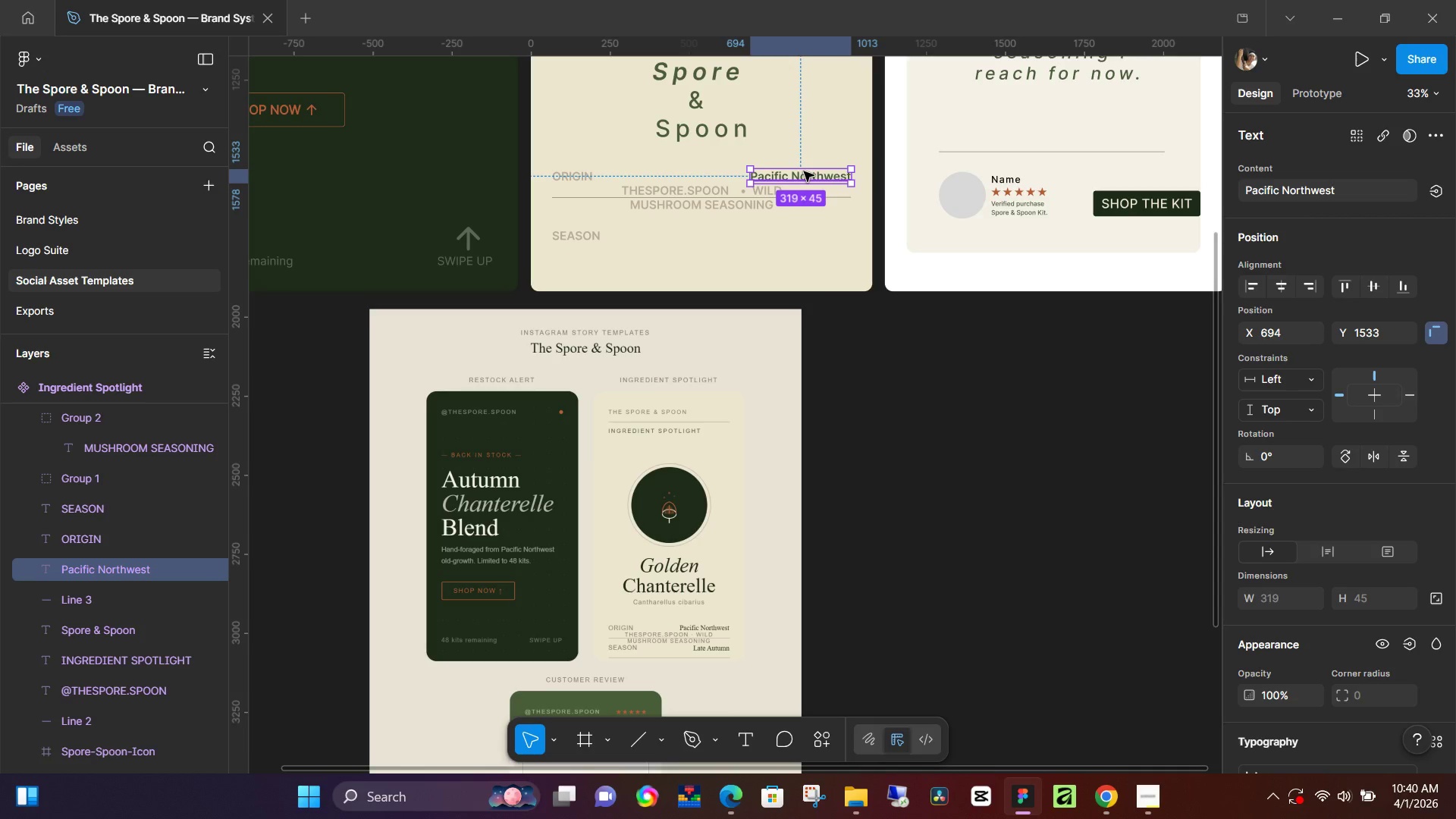 
key(Control+D)
 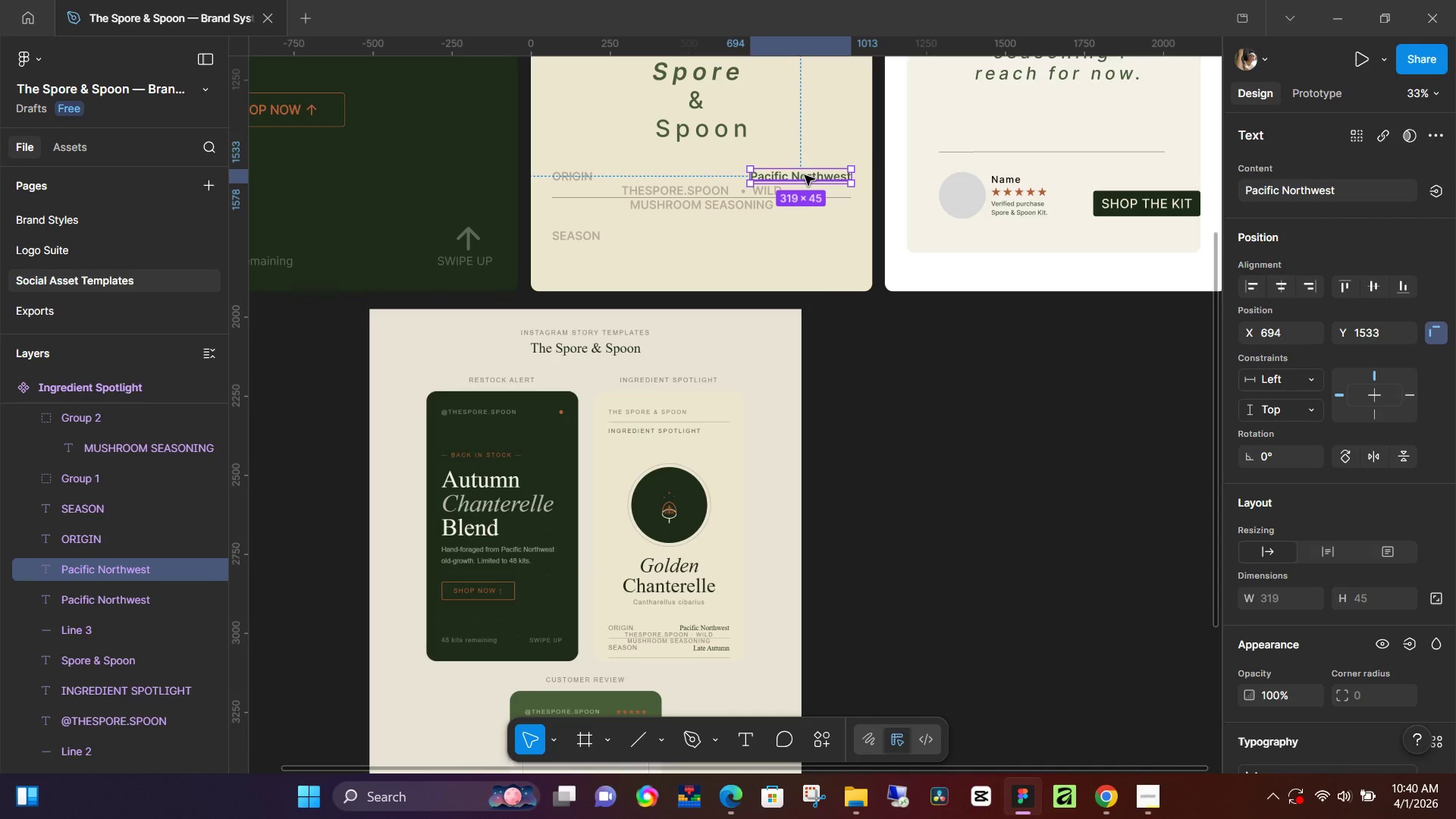 
left_click_drag(start_coordinate=[805, 175], to_coordinate=[807, 229])
 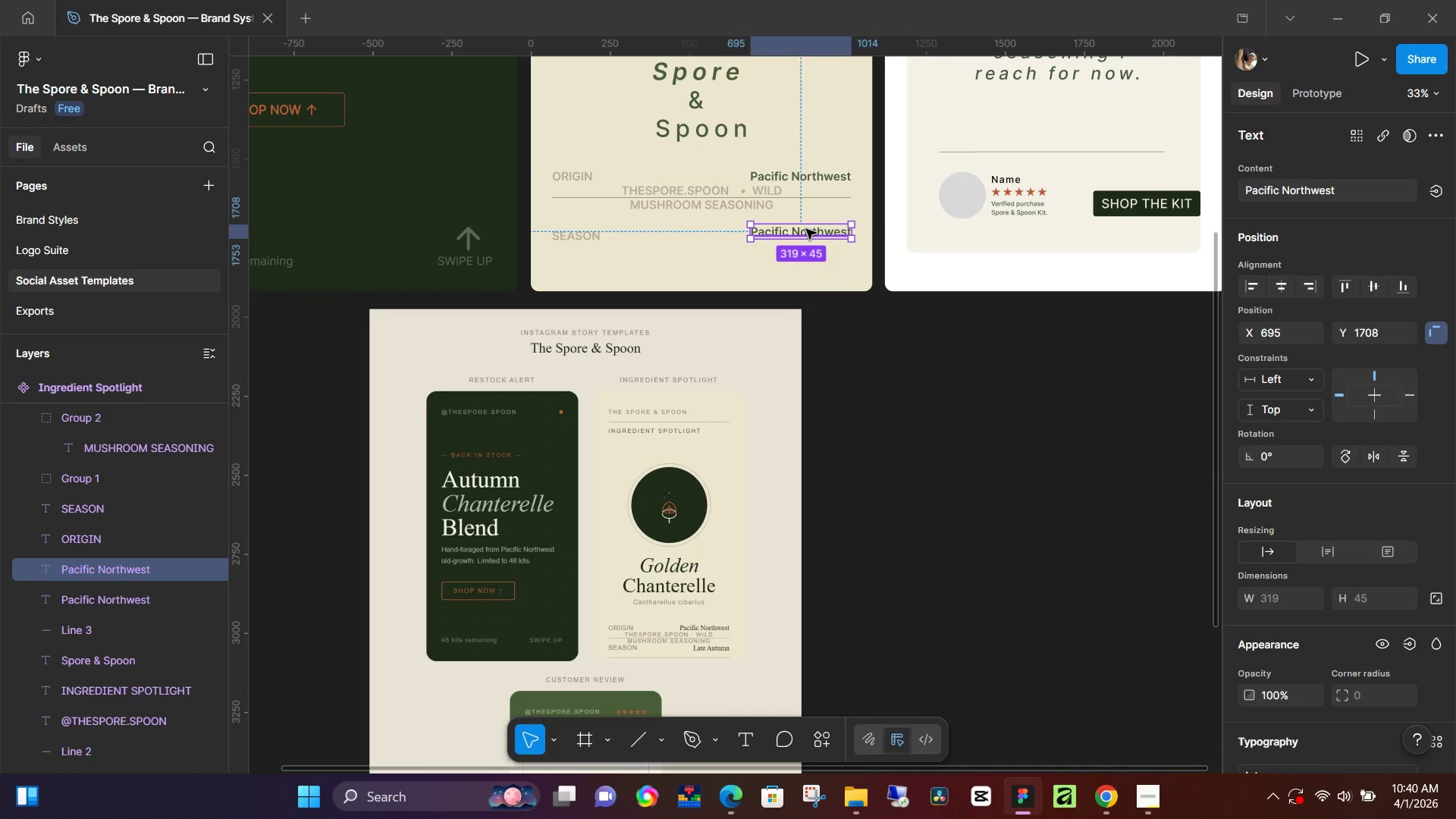 
double_click([806, 229])
 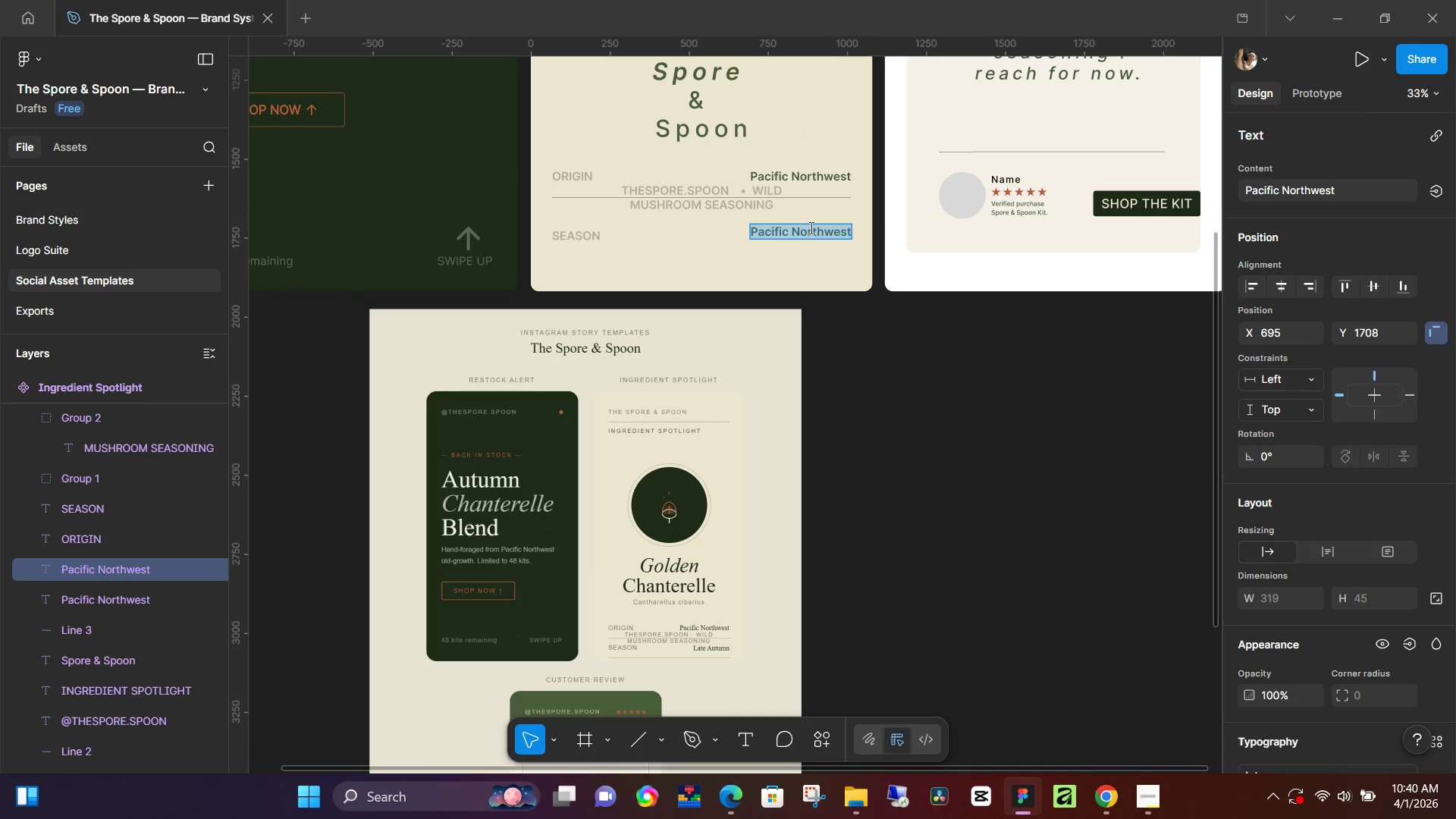 
type(Late Autumn)
 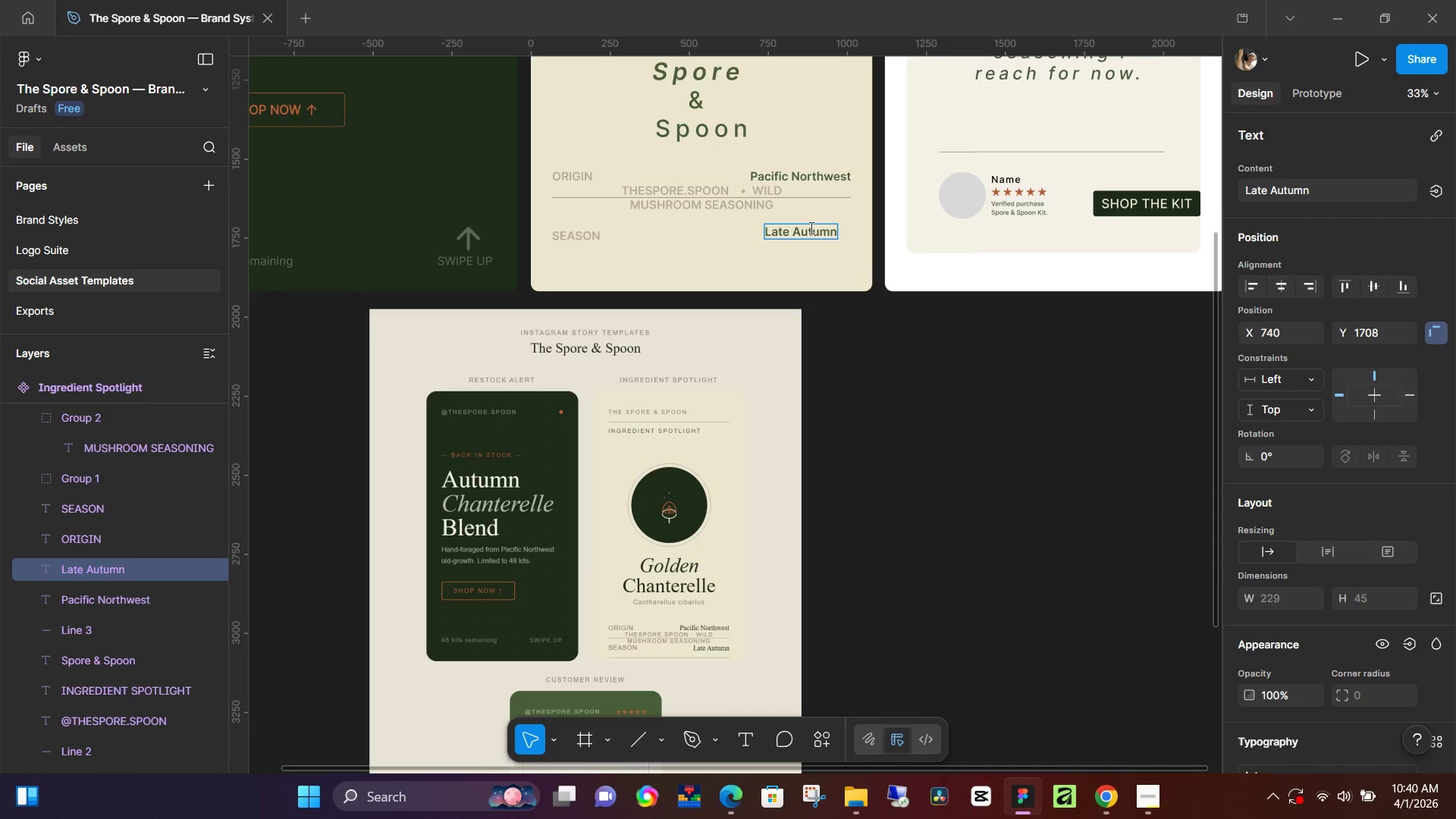 
wait(6.84)
 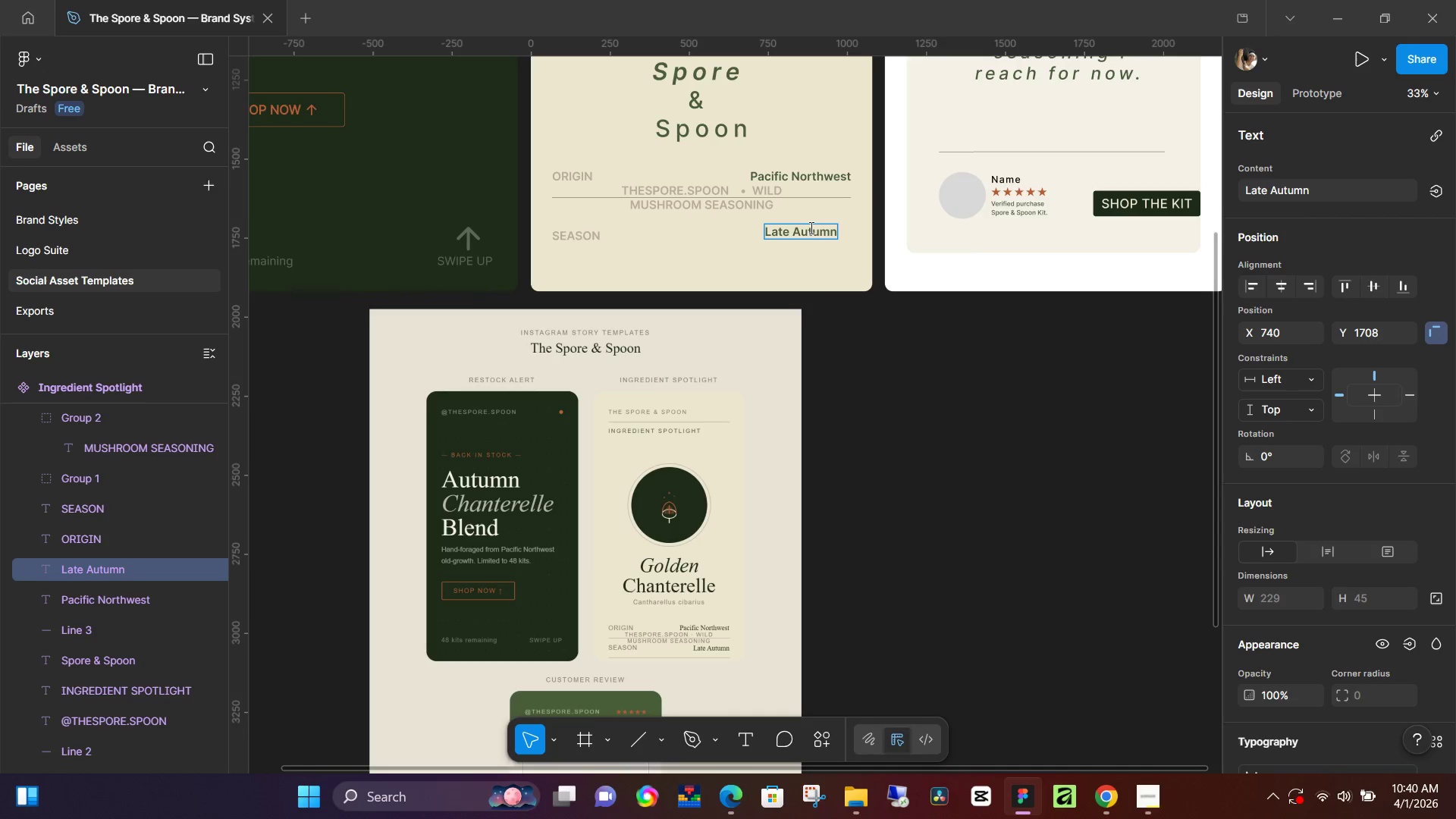 
left_click([877, 329])
 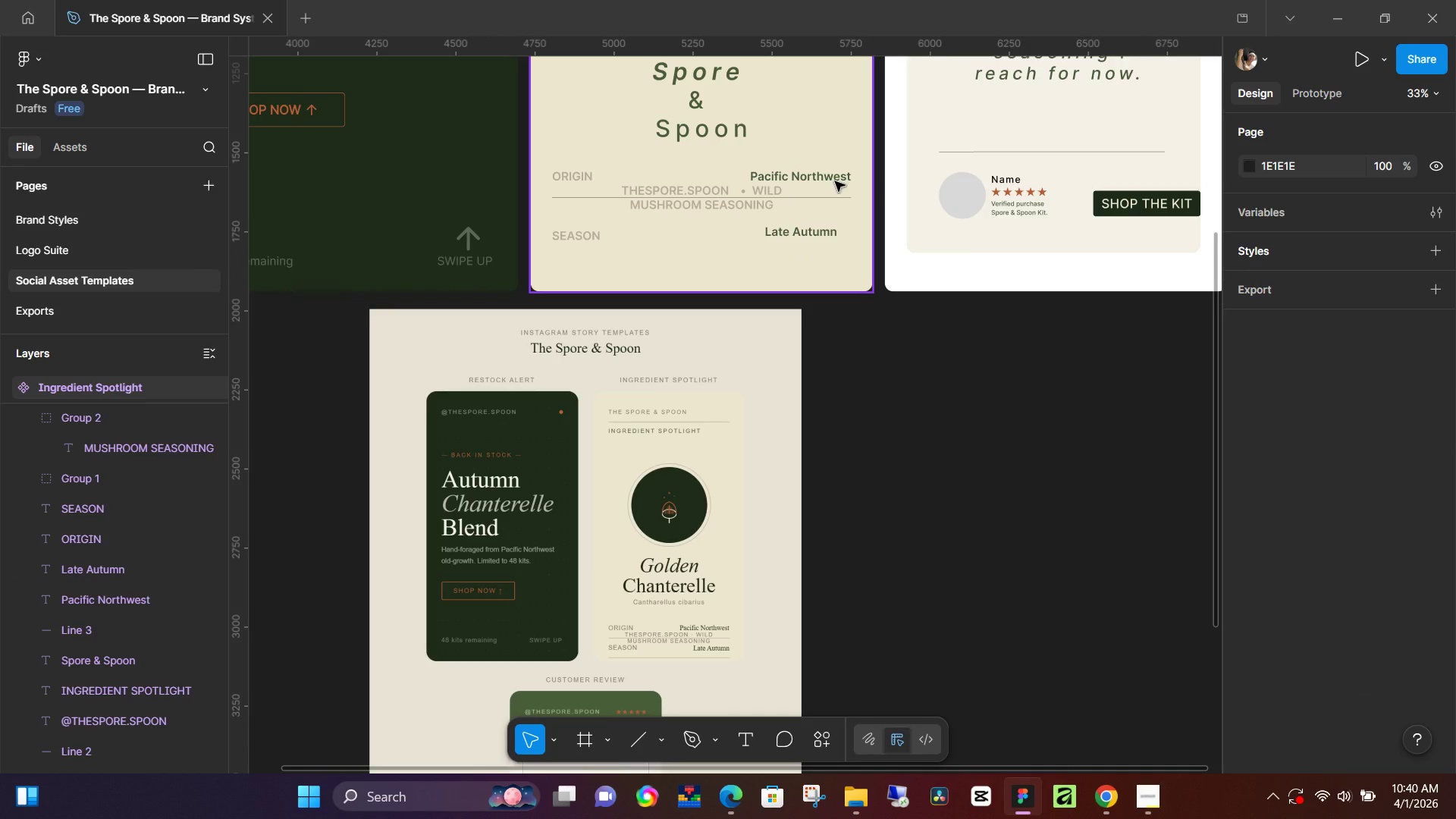 
wait(6.8)
 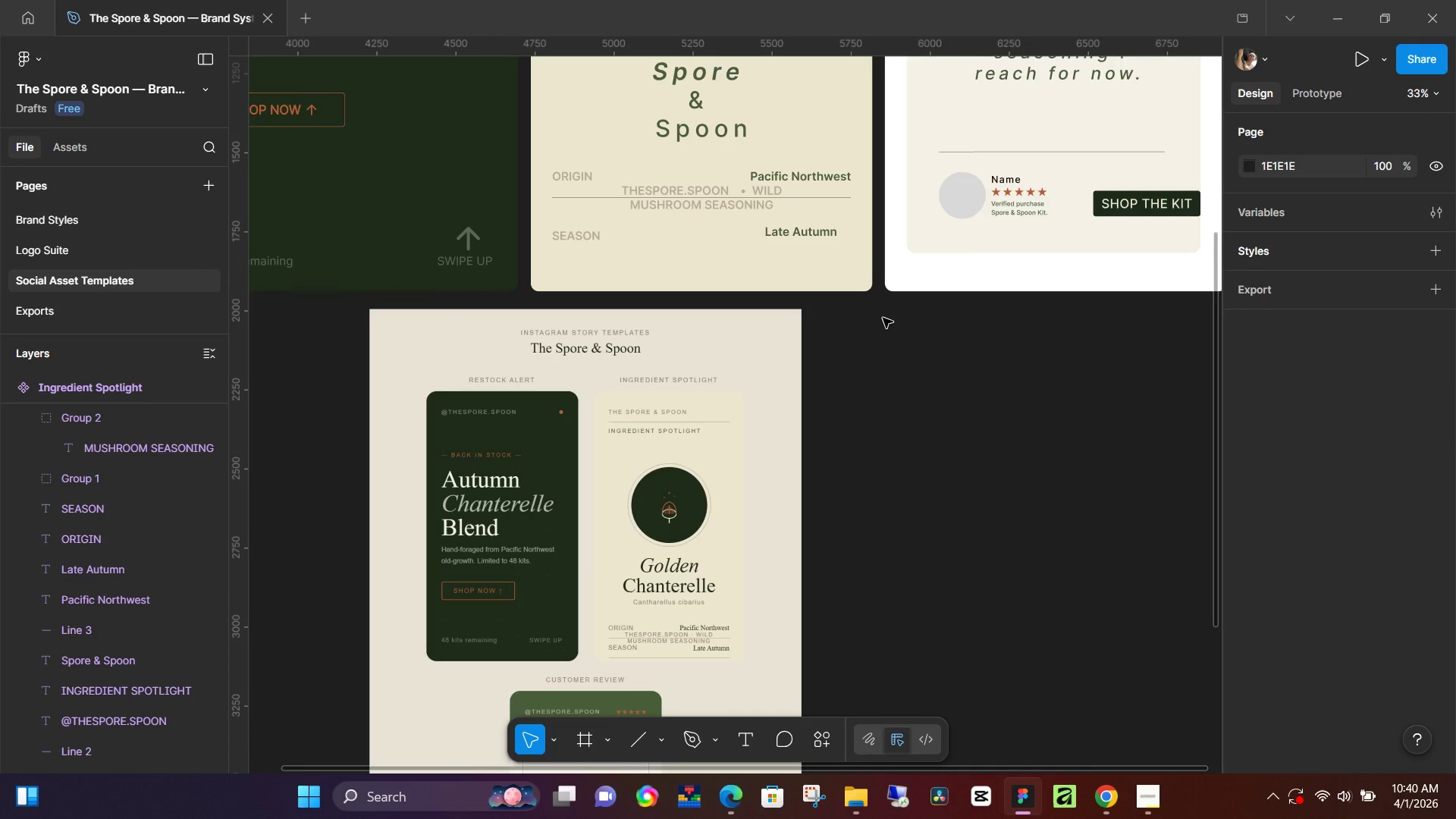 
double_click([711, 190])
 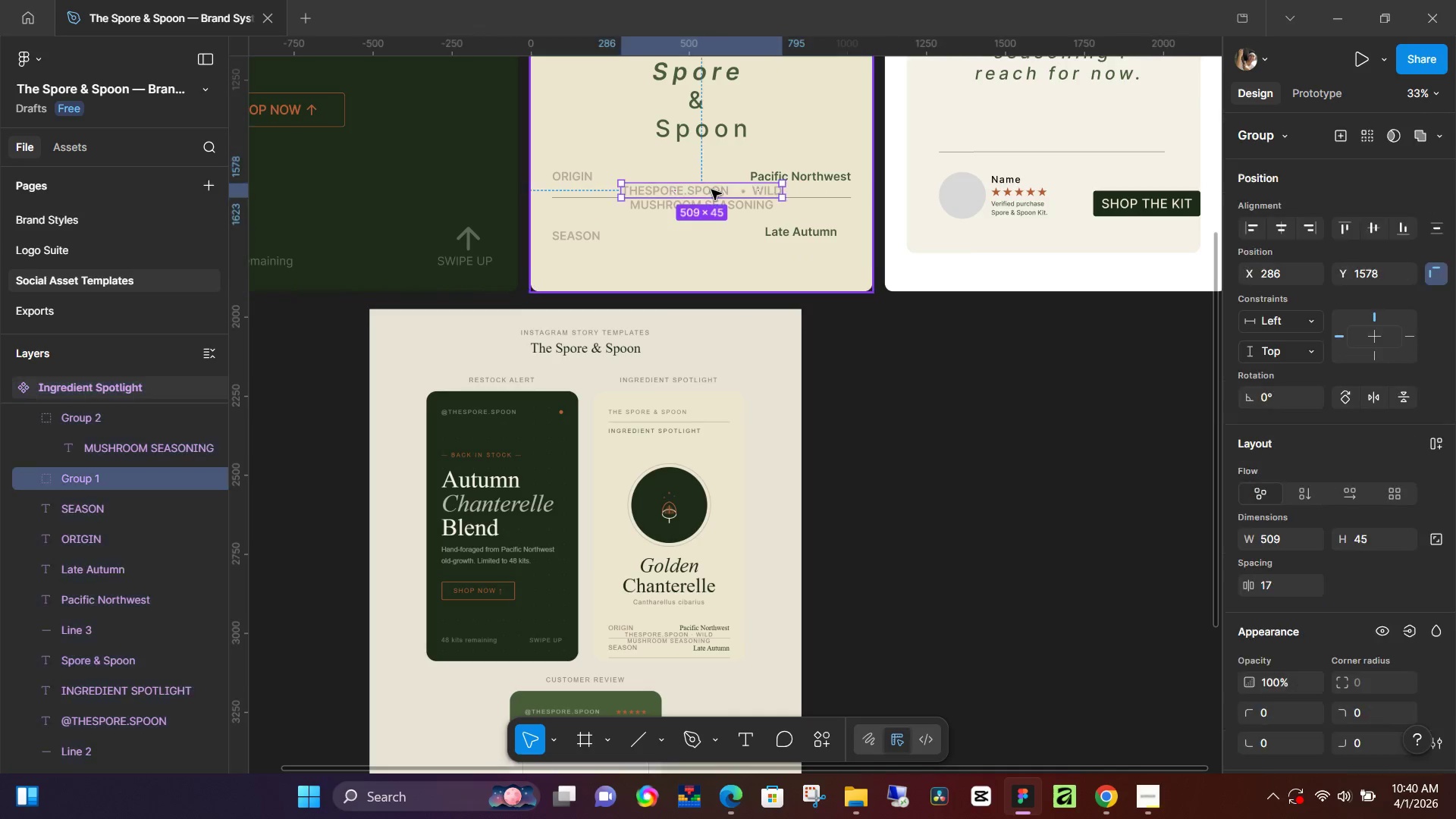 
triple_click([711, 190])
 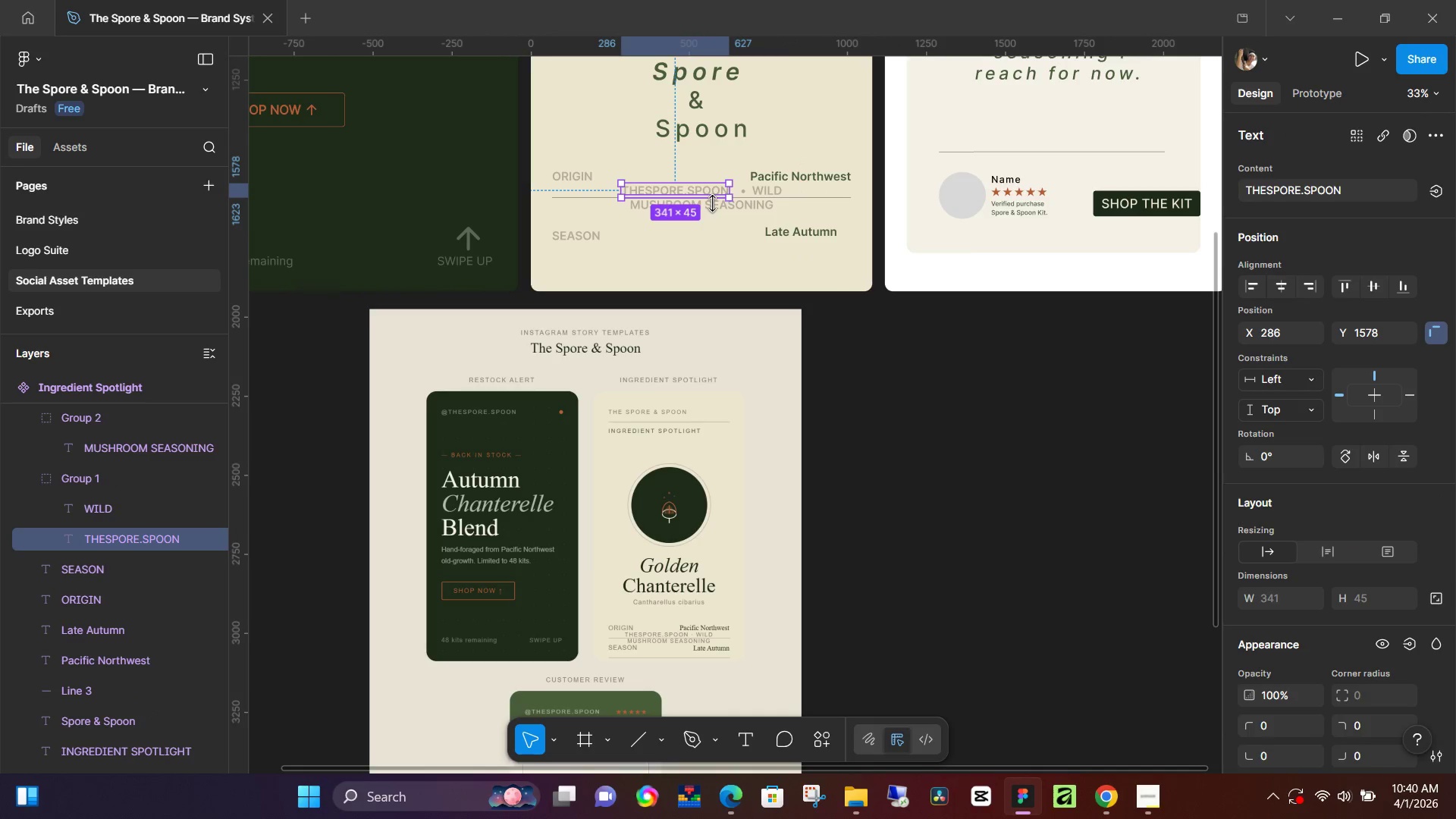 
hold_key(key=ShiftLeft, duration=1.5)
left_click([740, 208])
 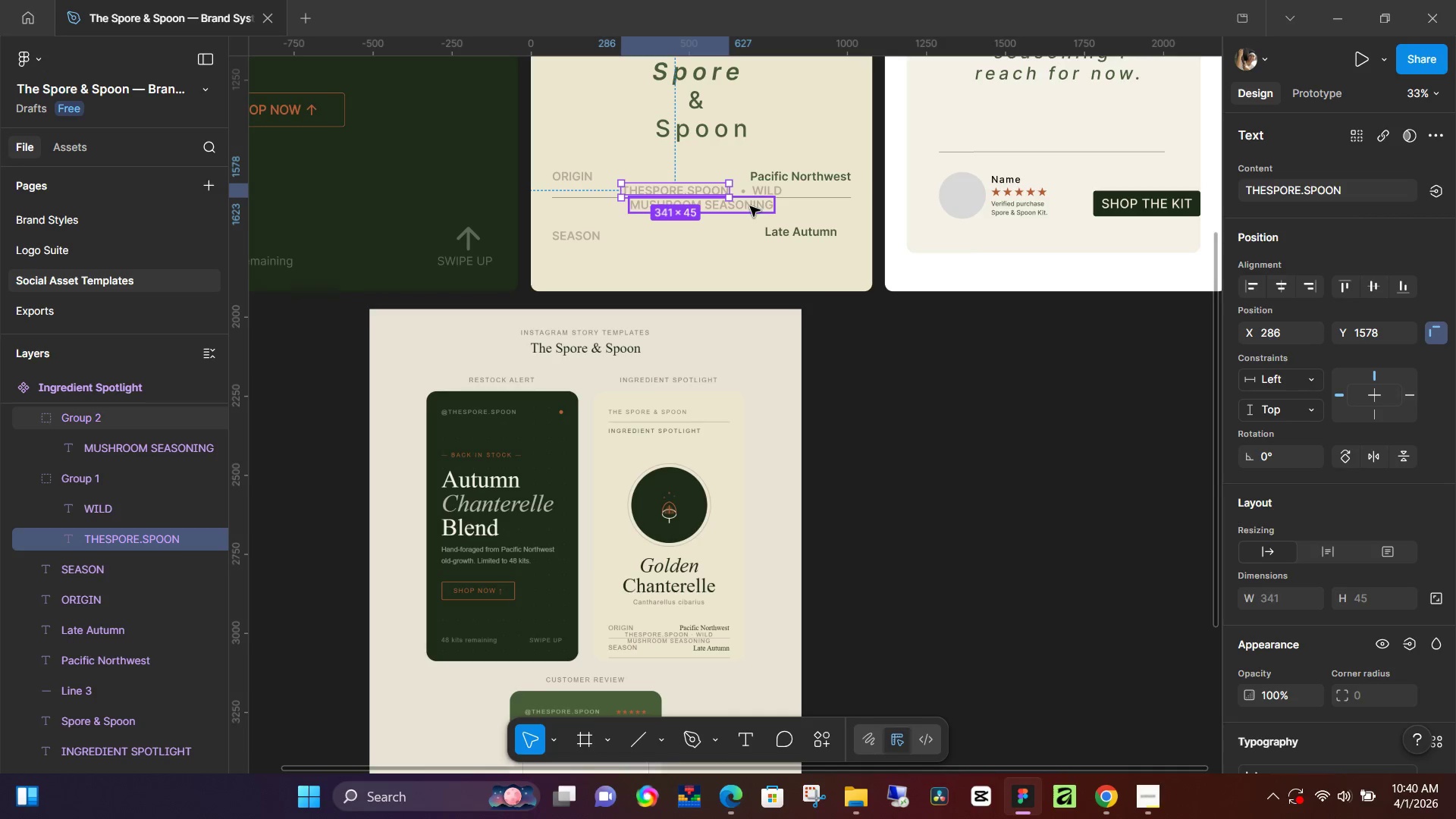 
hold_key(key=ShiftLeft, duration=1.5)
left_click([750, 206])
 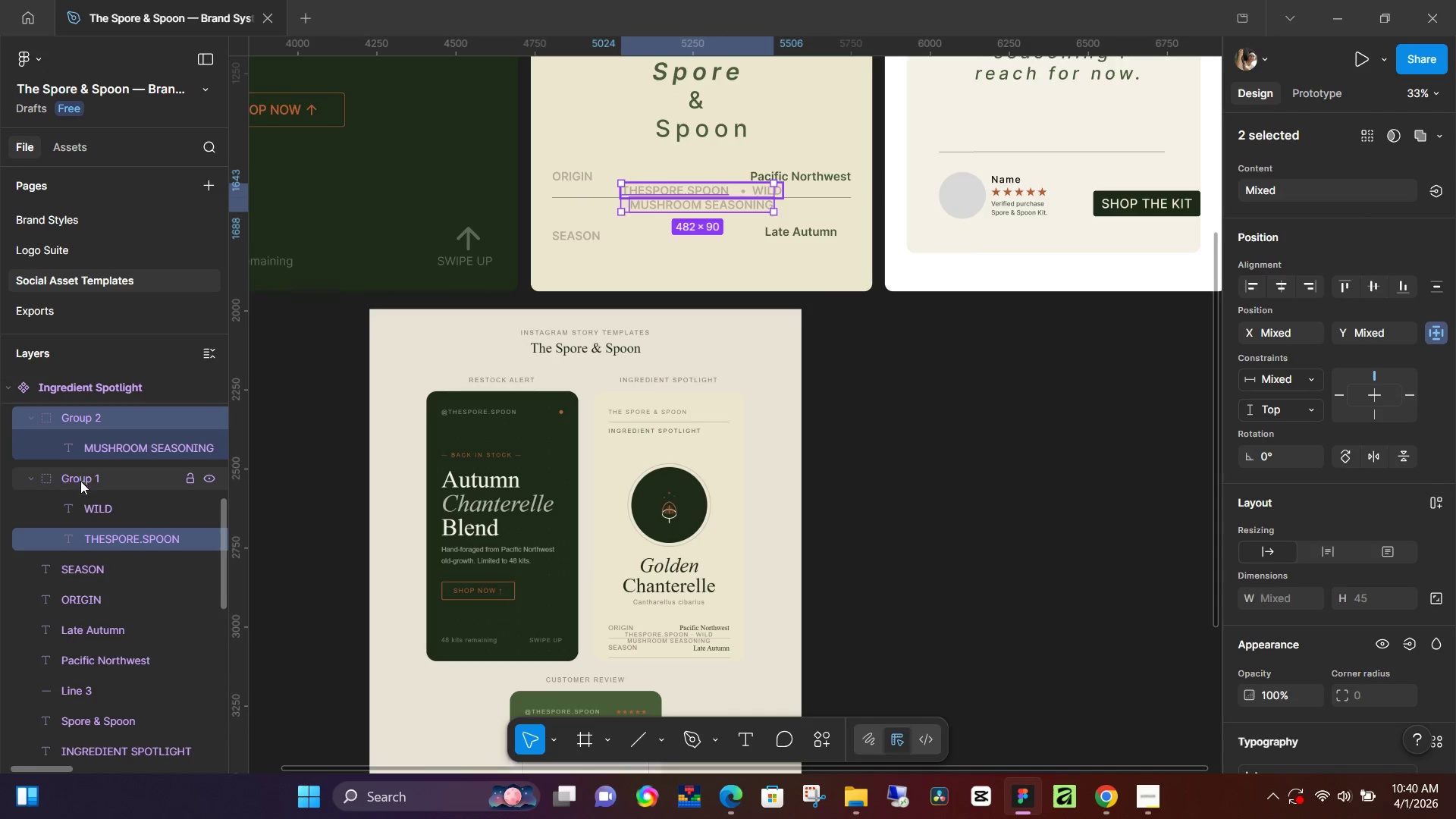 
hold_key(key=ShiftLeft, duration=1.5)
 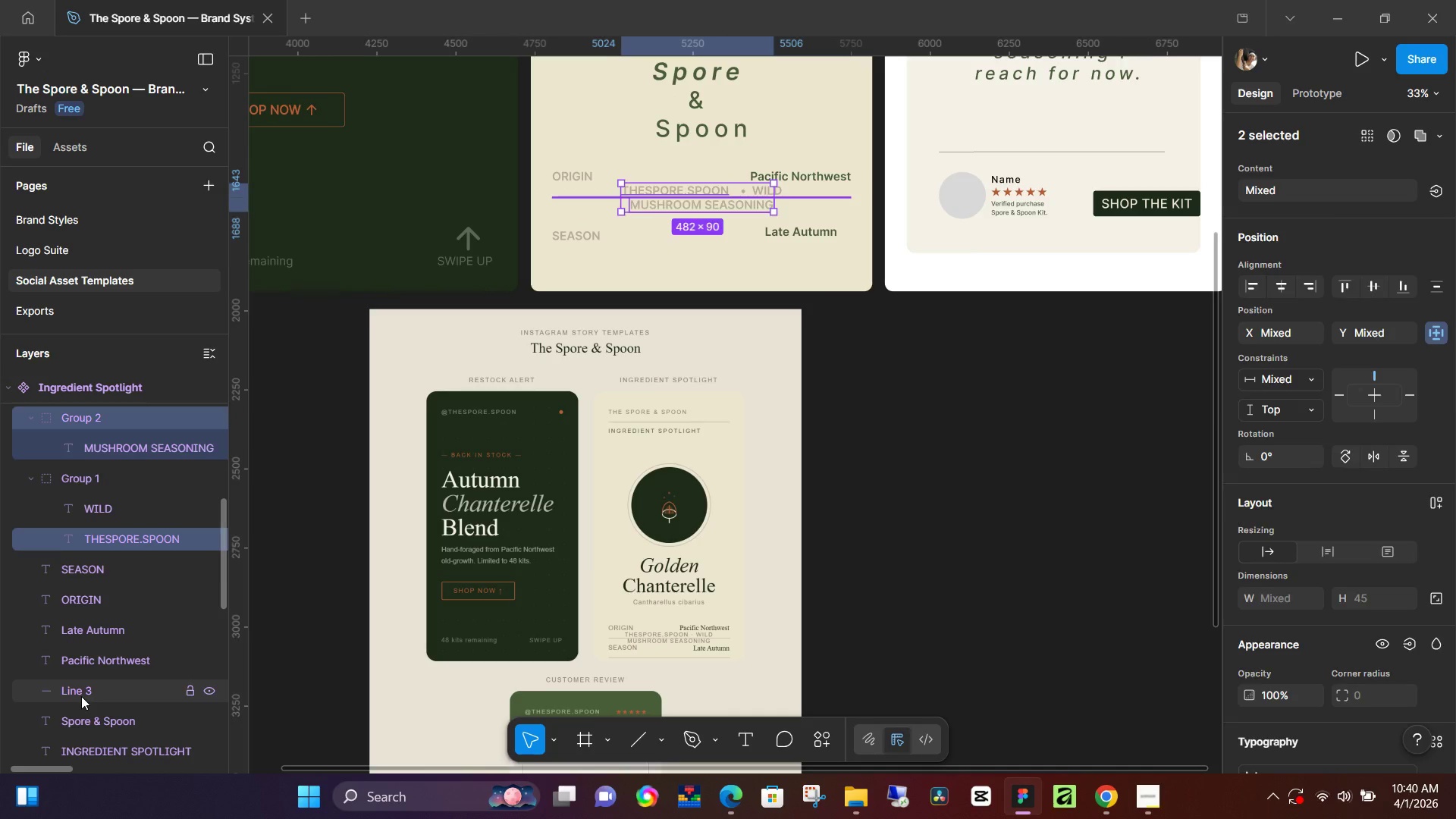 
hold_key(key=ShiftLeft, duration=1.16)
left_click([81, 696])
 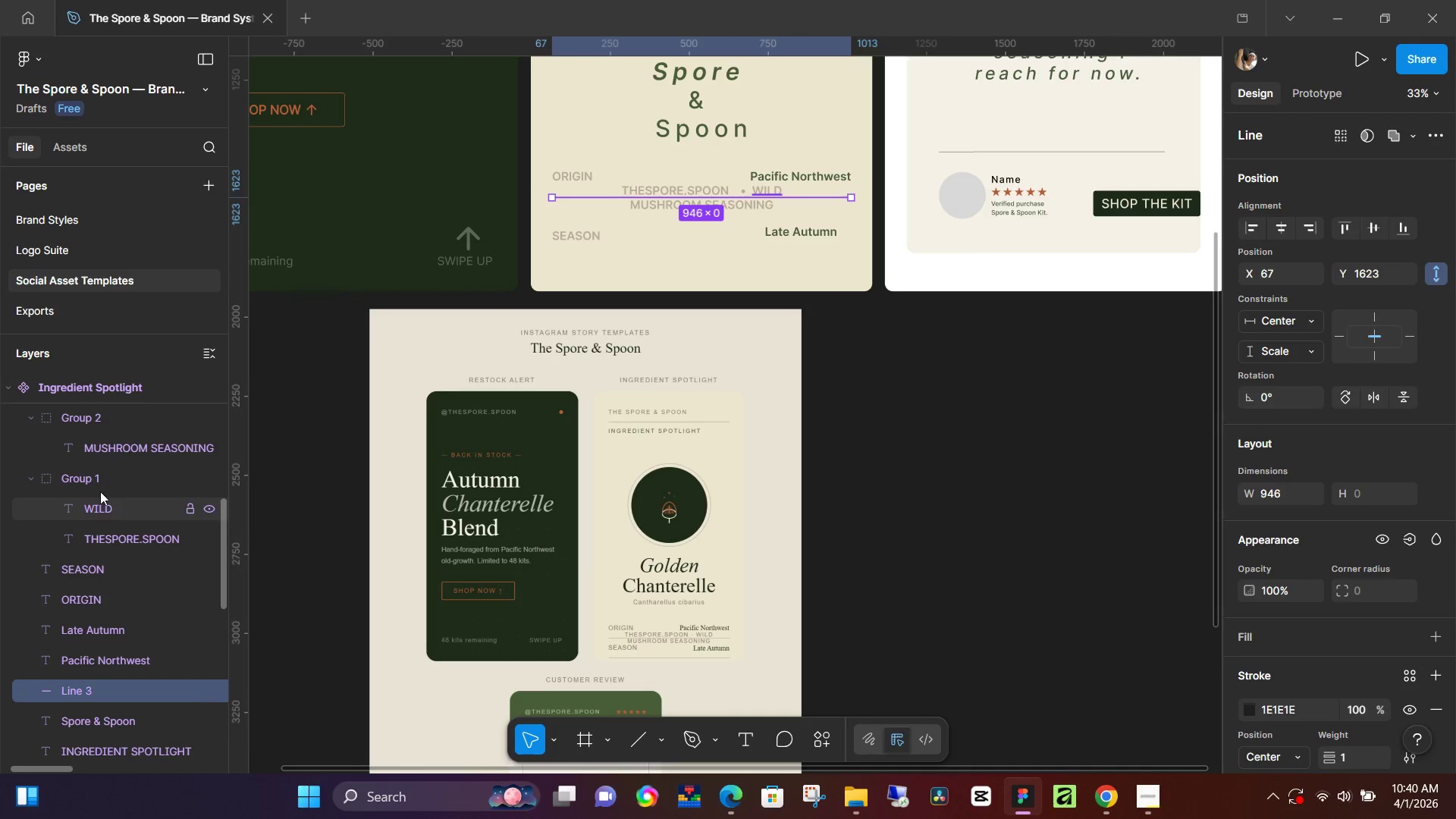 
hold_key(key=ControlLeft, duration=1.51)
left_click([102, 482])
 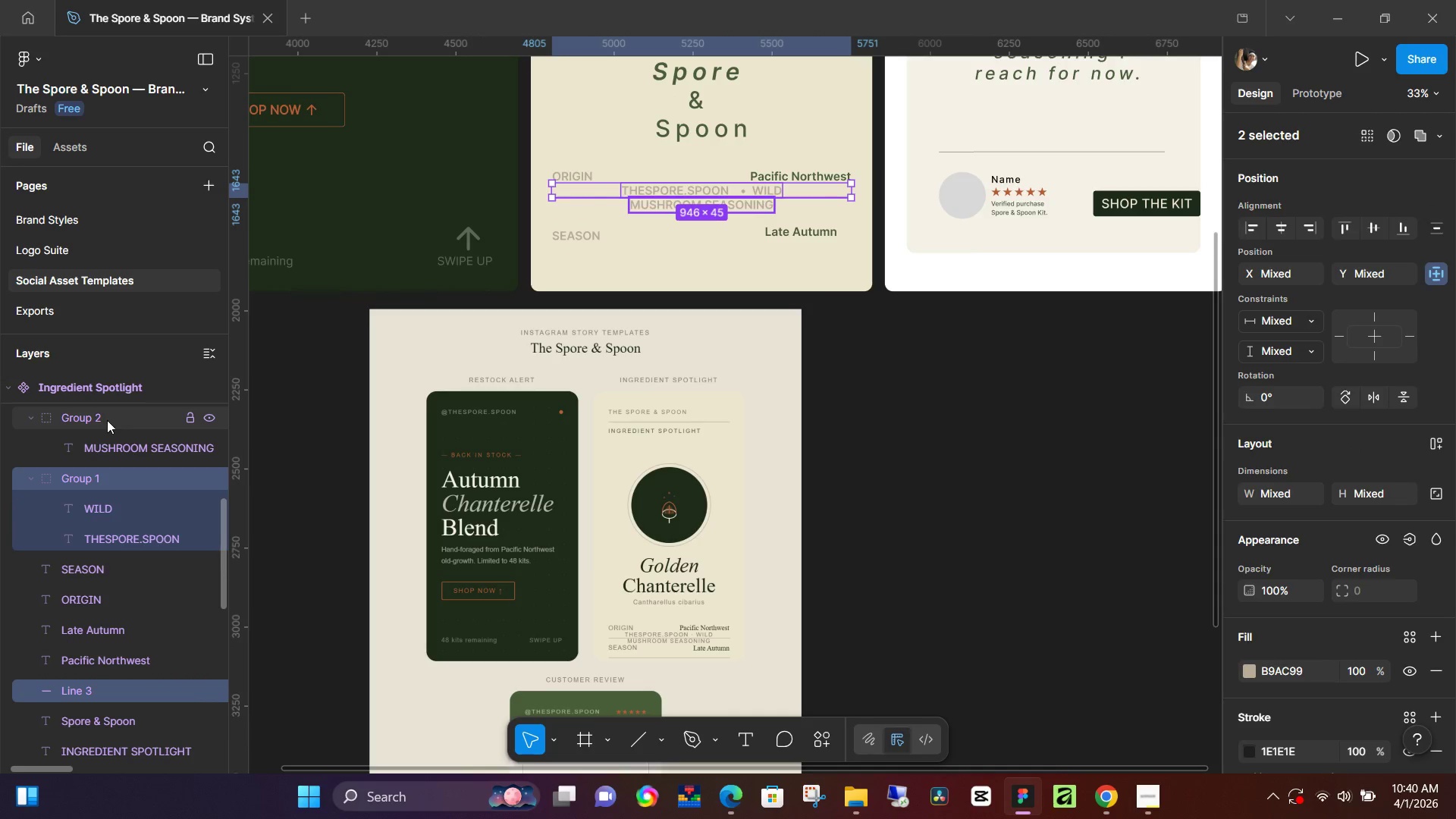 
hold_key(key=ControlLeft, duration=1.52)
left_click([107, 420])
 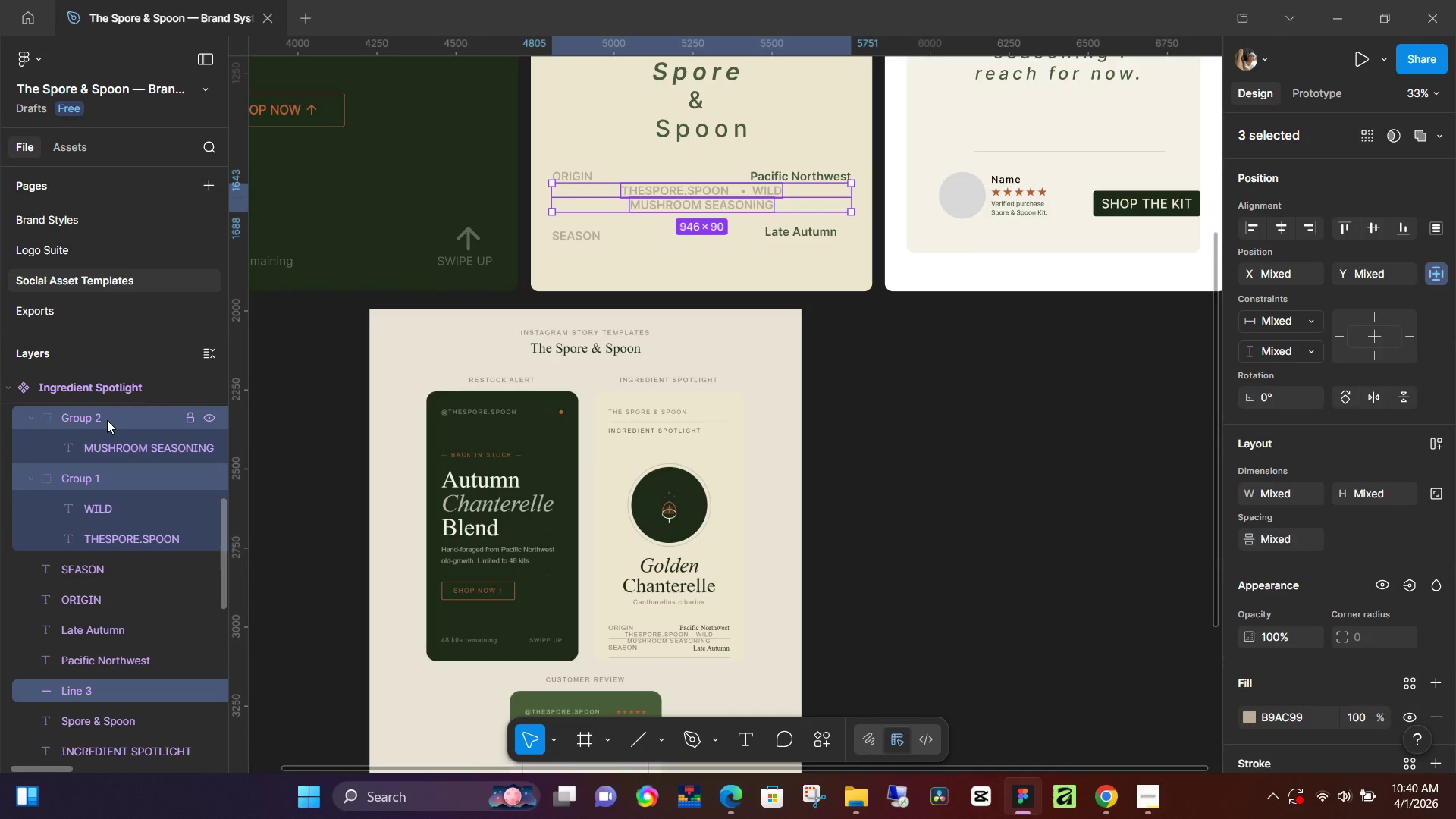 
hold_key(key=ControlLeft, duration=0.7)
 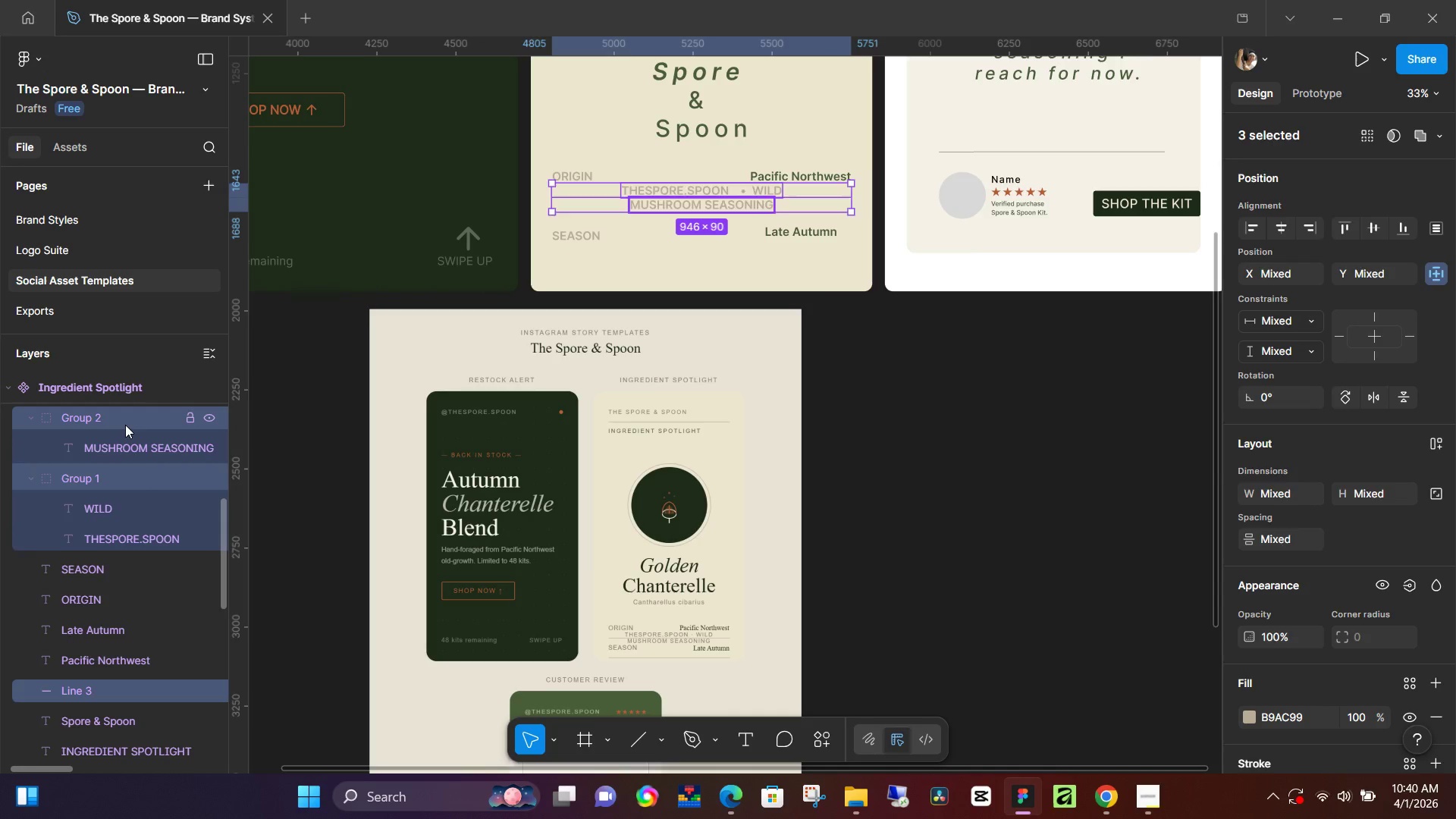 
double_click([125, 425])
 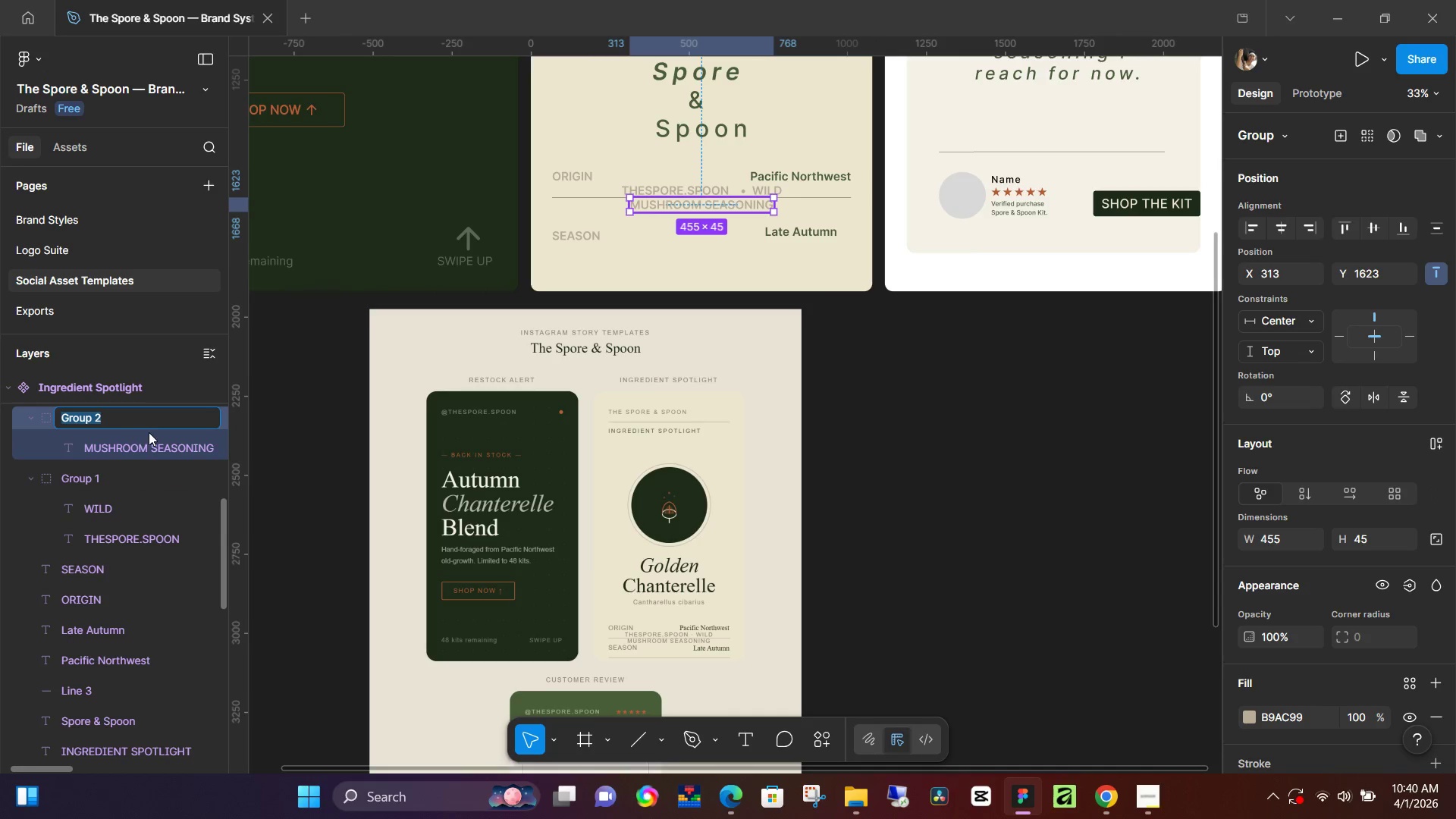 
key(Control+Shift+M)
 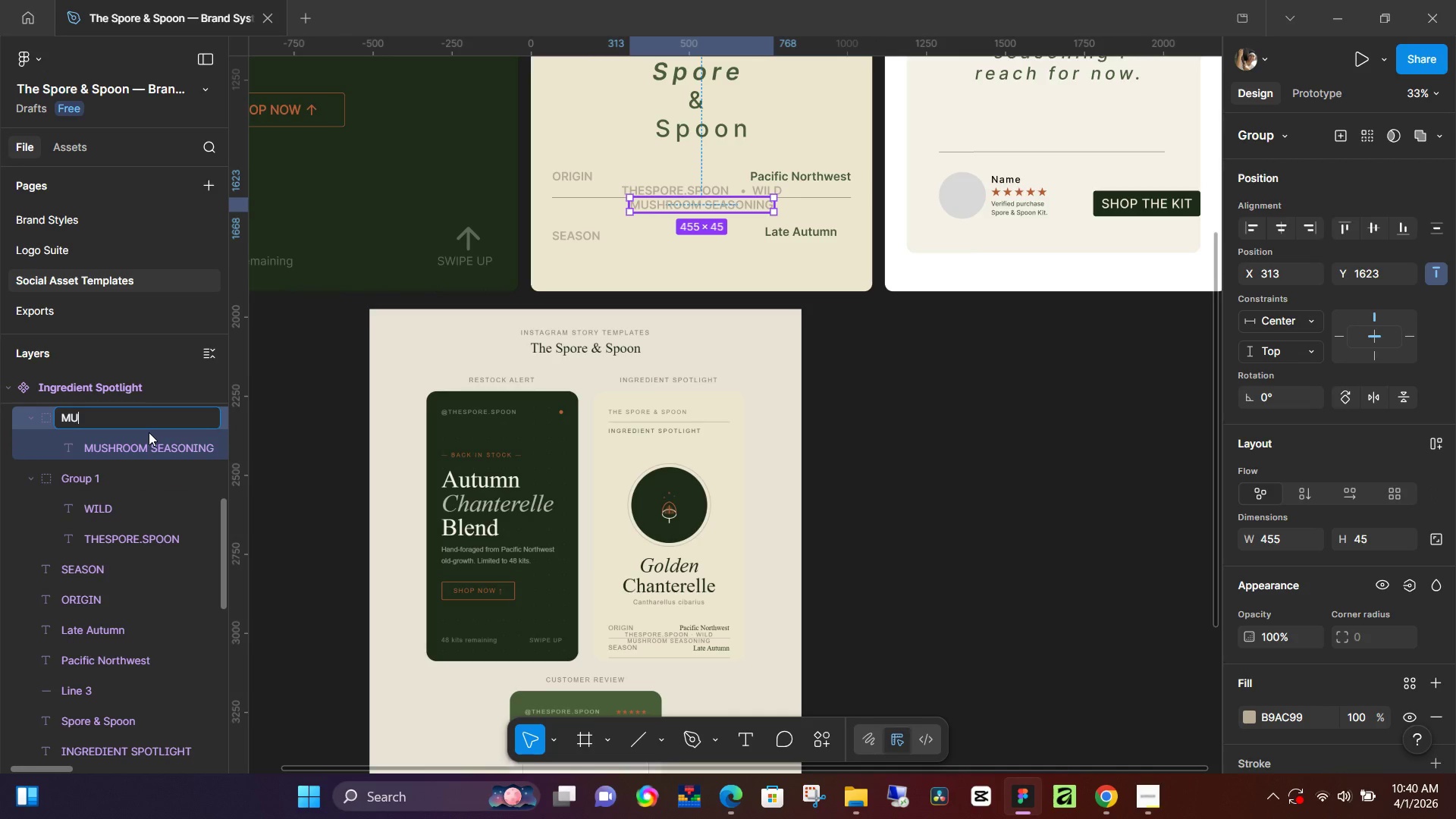 
key(Control+Shift+U)
 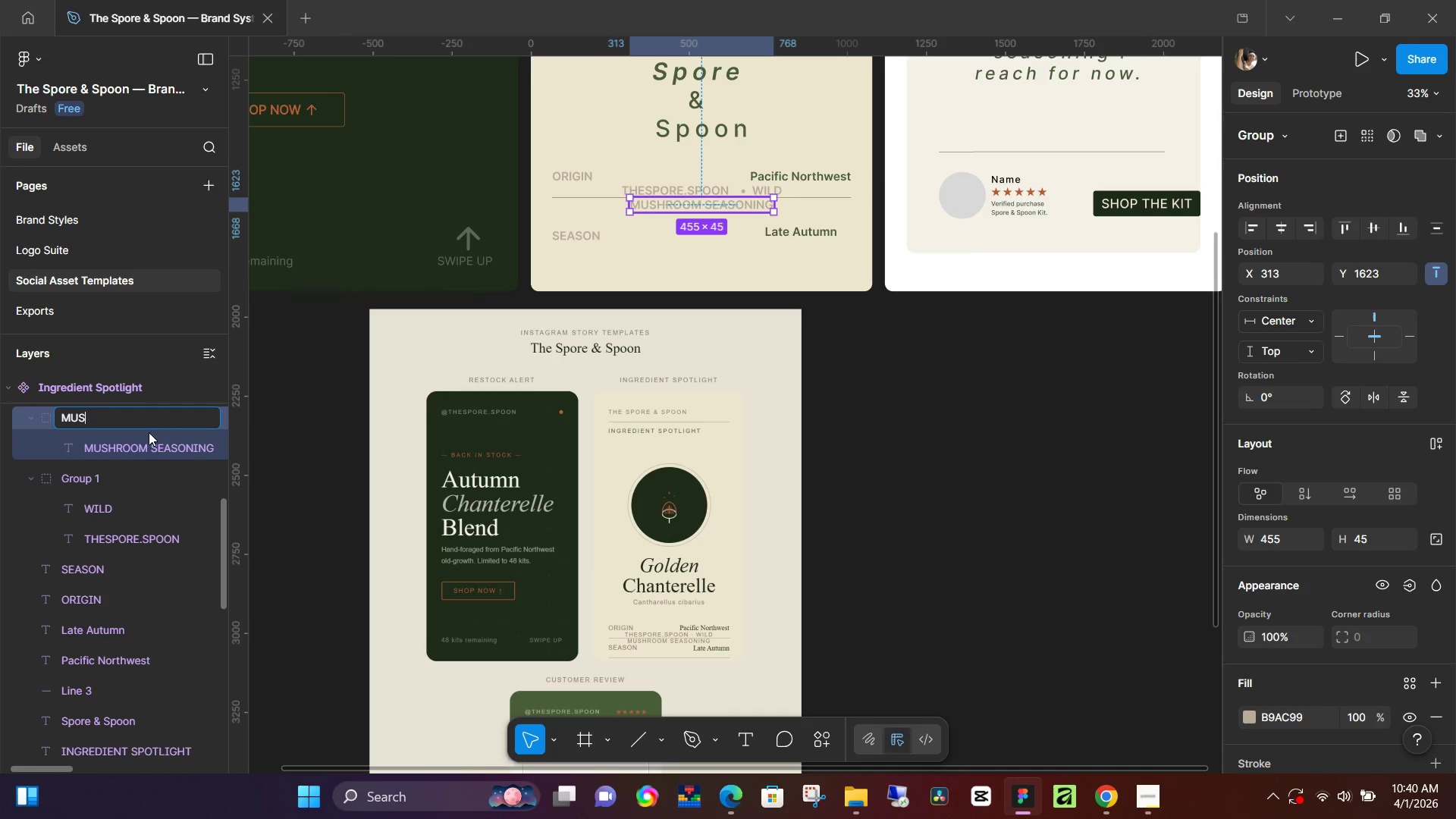 
key(Control+Shift+S)
 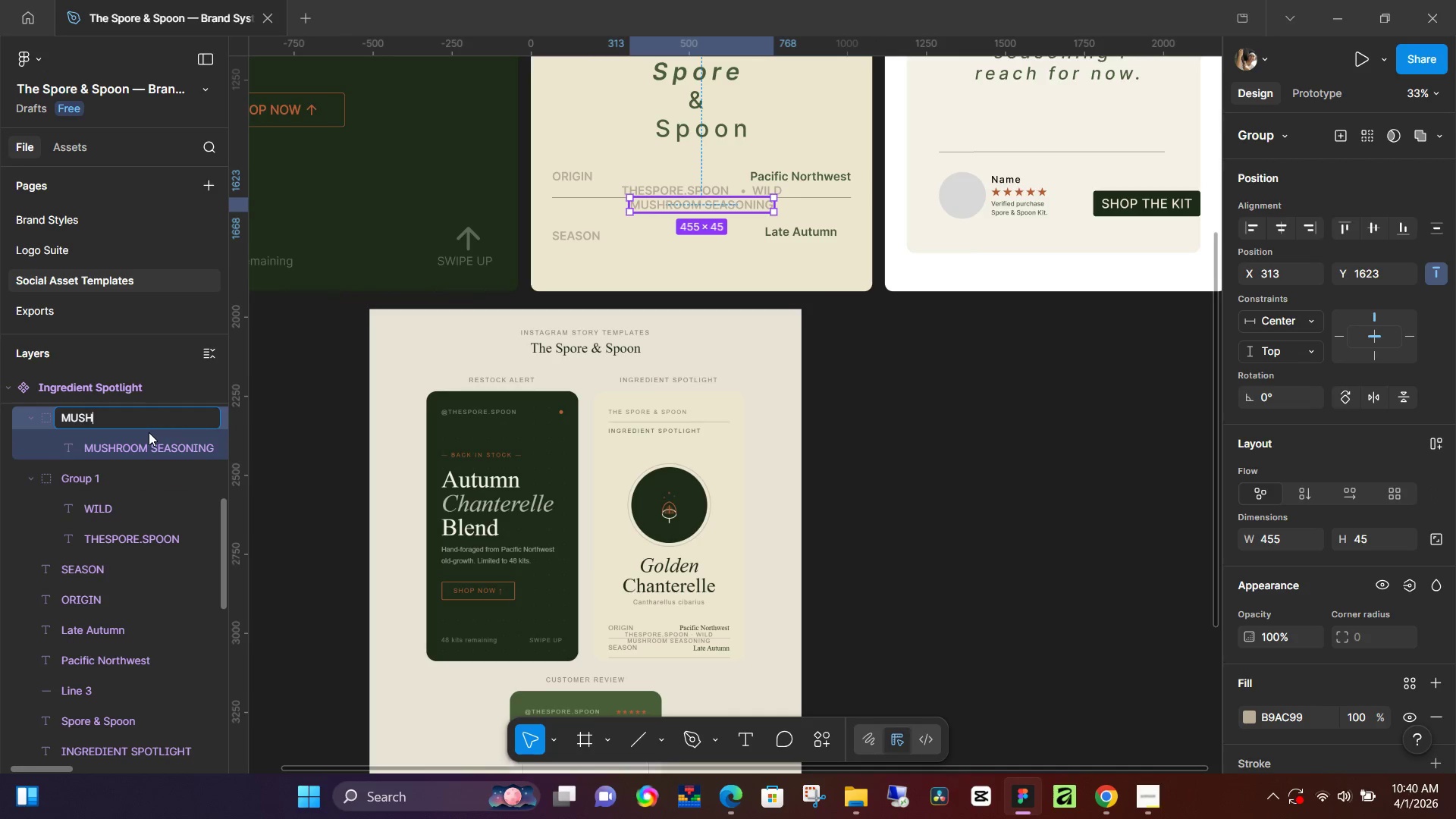 
key(Control+Shift+H)
 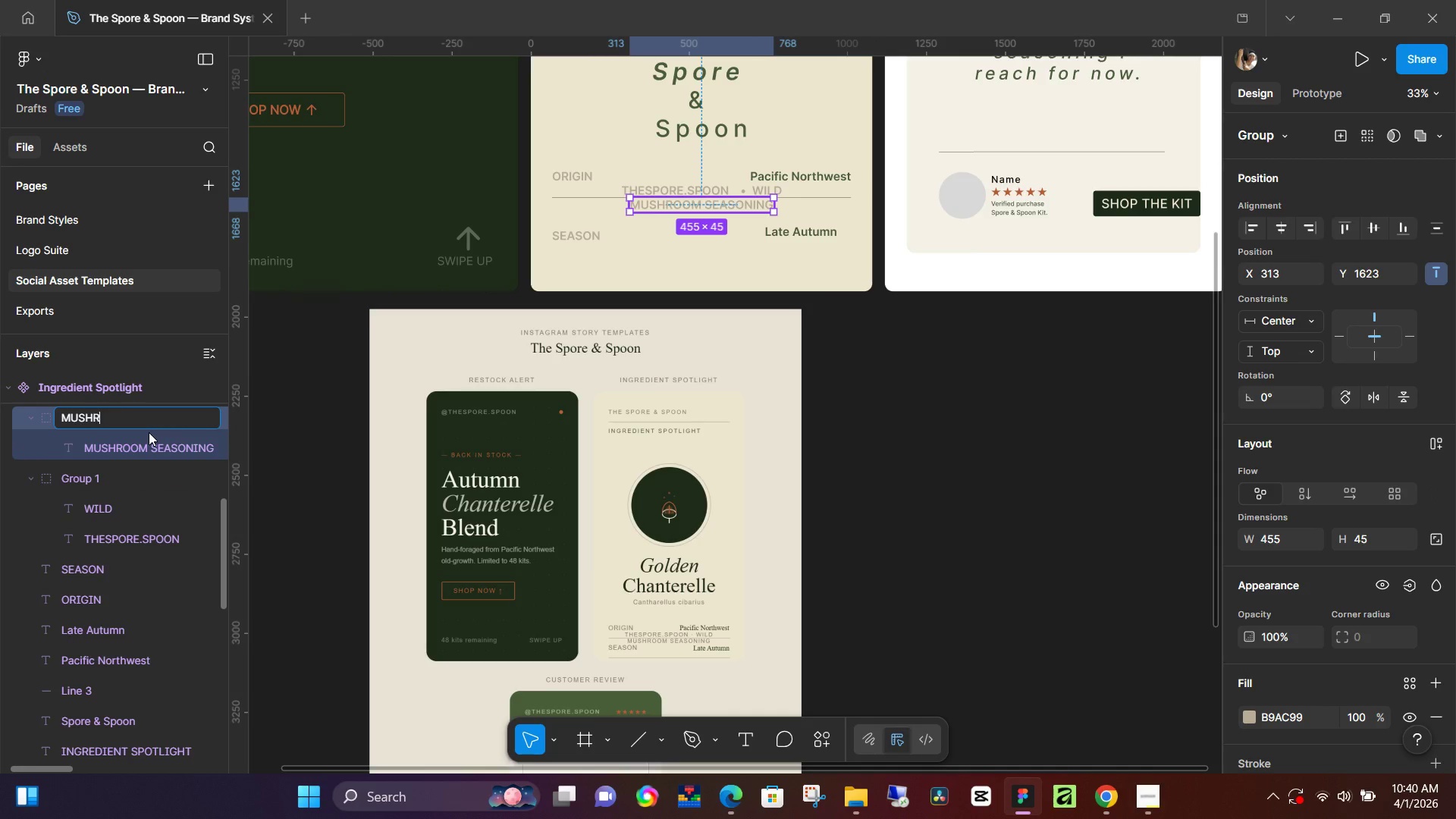 
key(Control+Shift+R)
 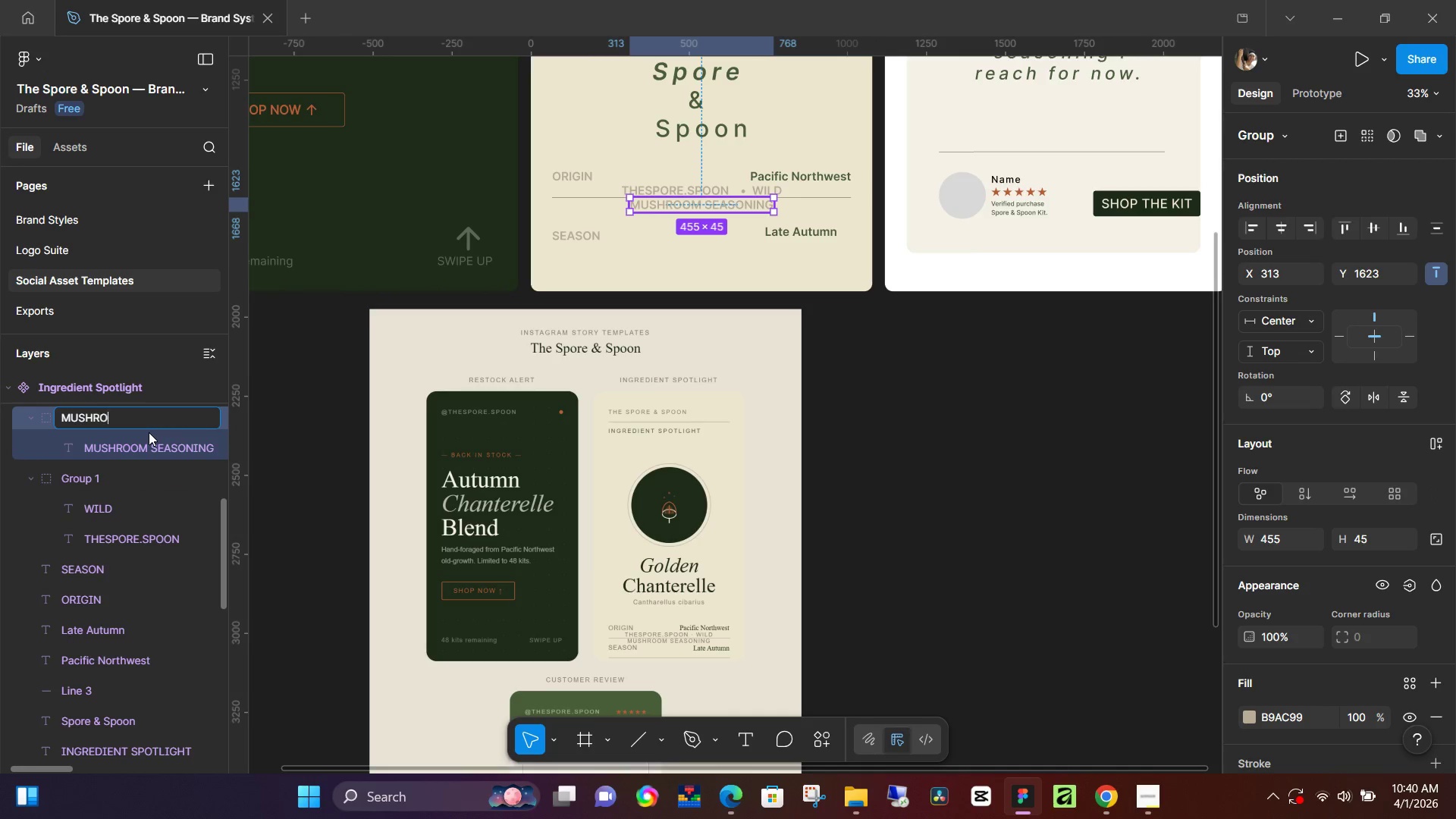 
key(Control+Shift+O)
 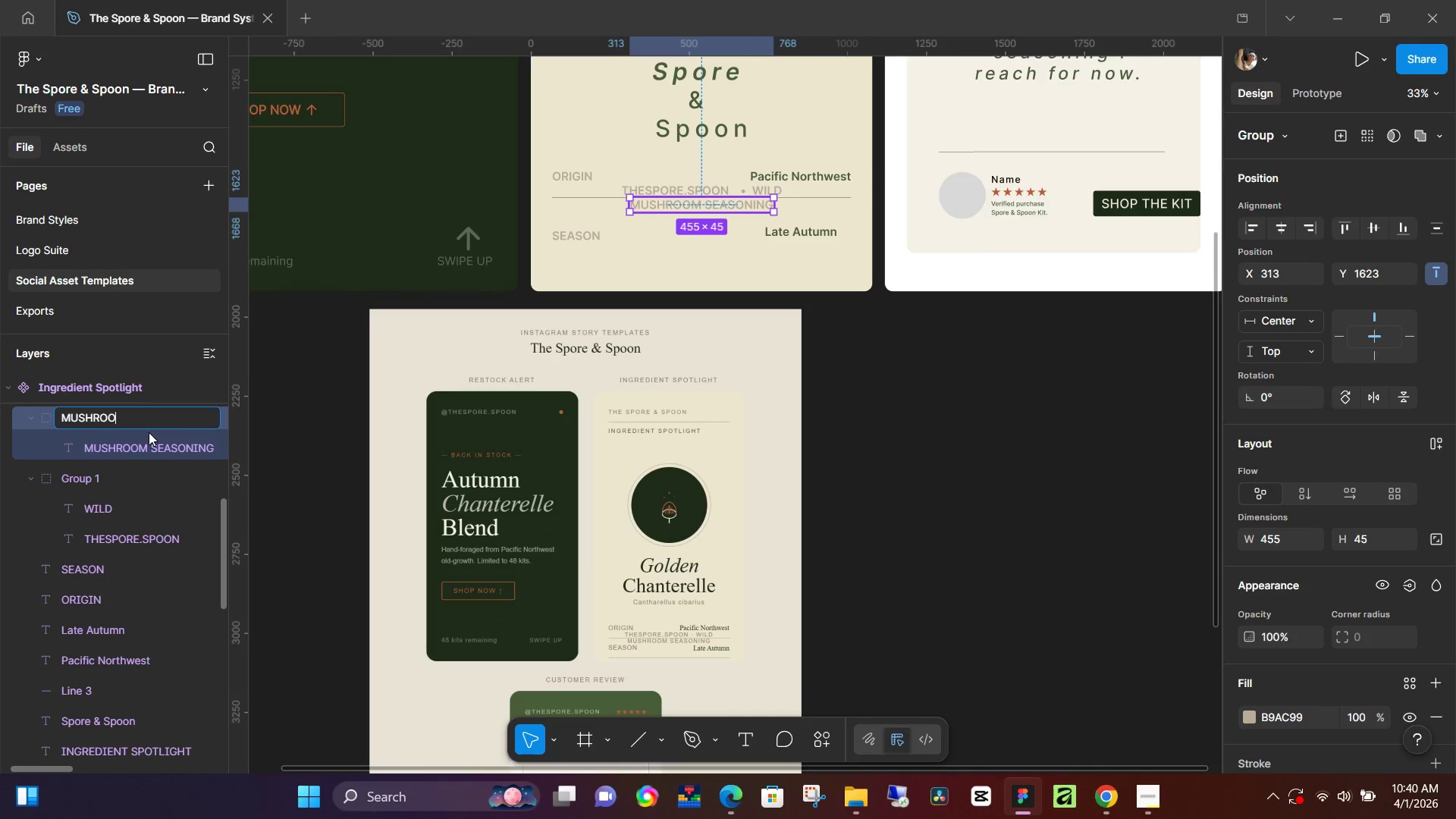 
key(Control+Shift+O)
 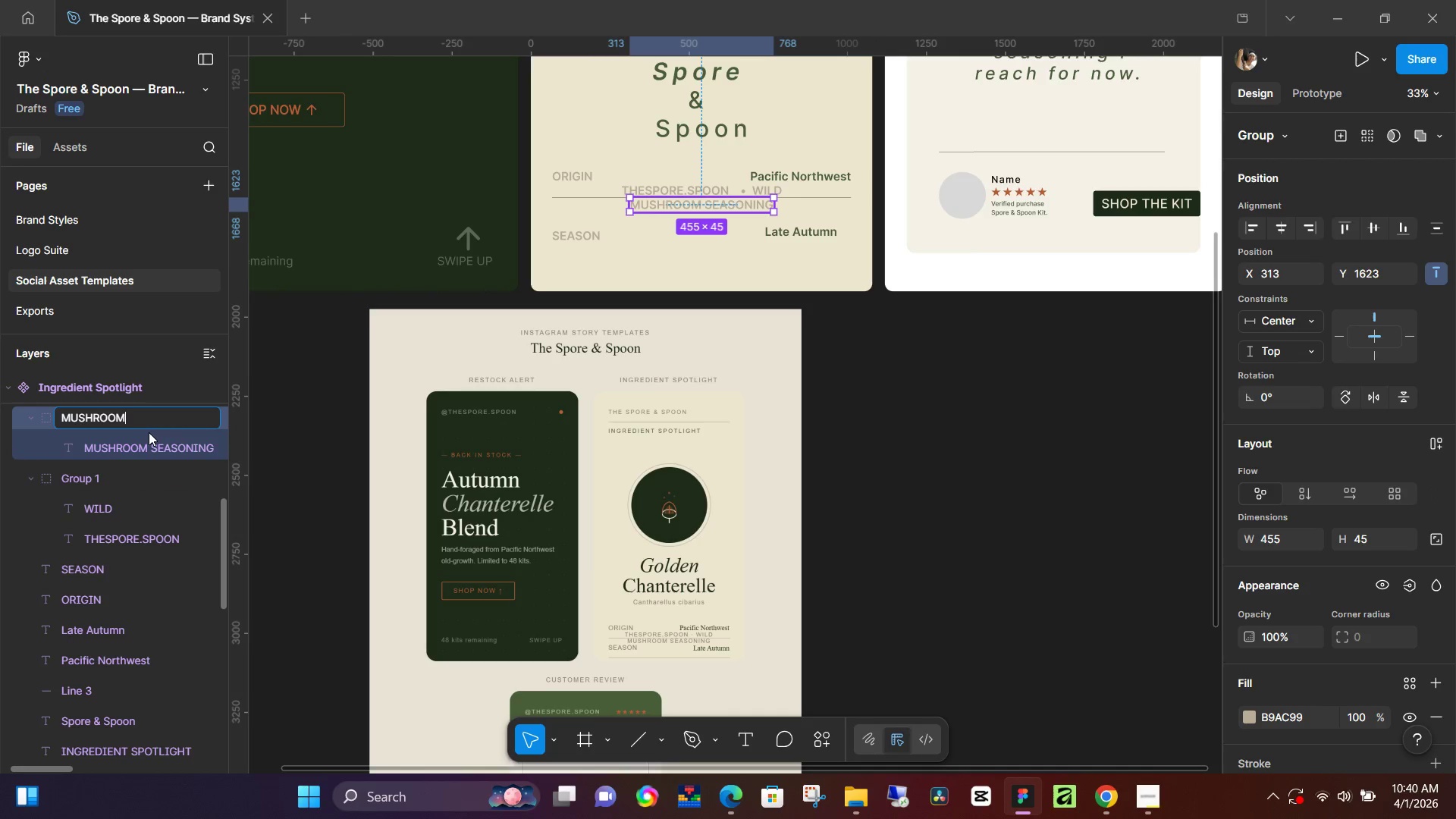 
key(Control+Shift+M)
 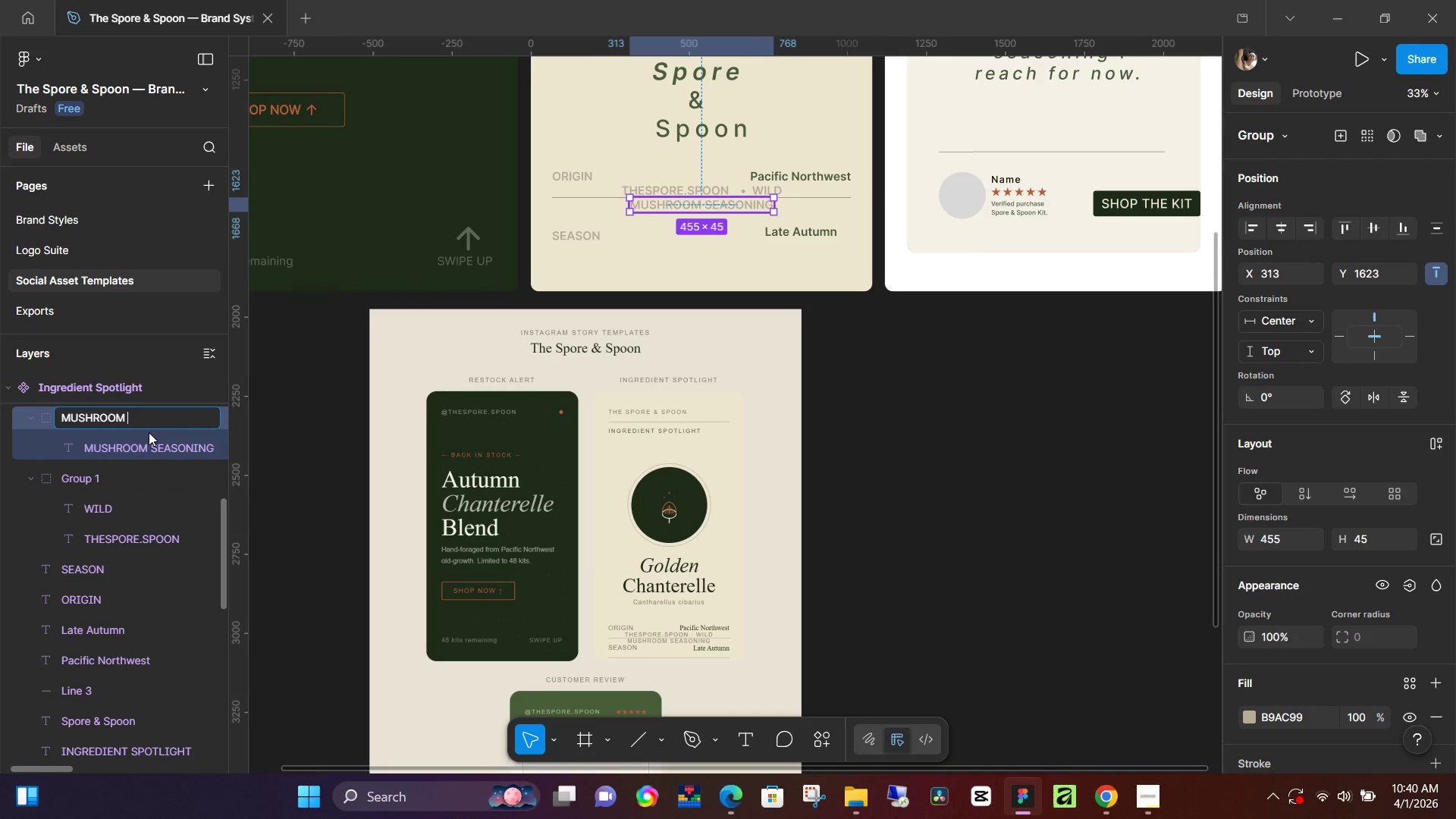 
key(Control+Shift+Space)
 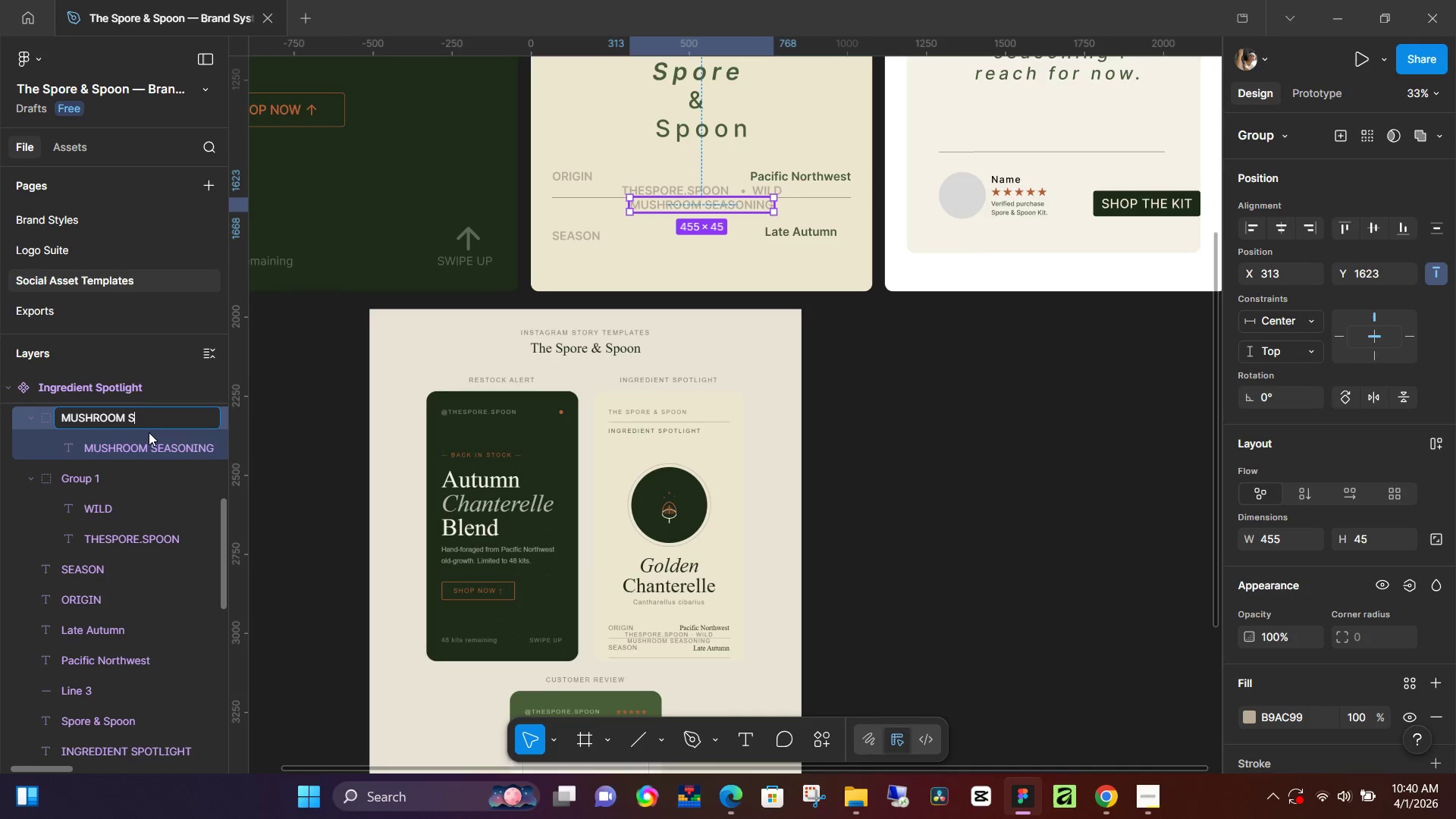 
key(Control+Shift+S)
 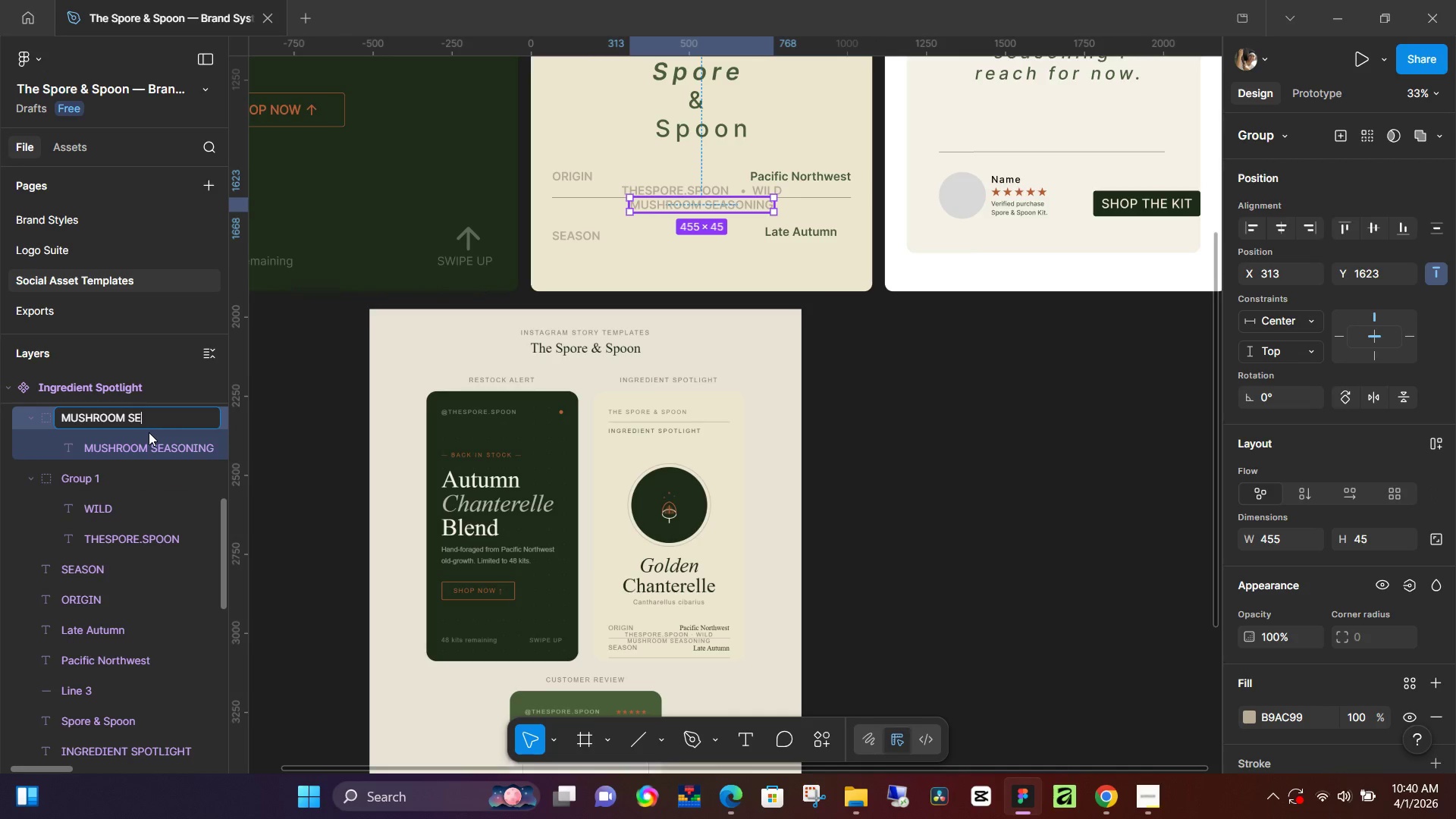 
key(Control+Shift+E)
 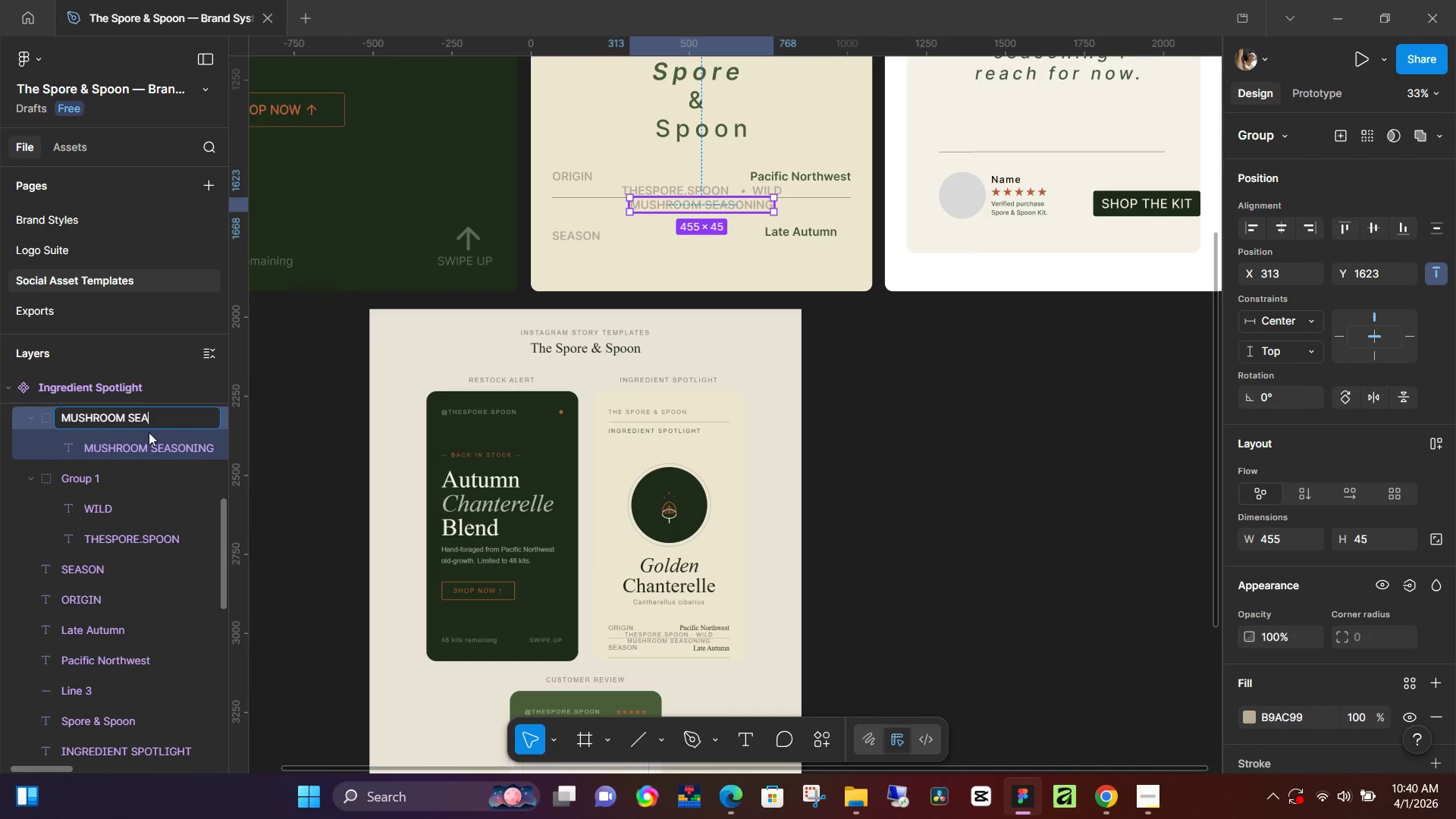 
key(Control+Shift+A)
 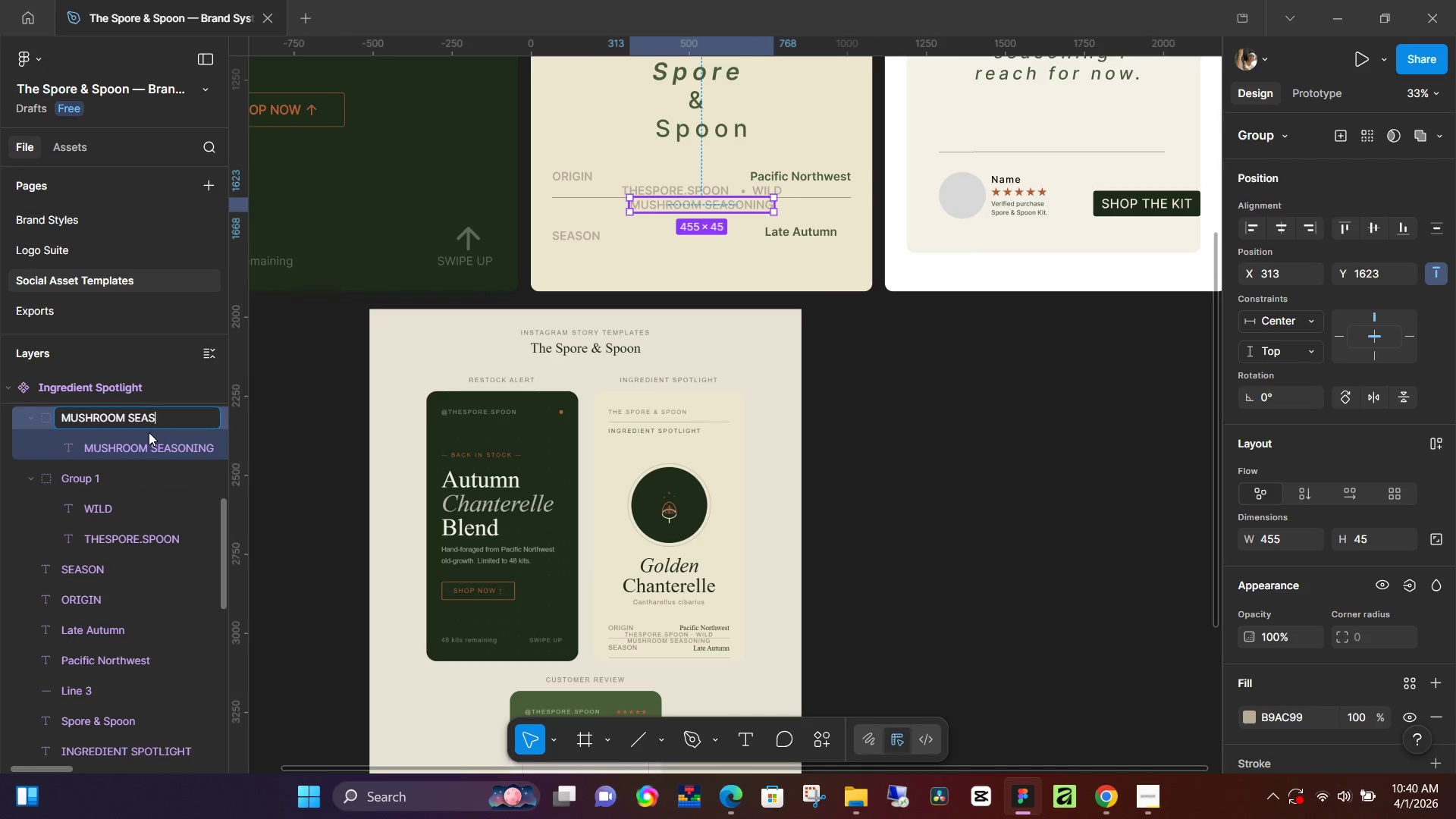 
key(Control+Shift+S)
 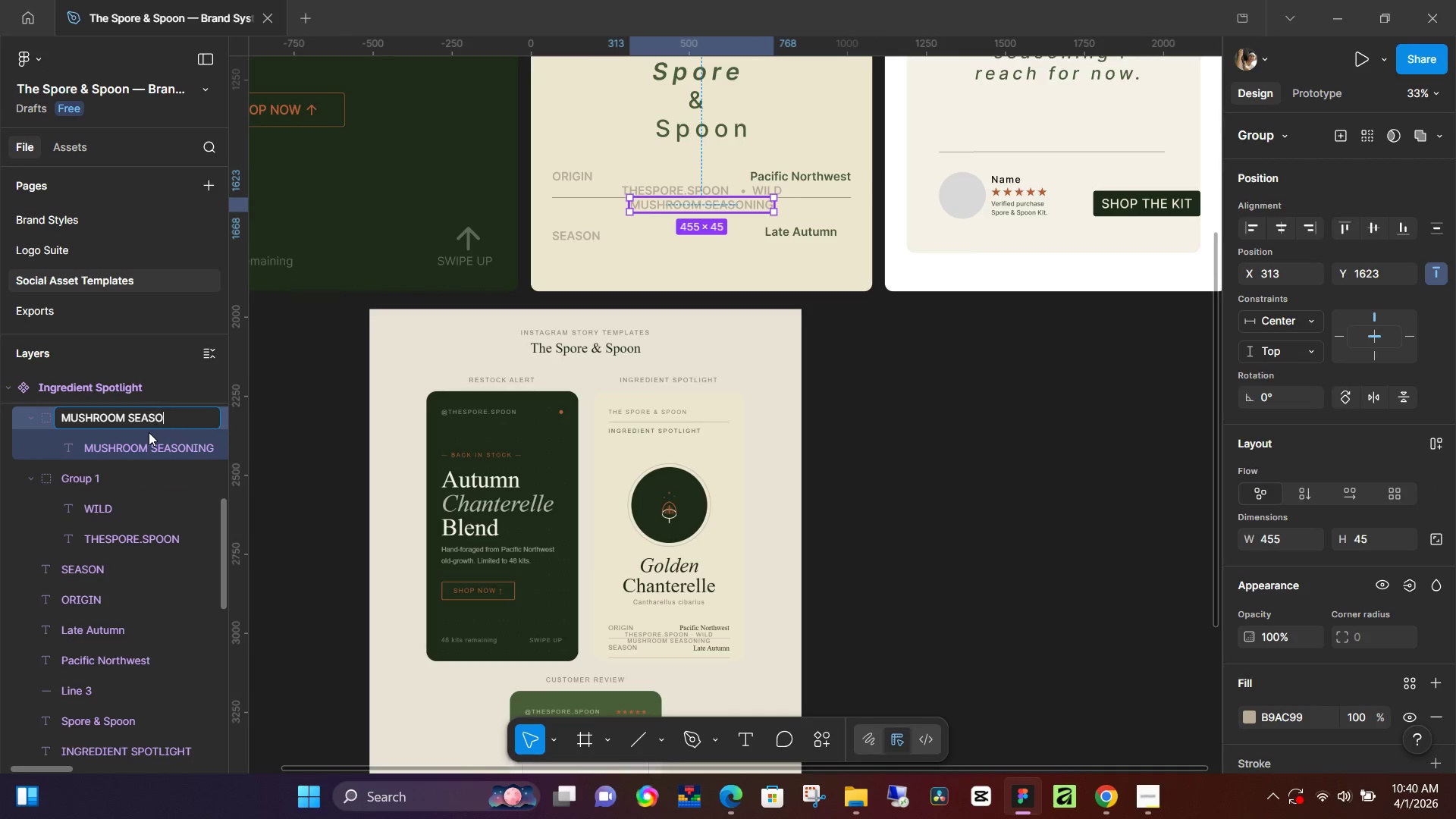 
key(Control+Shift+O)
 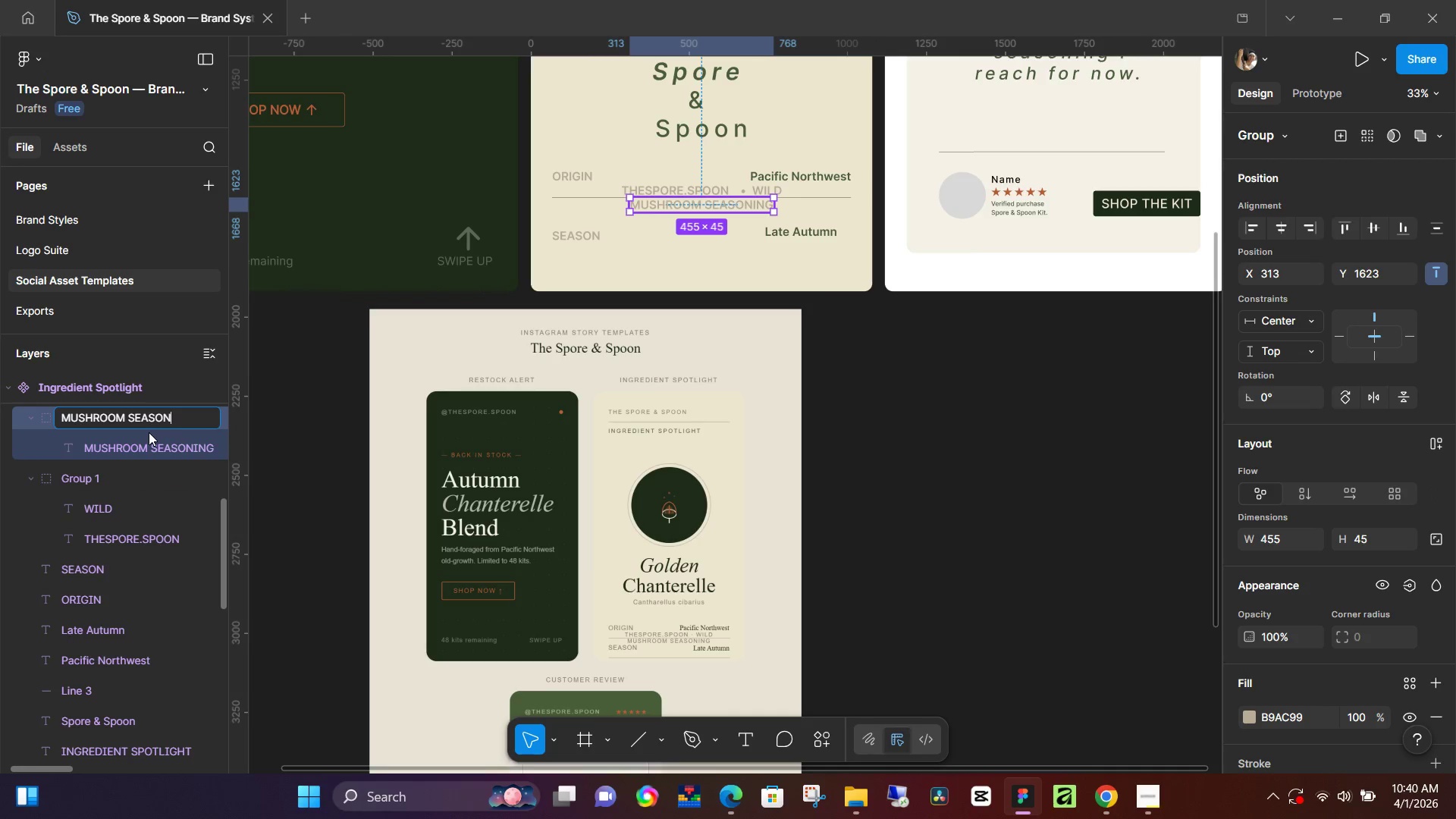 
key(Control+Shift+N)
 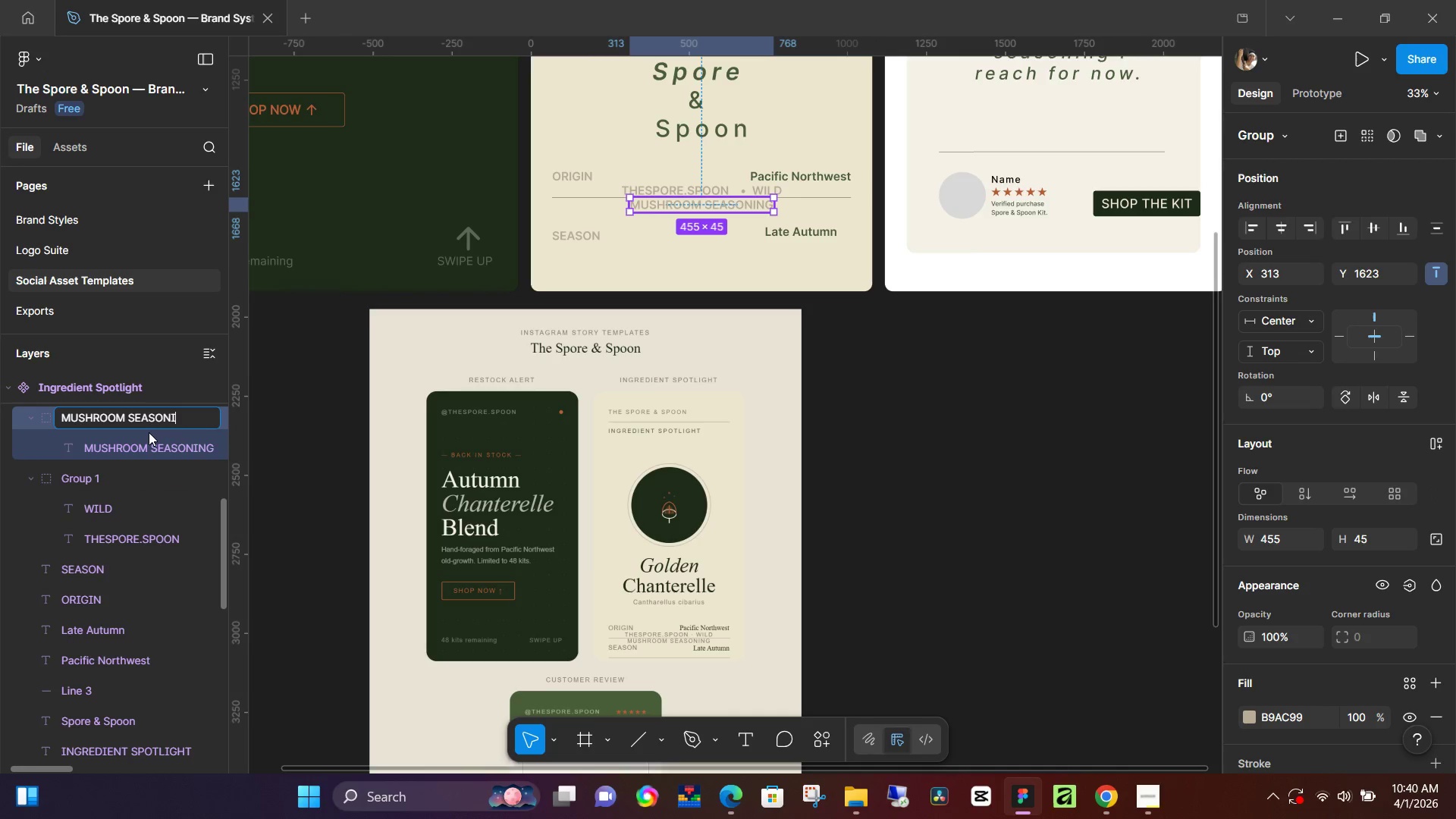 
key(Control+Shift+I)
 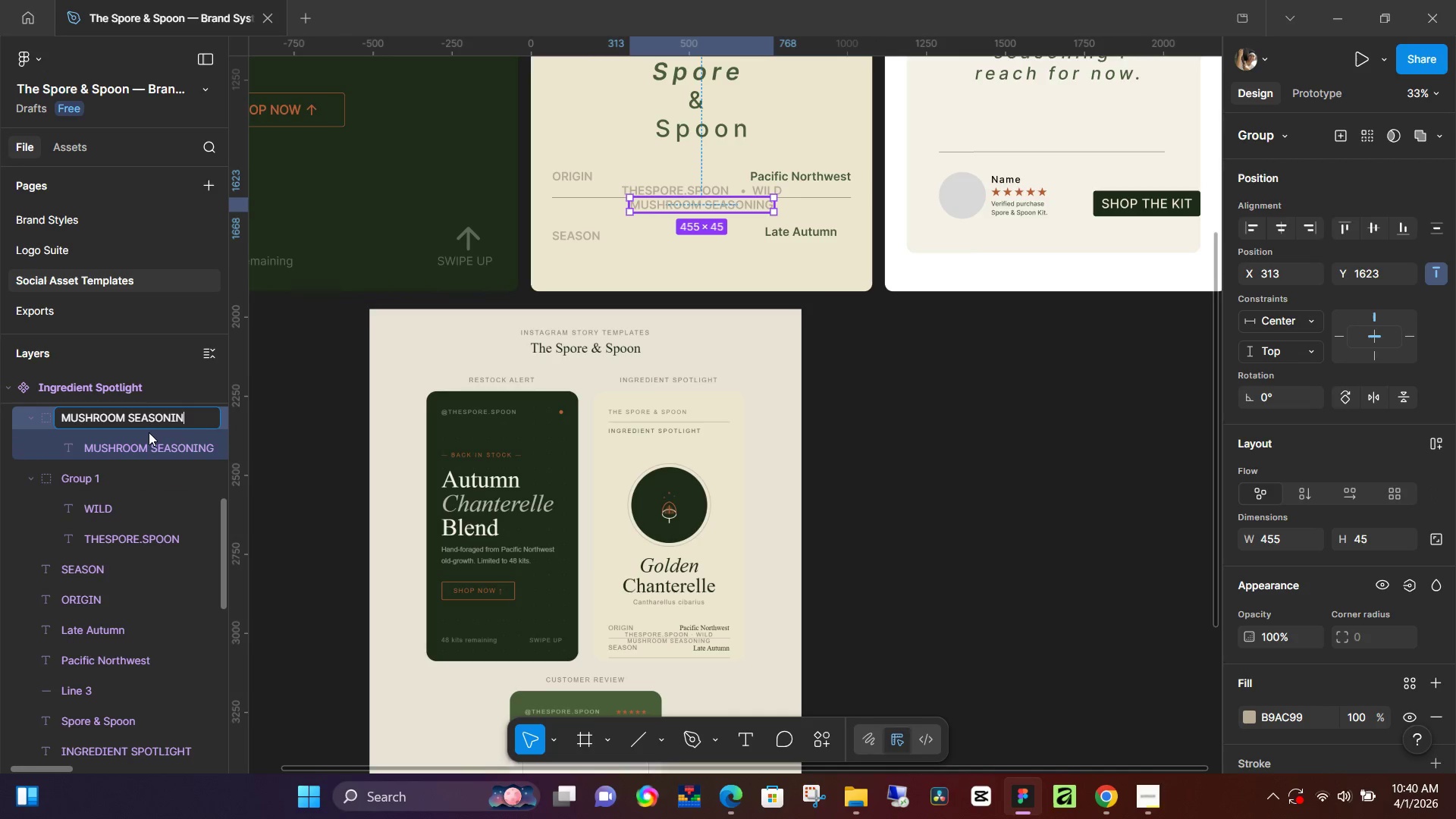 
key(Control+Shift+N)
 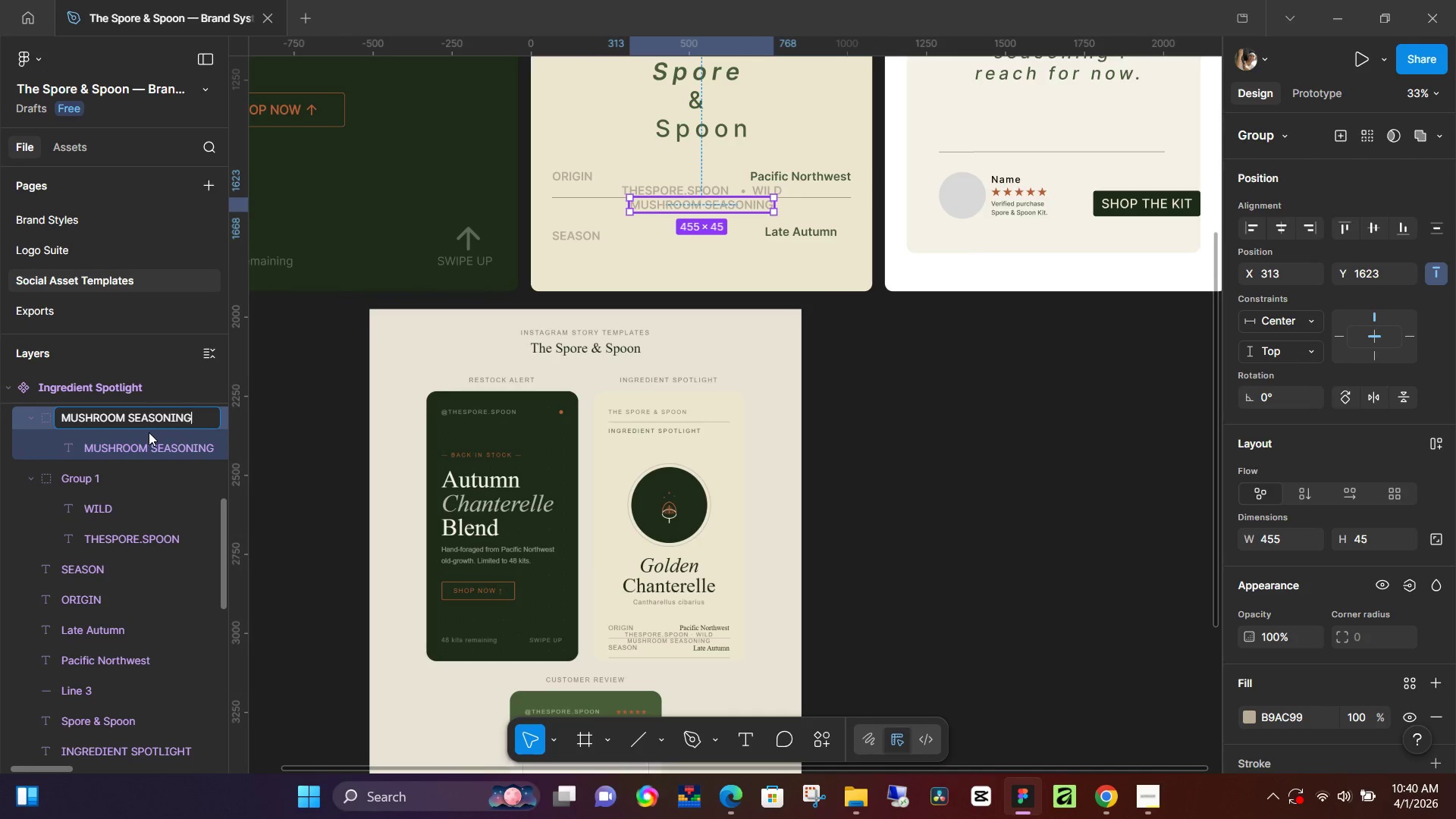 
key(Control+Shift+G)
 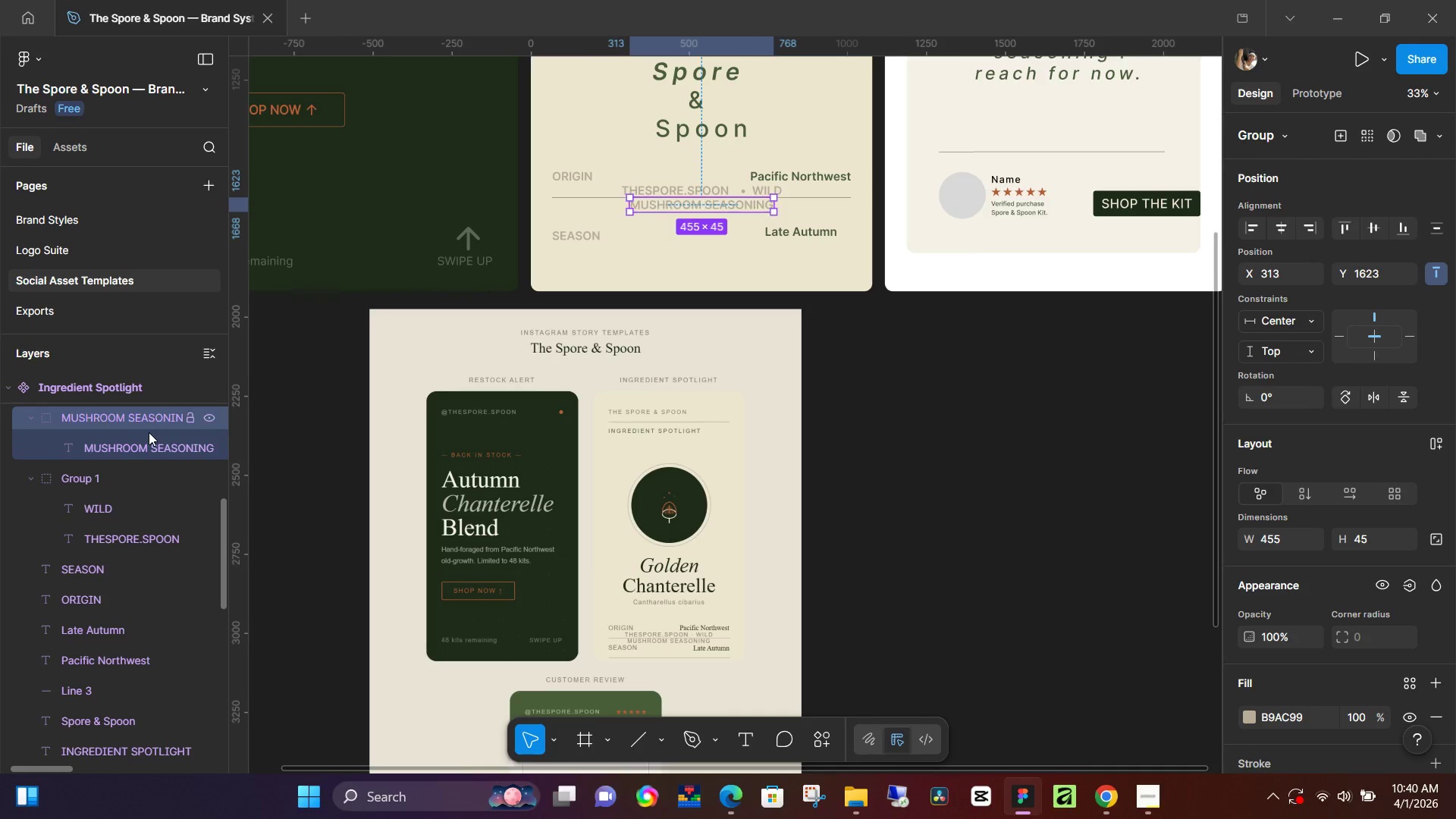 
key(Control+Enter)
 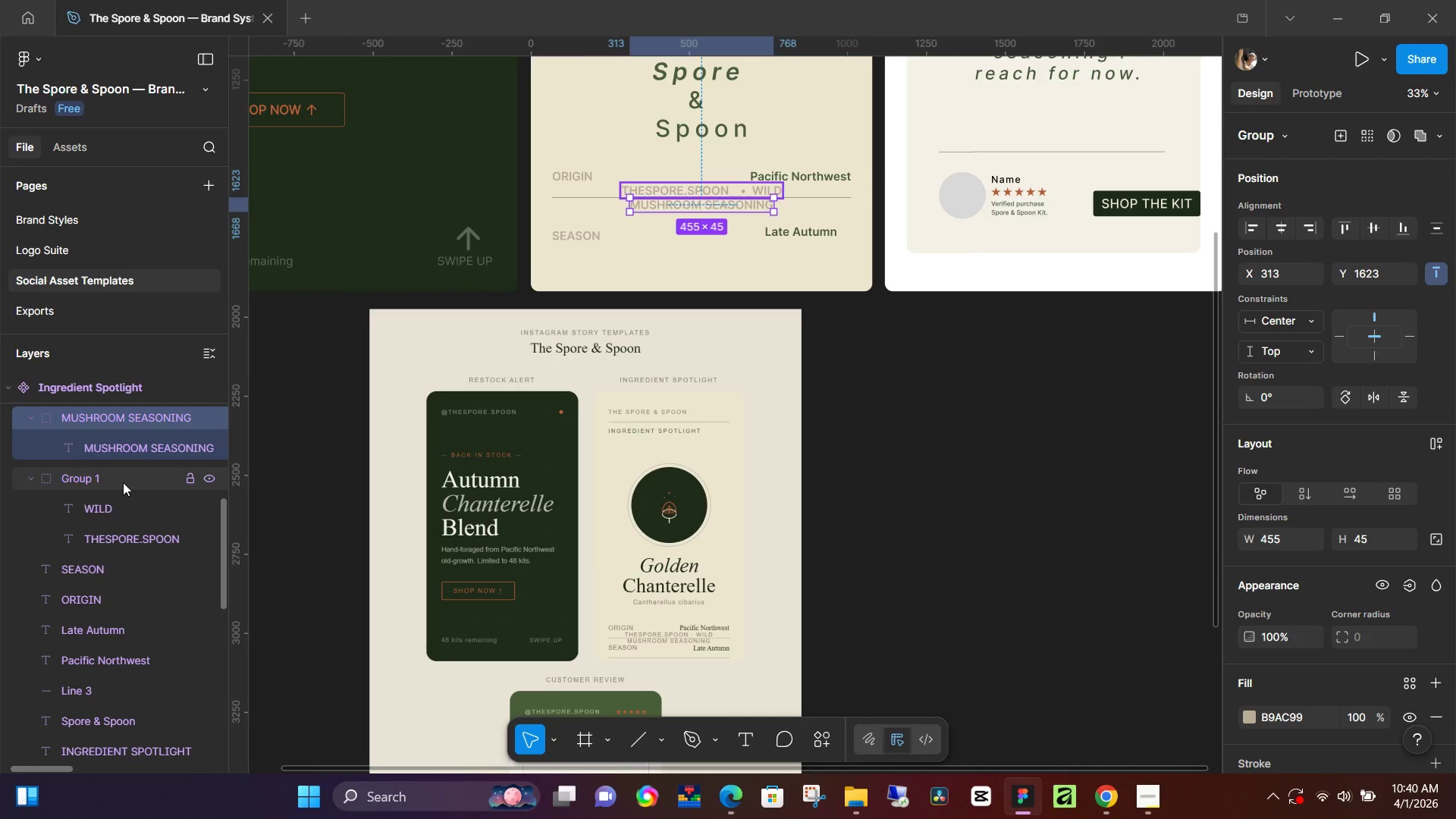 
double_click([123, 482])
 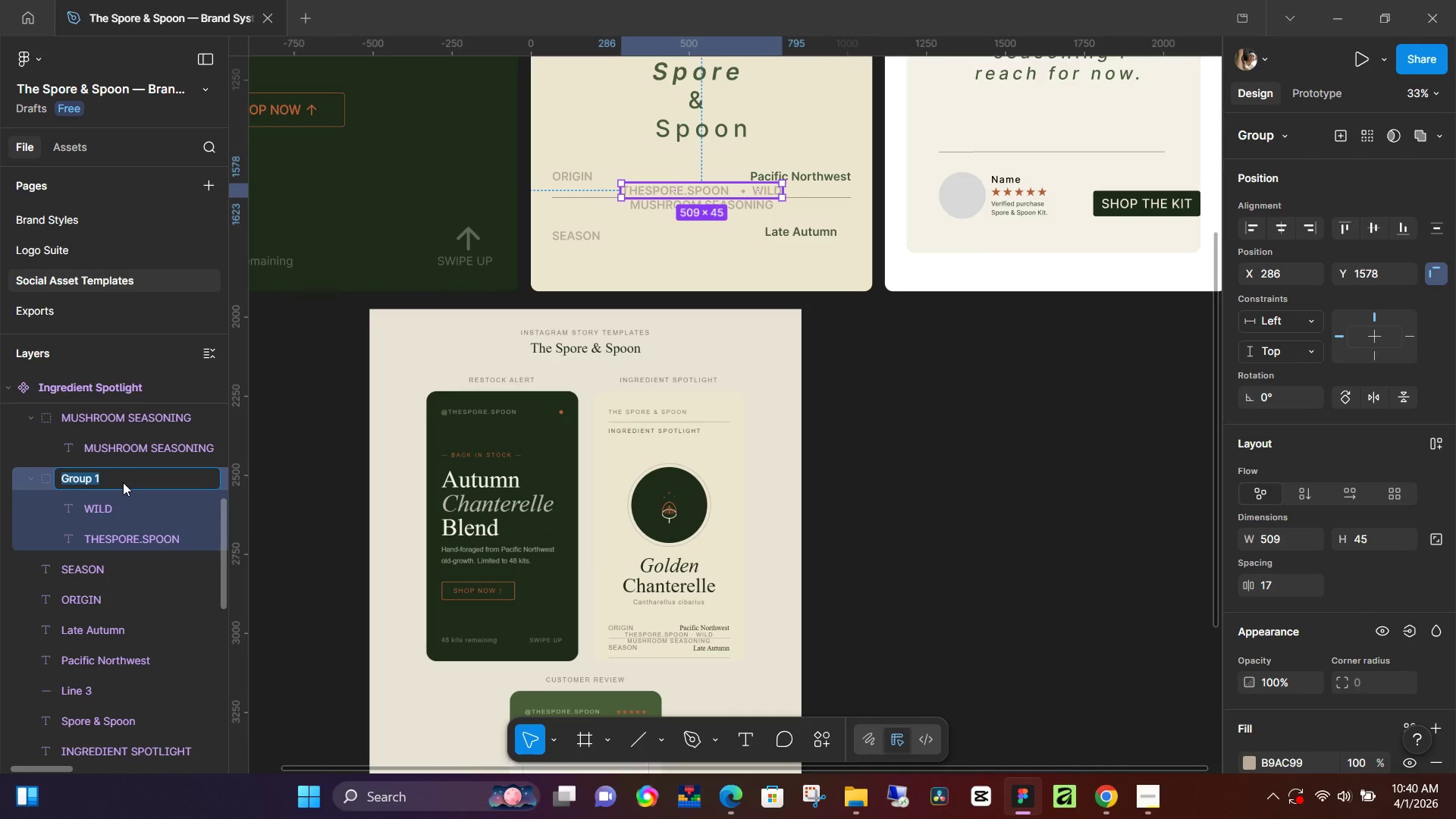 
key(Control+Shift+W)
 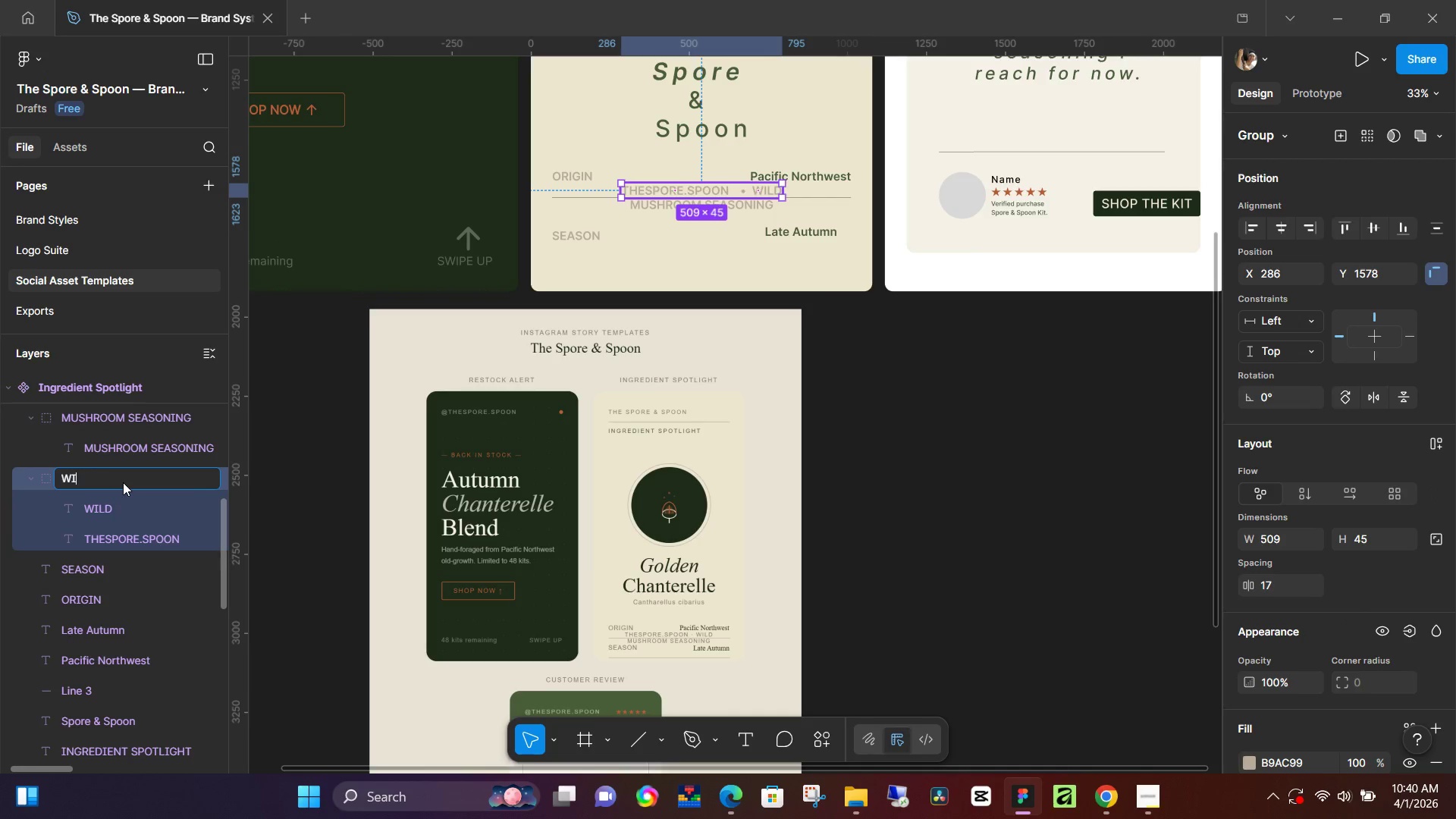 
key(Control+Shift+I)
 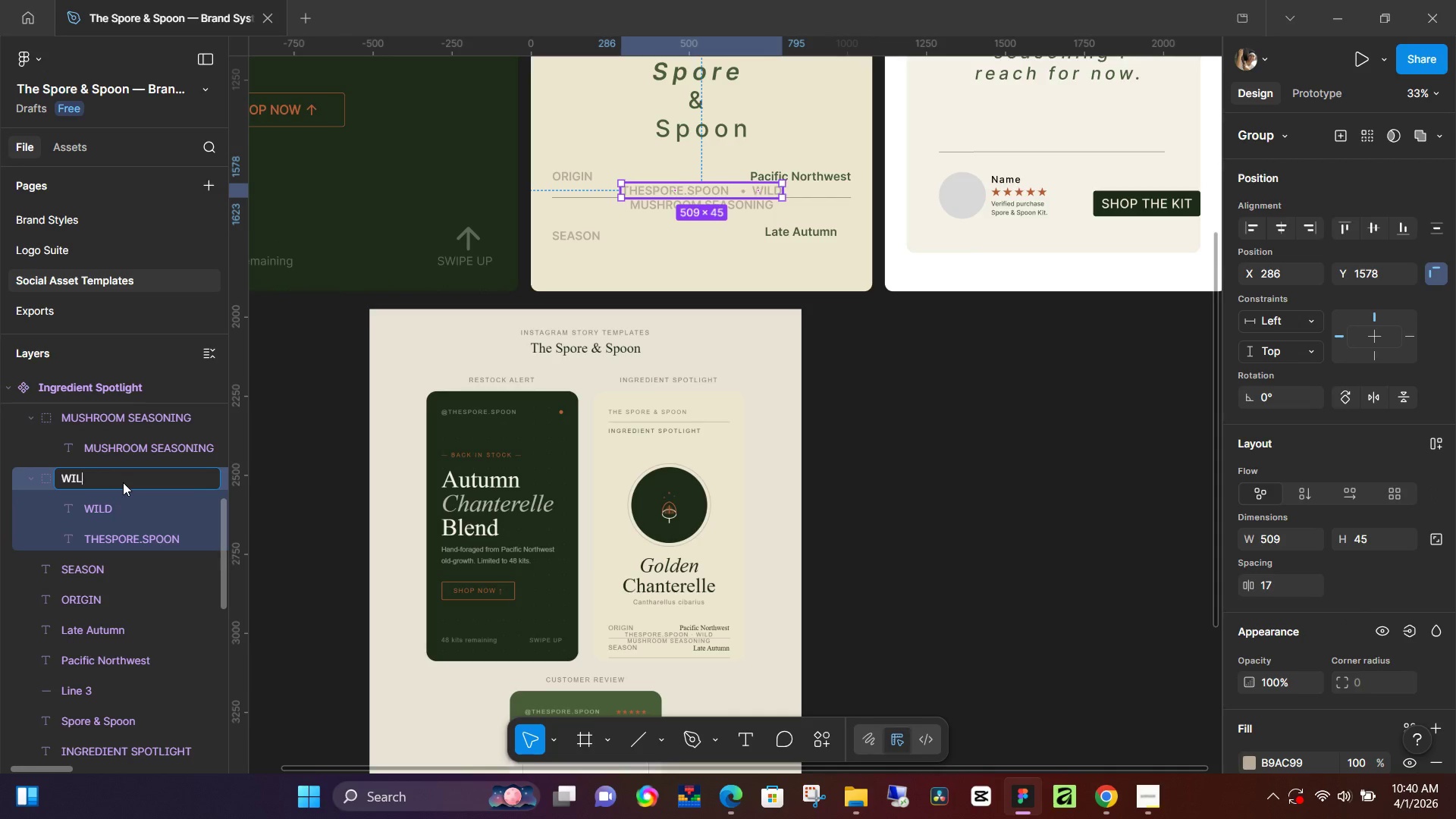 
key(Control+Shift+L)
 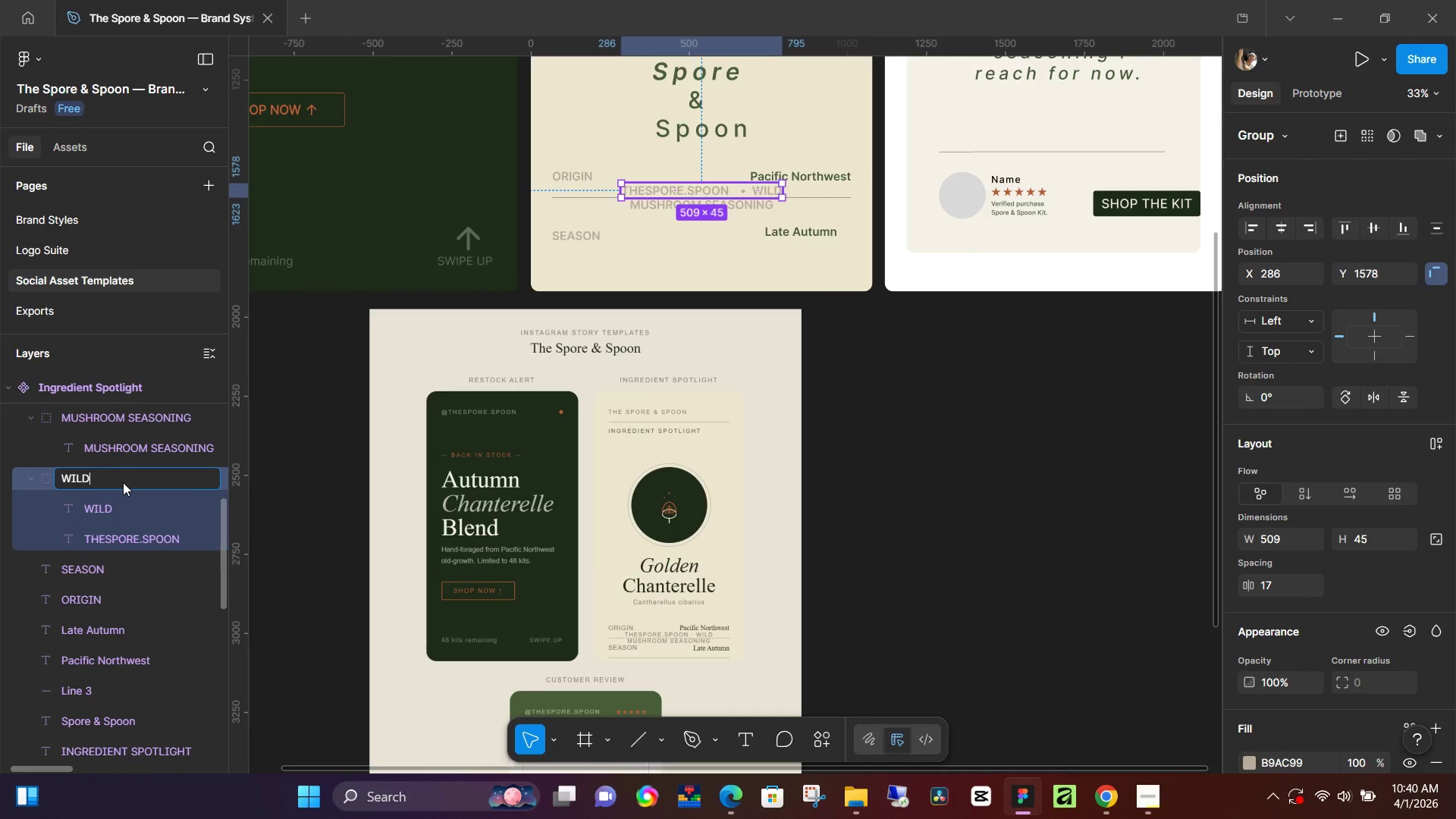 
key(Control+Shift+D)
 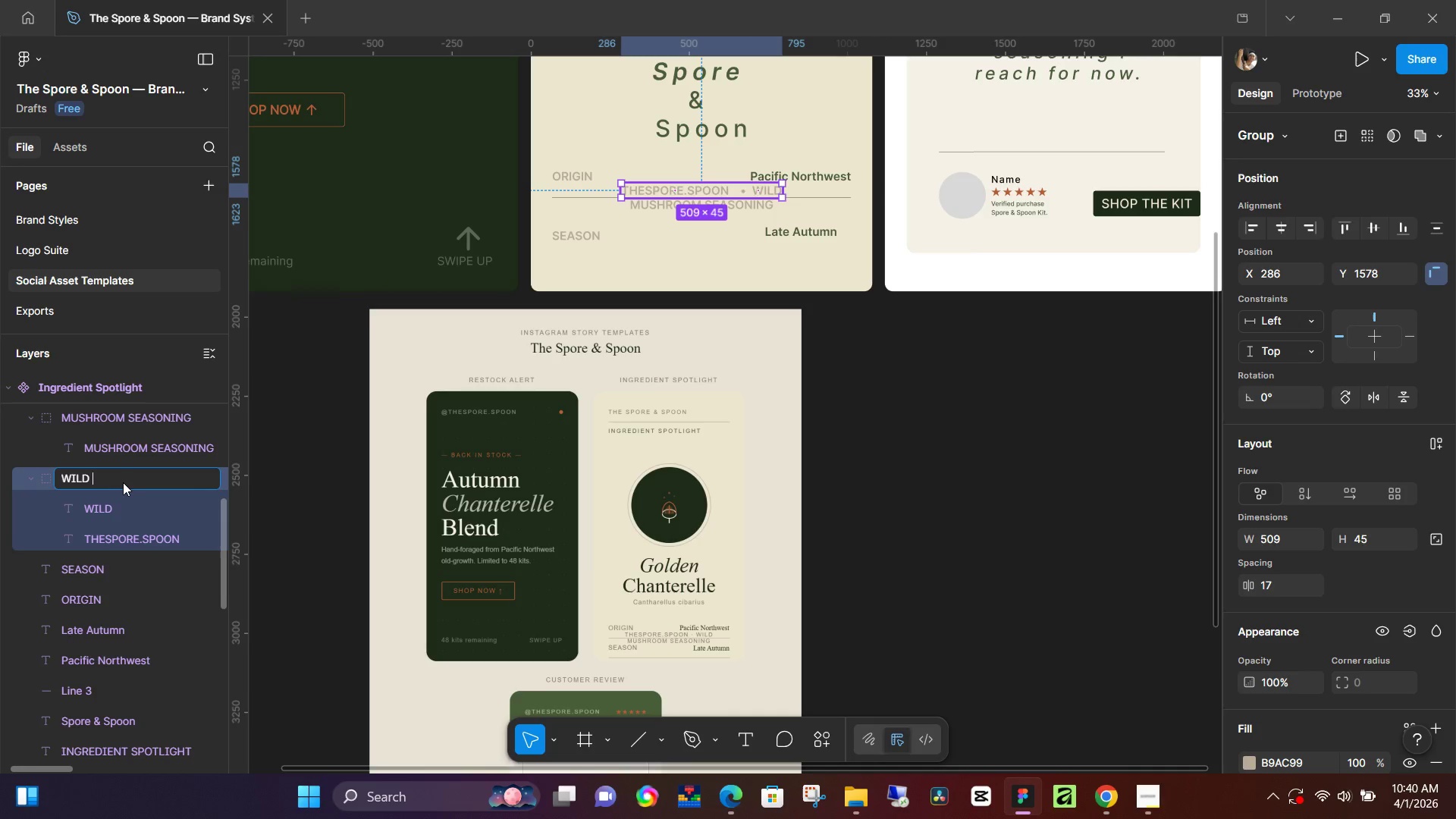 
key(Control+Shift+Space)
 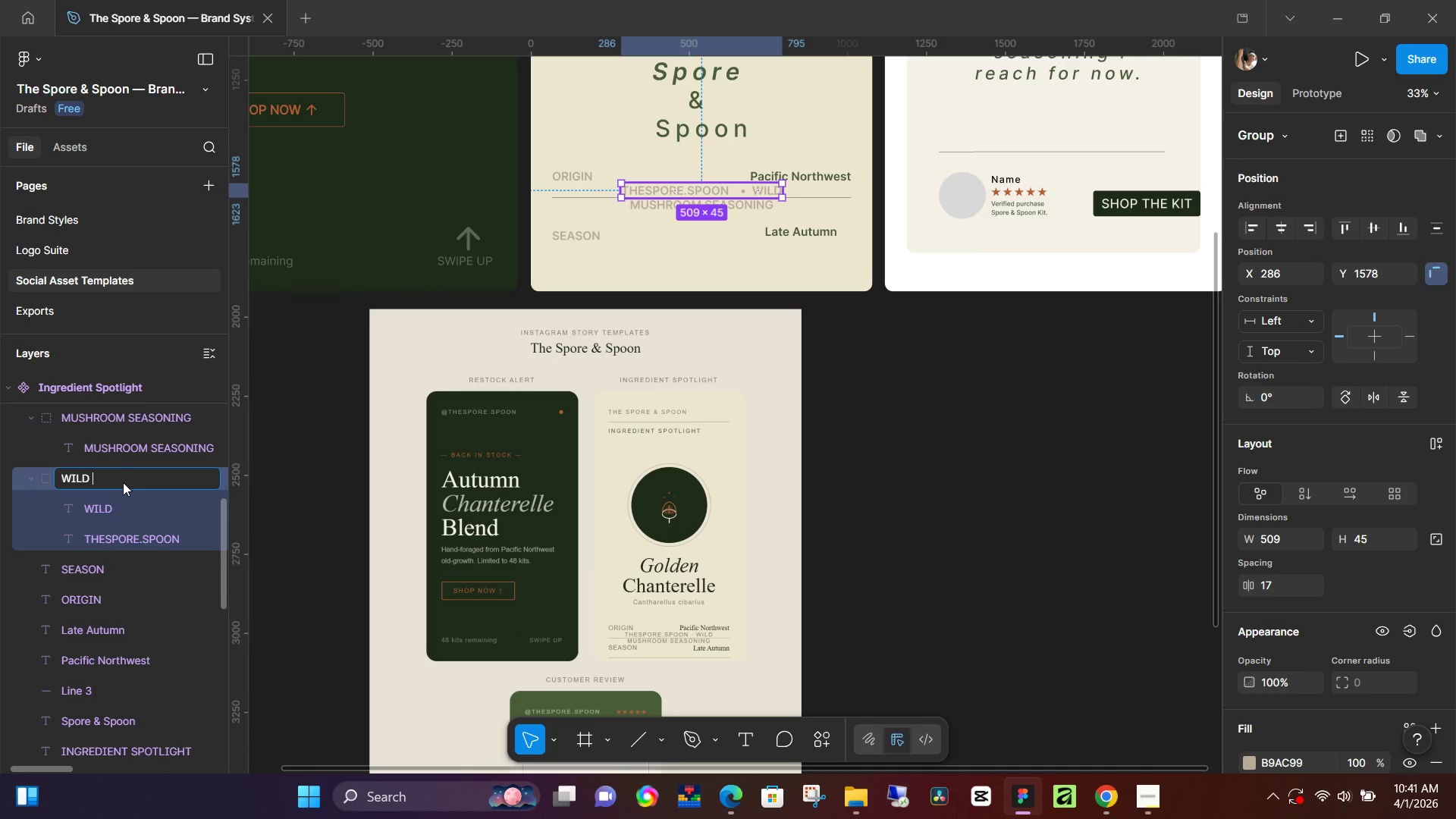 
key(Control+Shift+Backspace)
 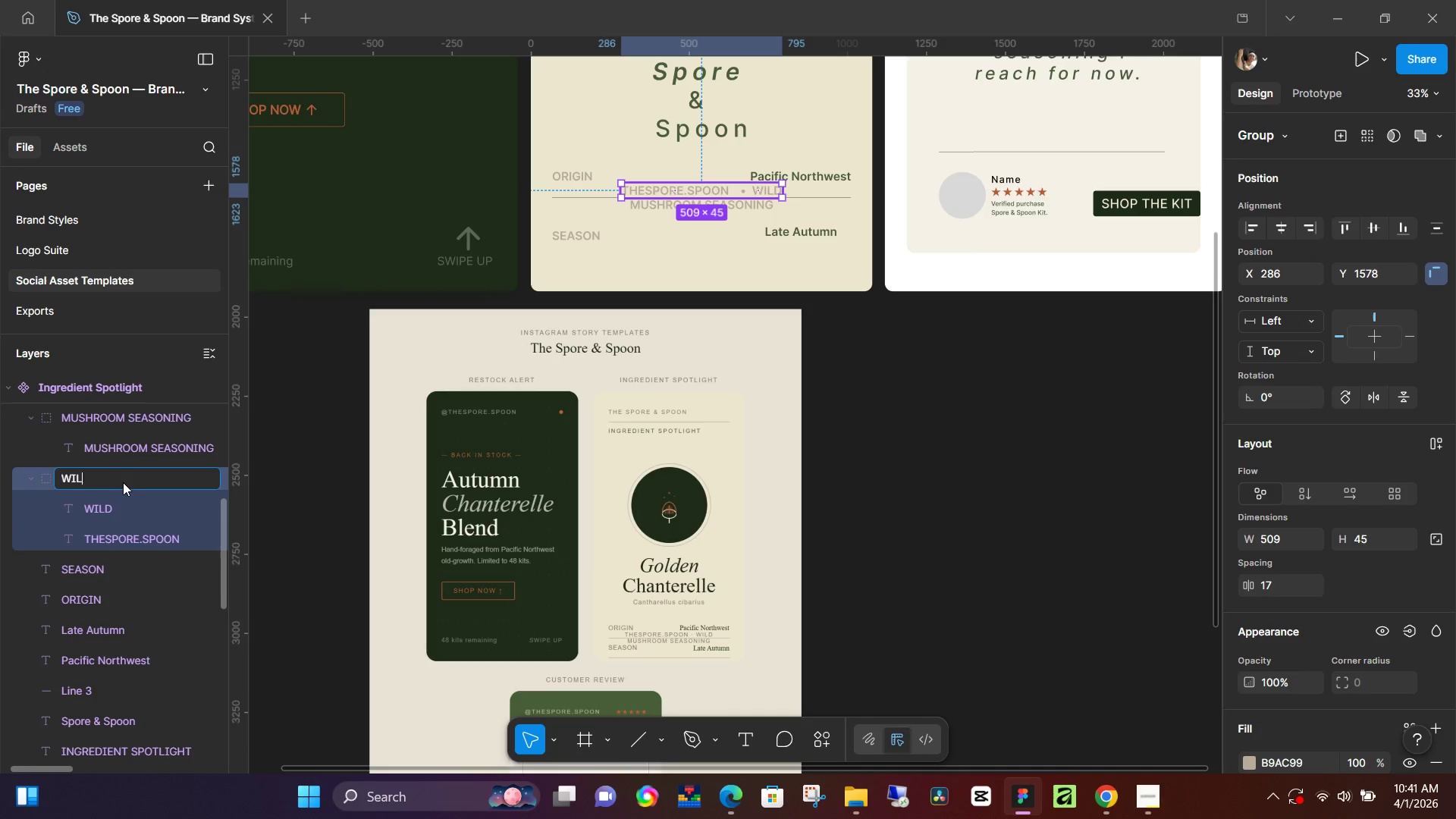 
key(Control+Shift+Backspace)
 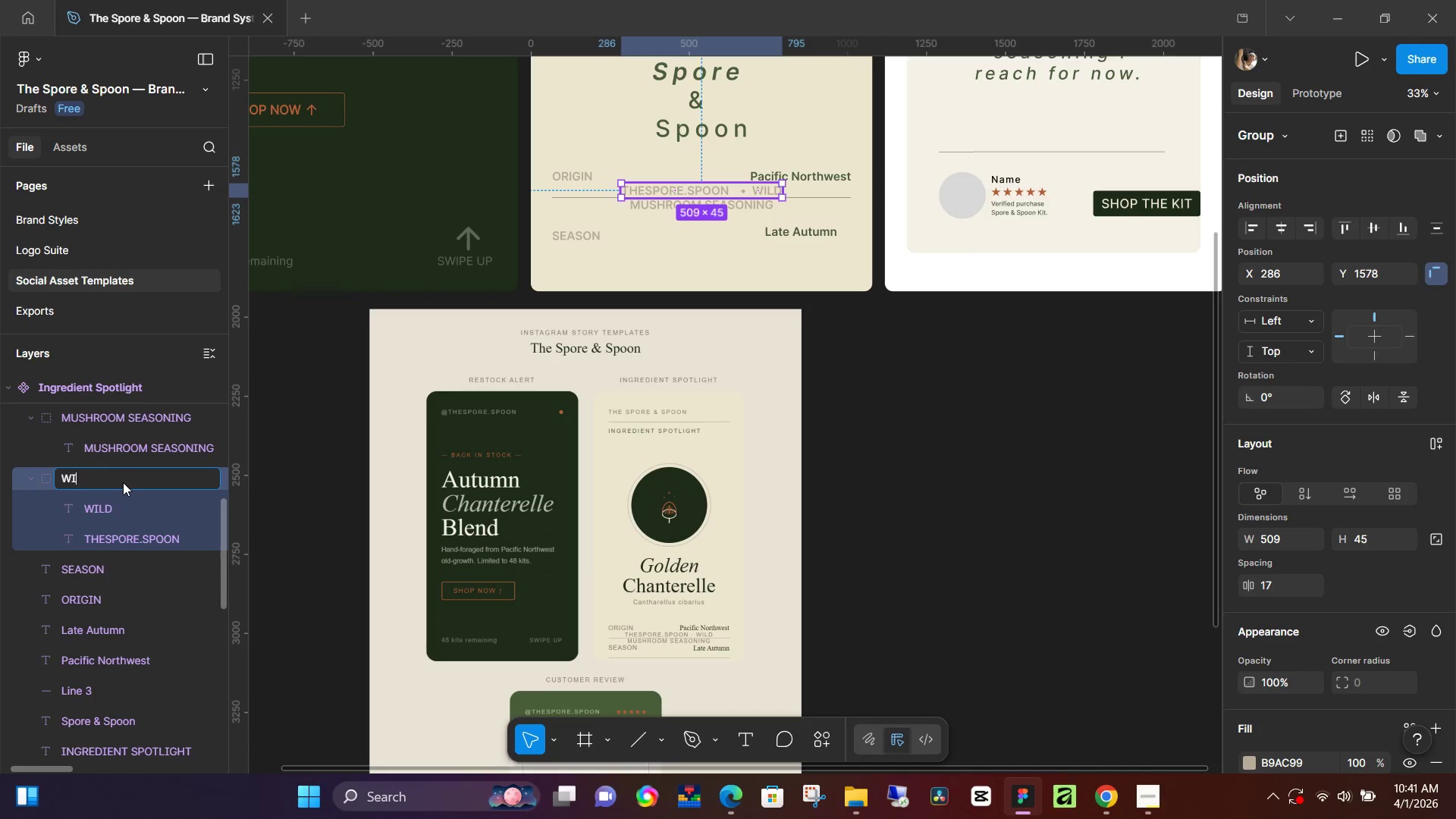 
key(Control+Shift+Backspace)
 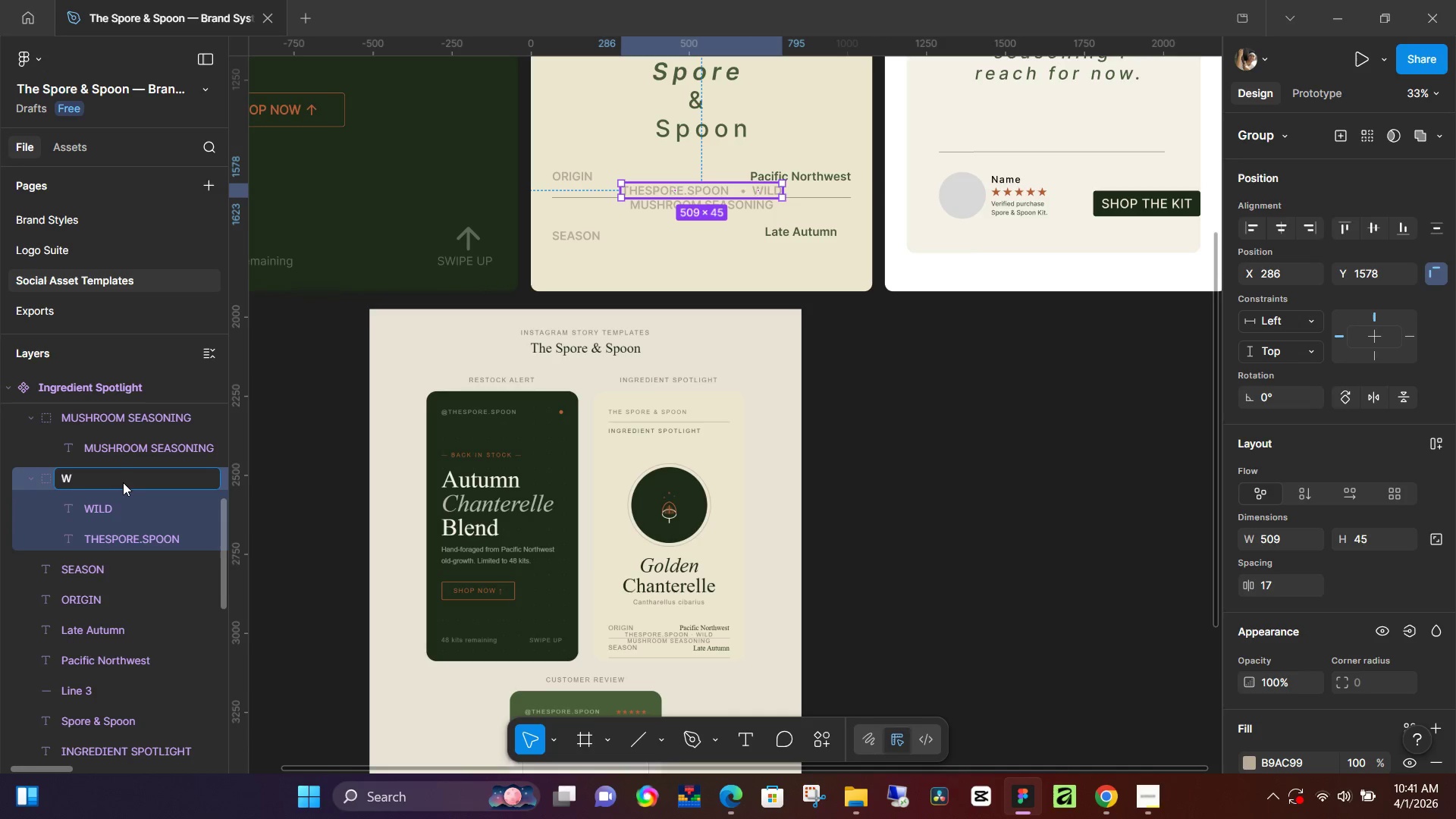 
key(Control+Shift+Backspace)
 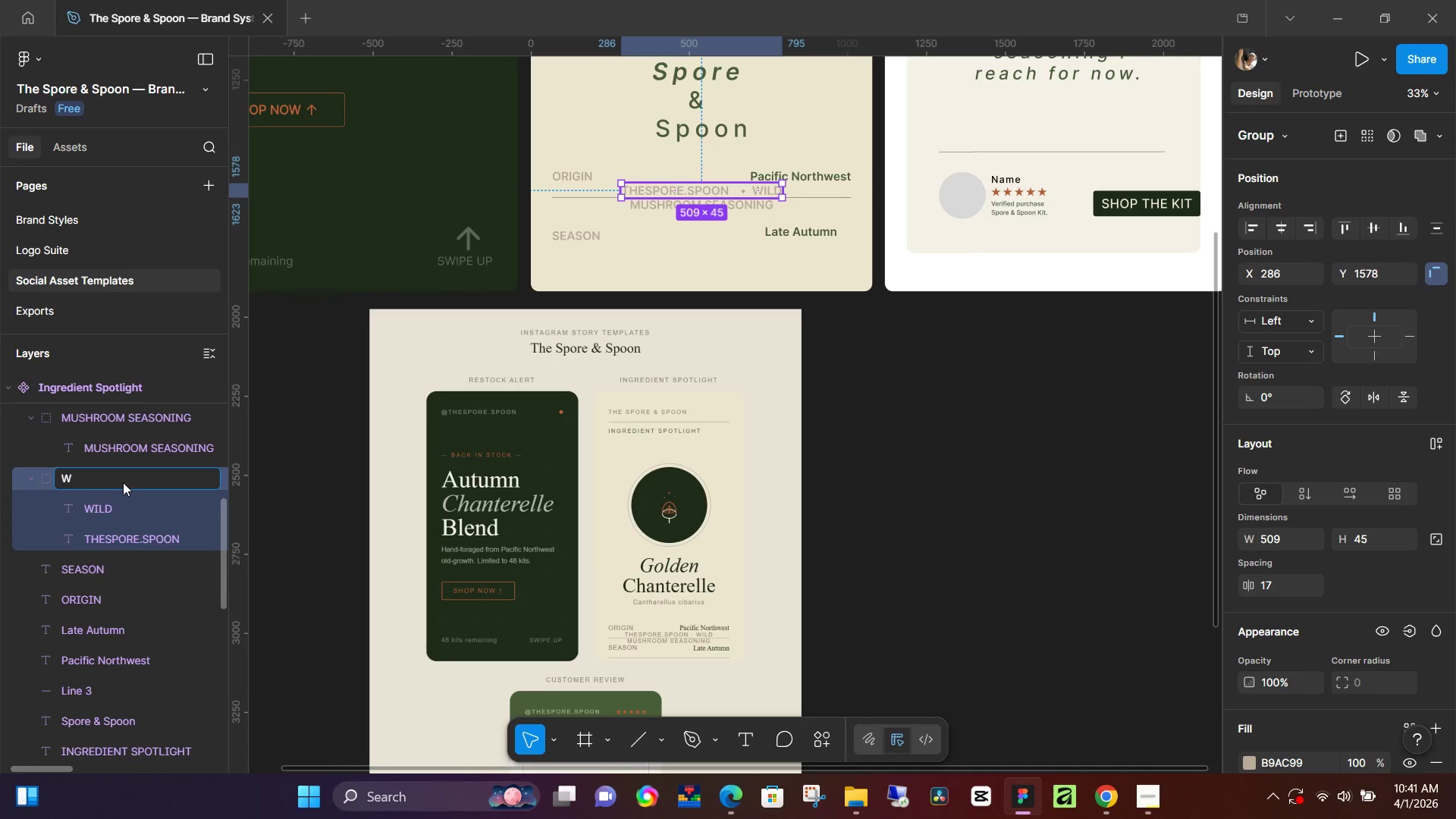 
key(Control+Shift+Backspace)
 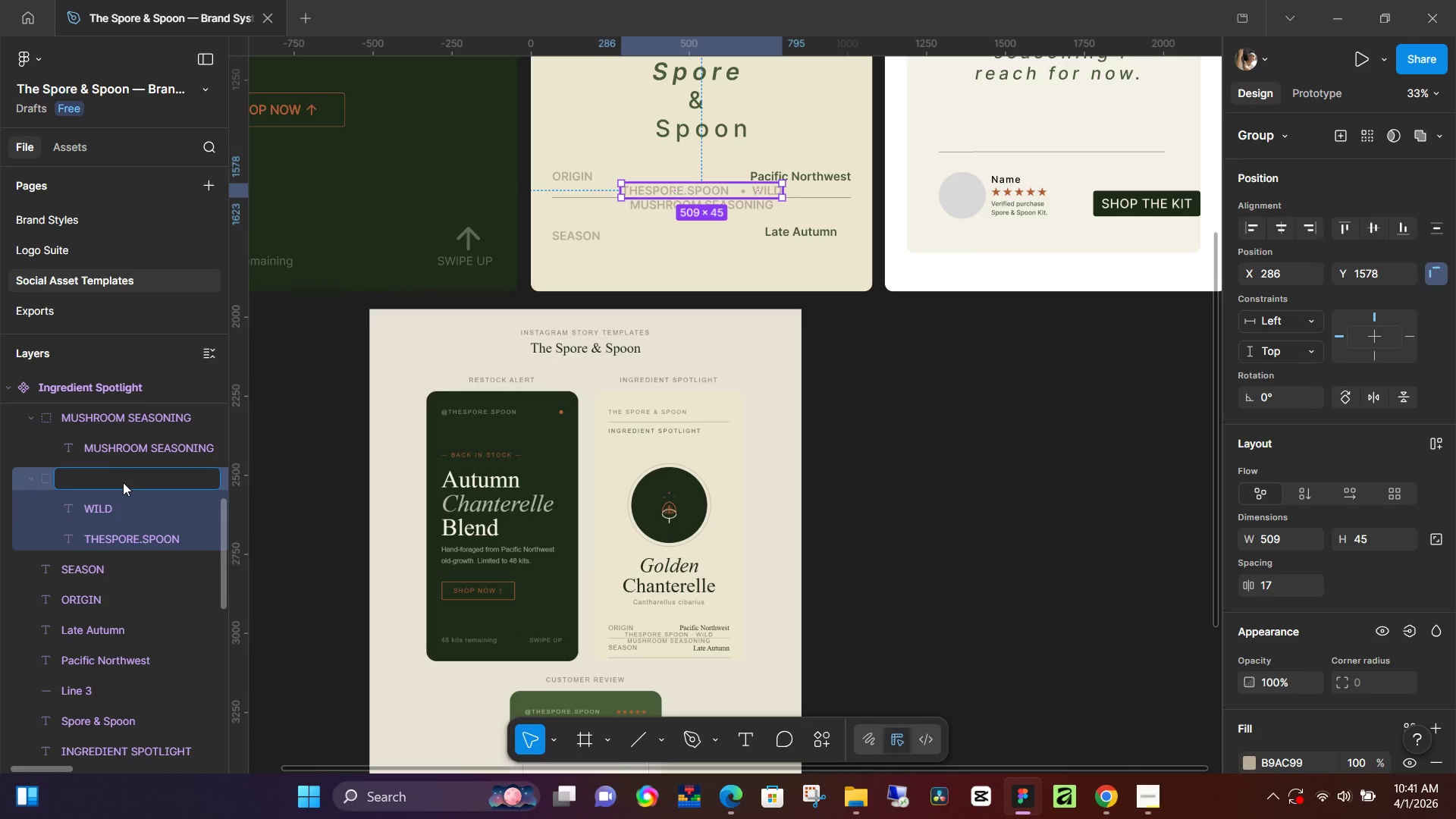 
key(Control+Shift+Backspace)
 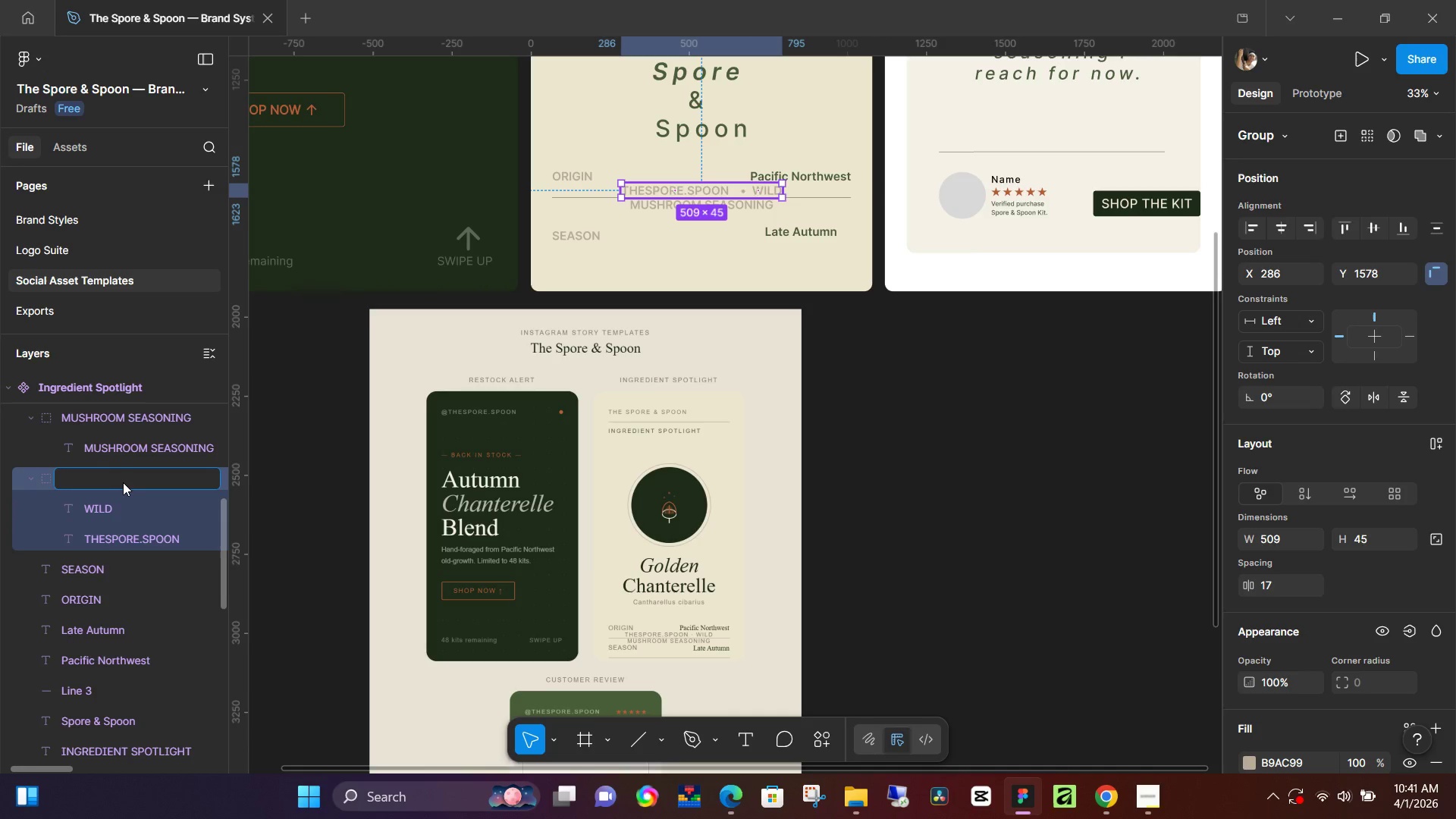 
key(Control+Shift+T)
 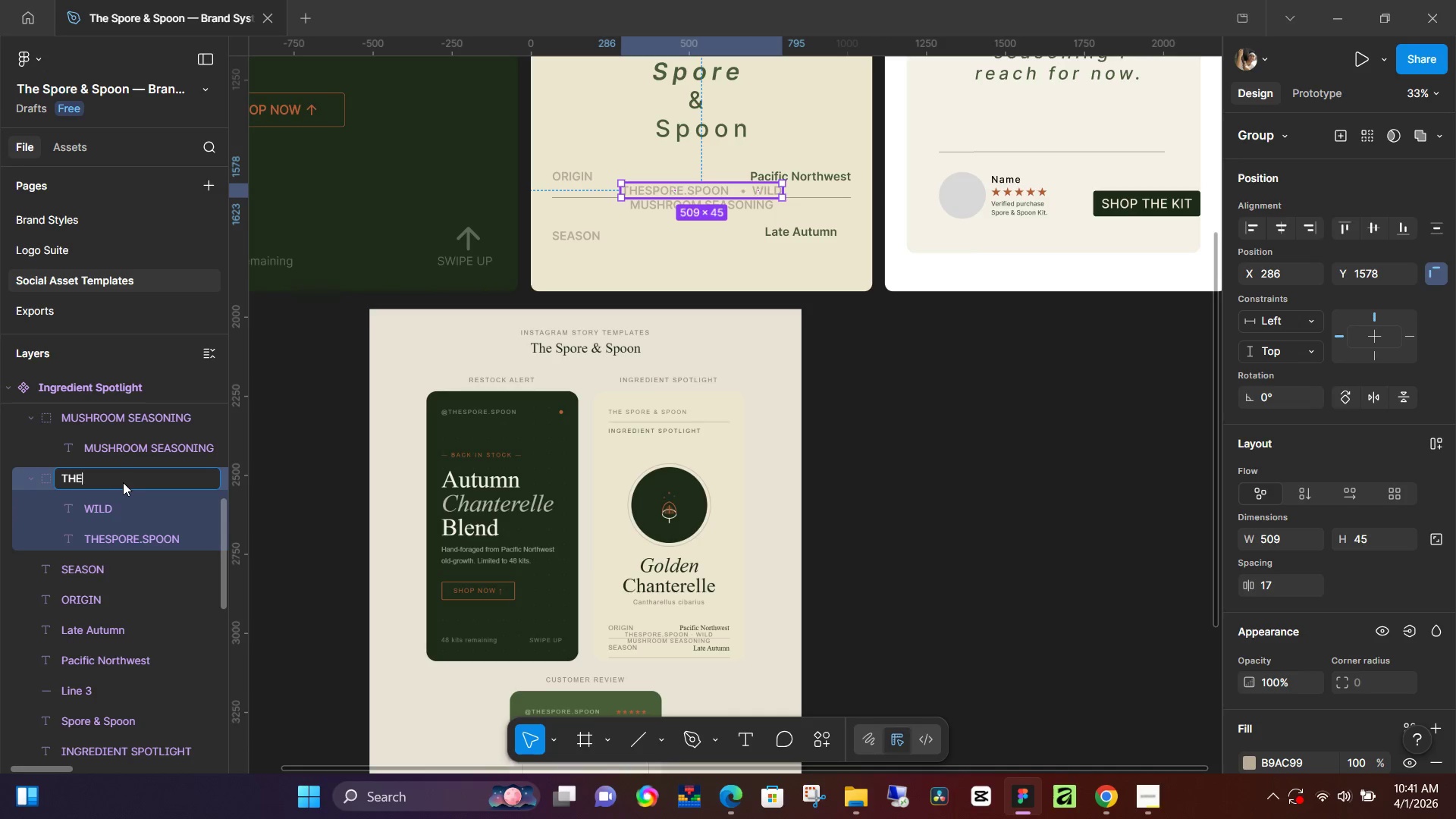 
key(Control+Shift+H)
 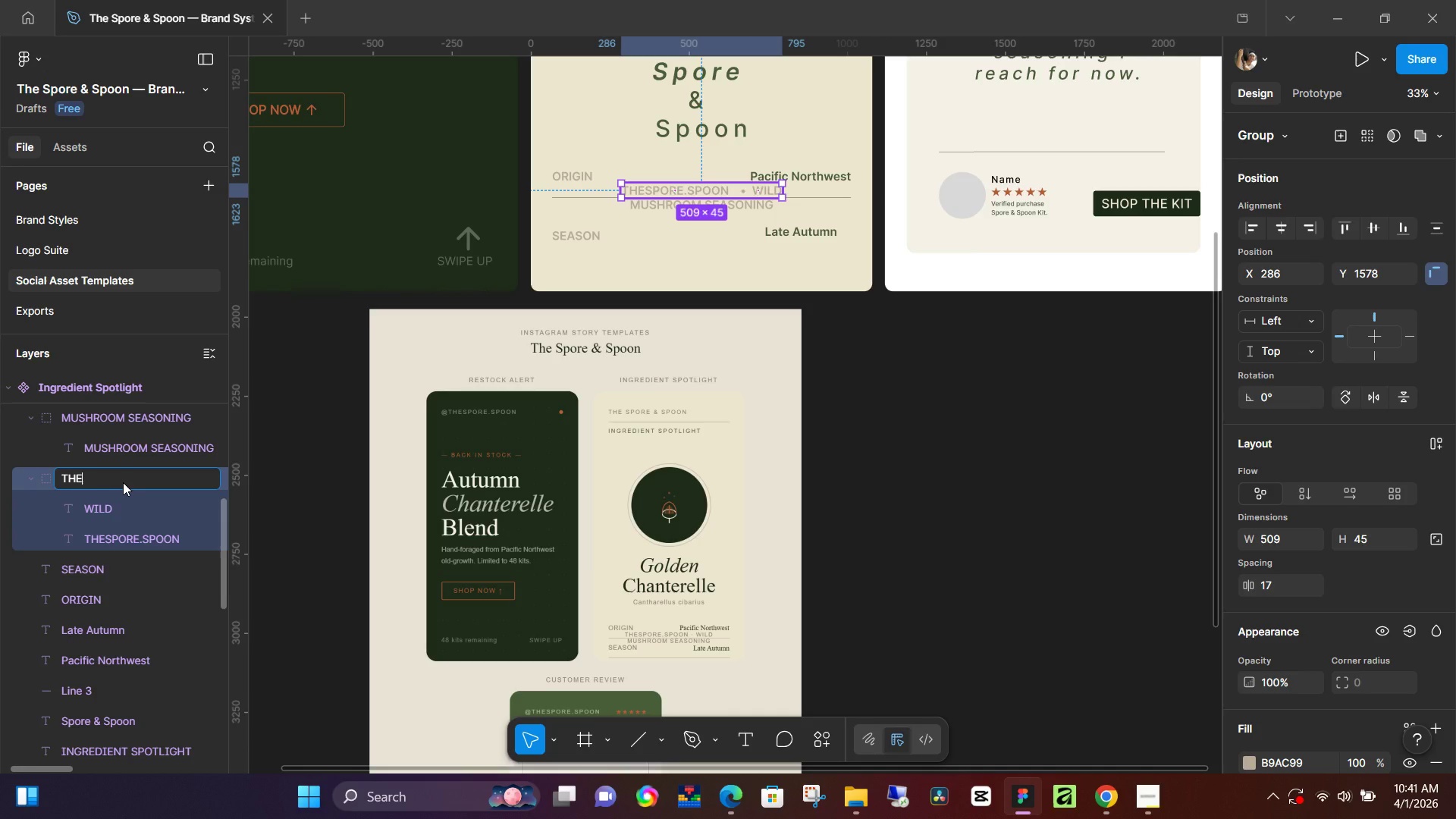 
key(Control+Shift+E)
 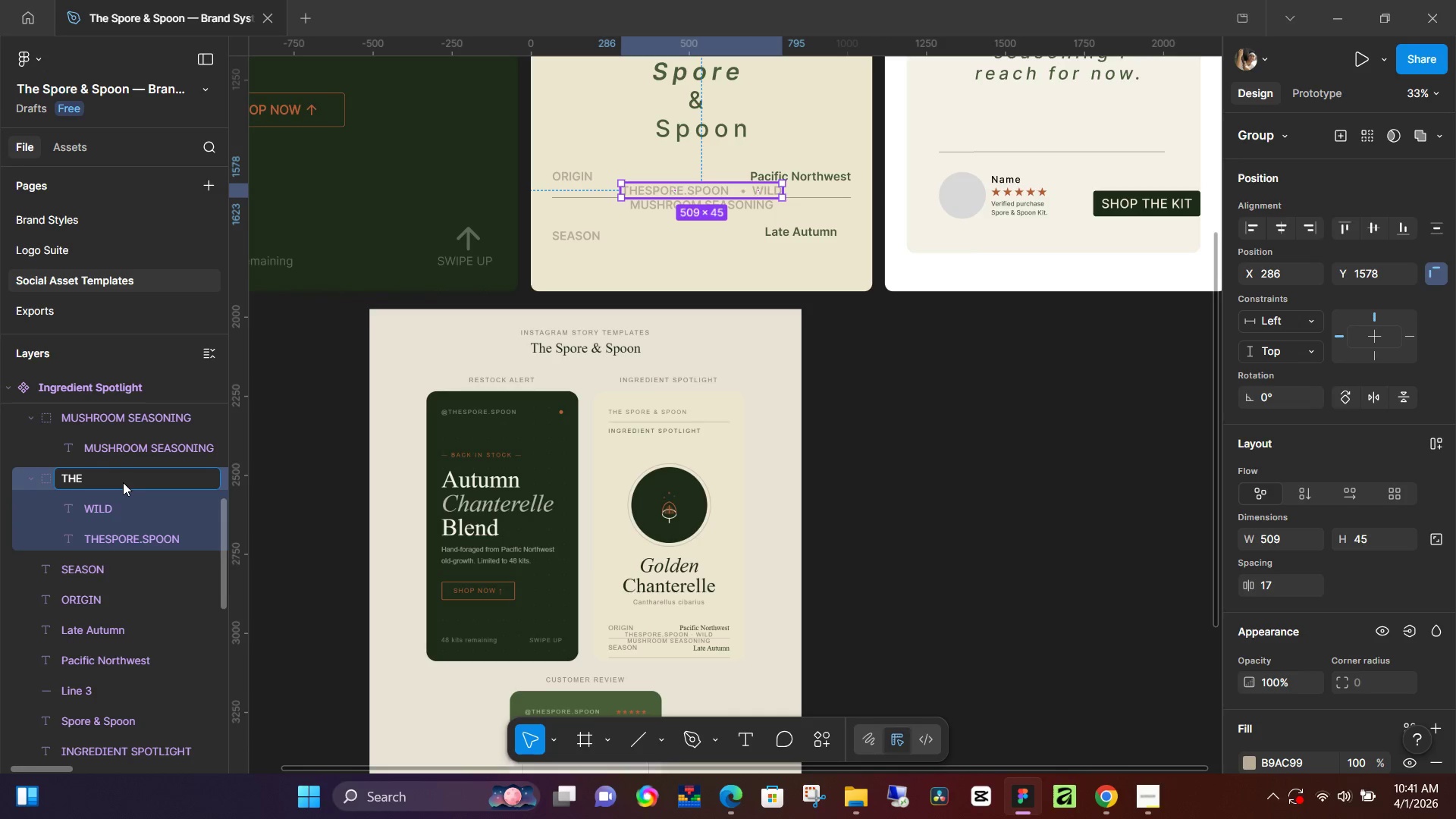 
key(Control+Shift+Space)
 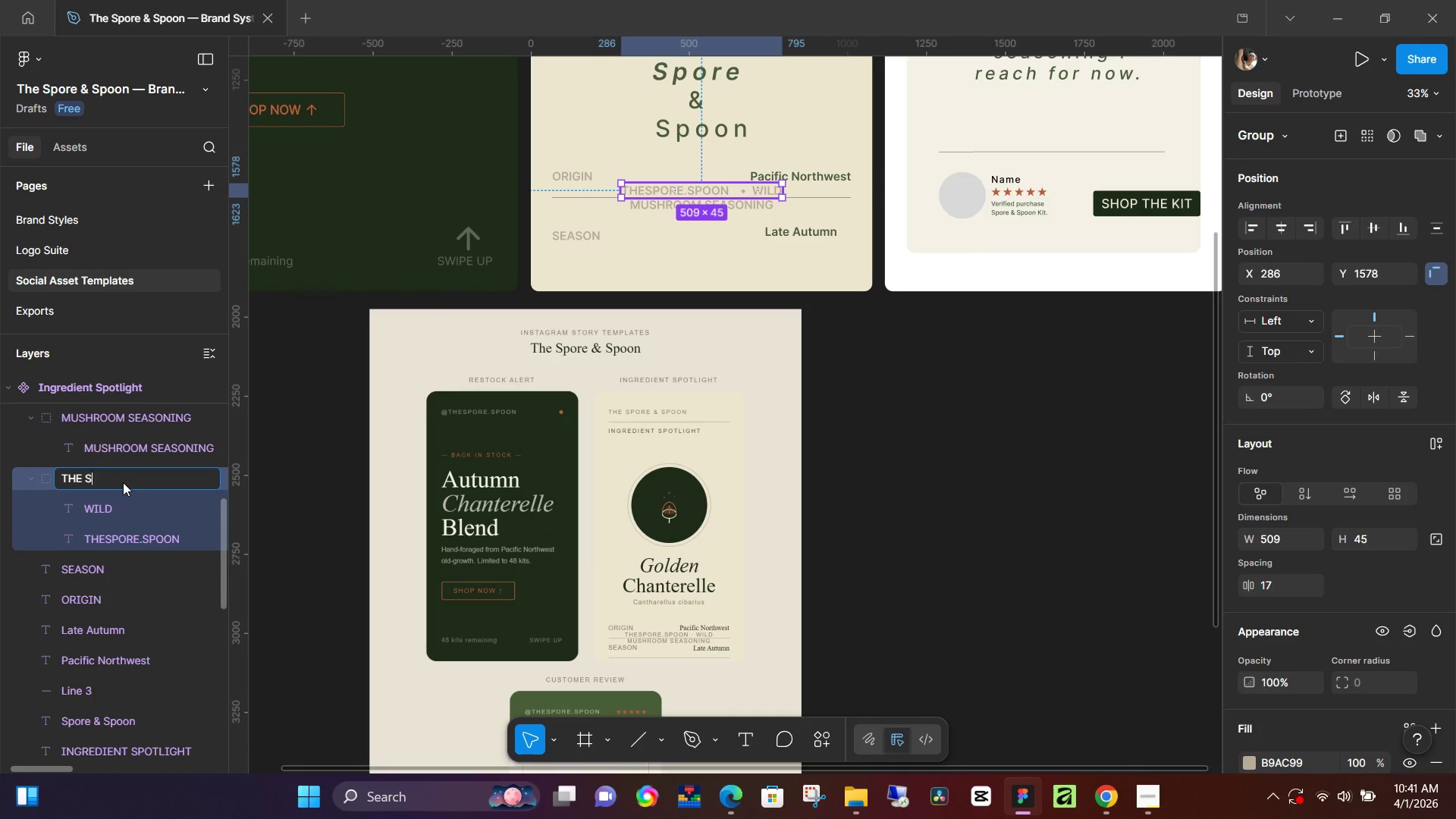 
key(Control+Shift+S)
 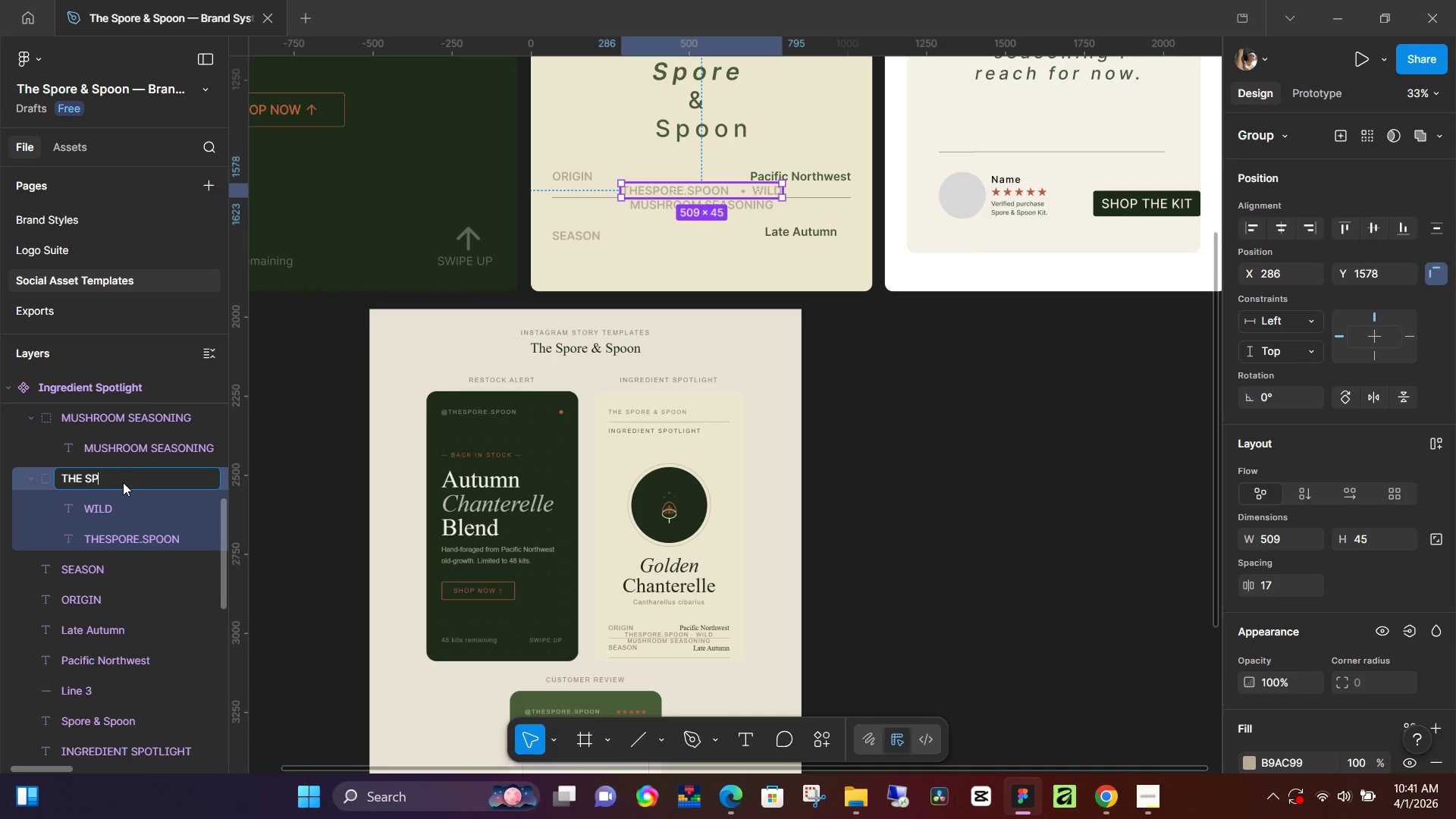 
key(Control+Shift+P)
 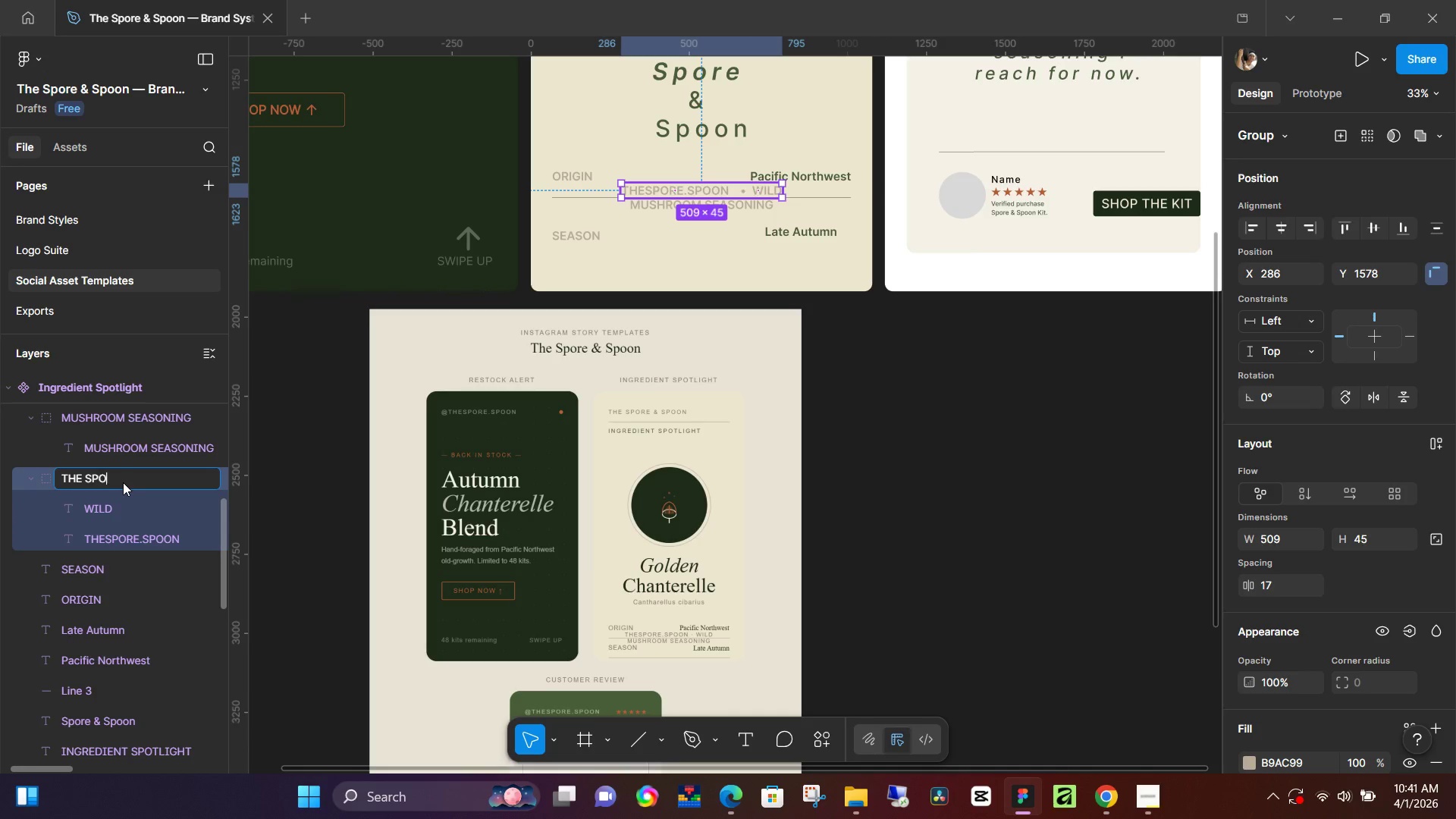 
key(Control+Shift+O)
 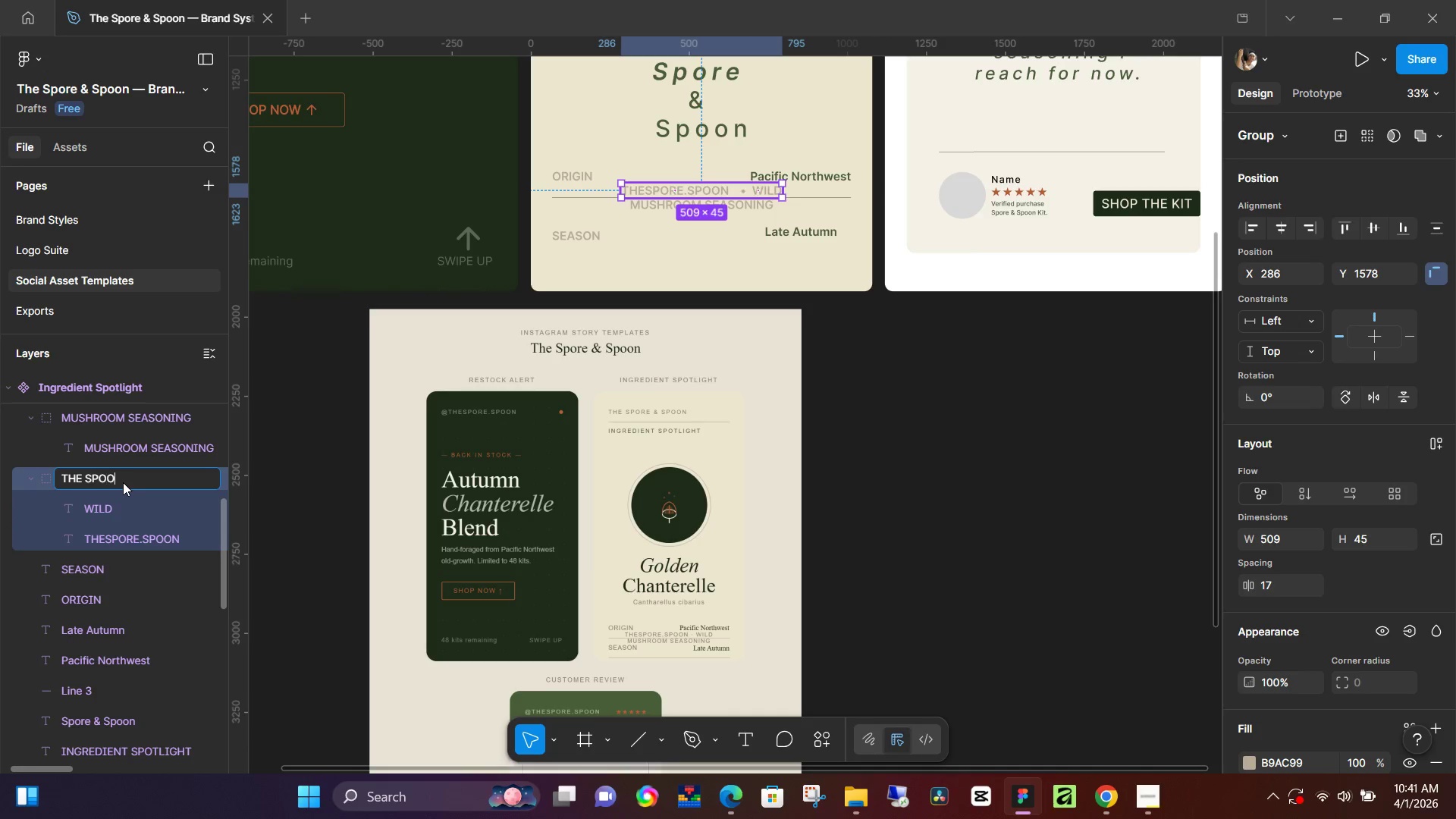 
key(Control+Shift+O)
 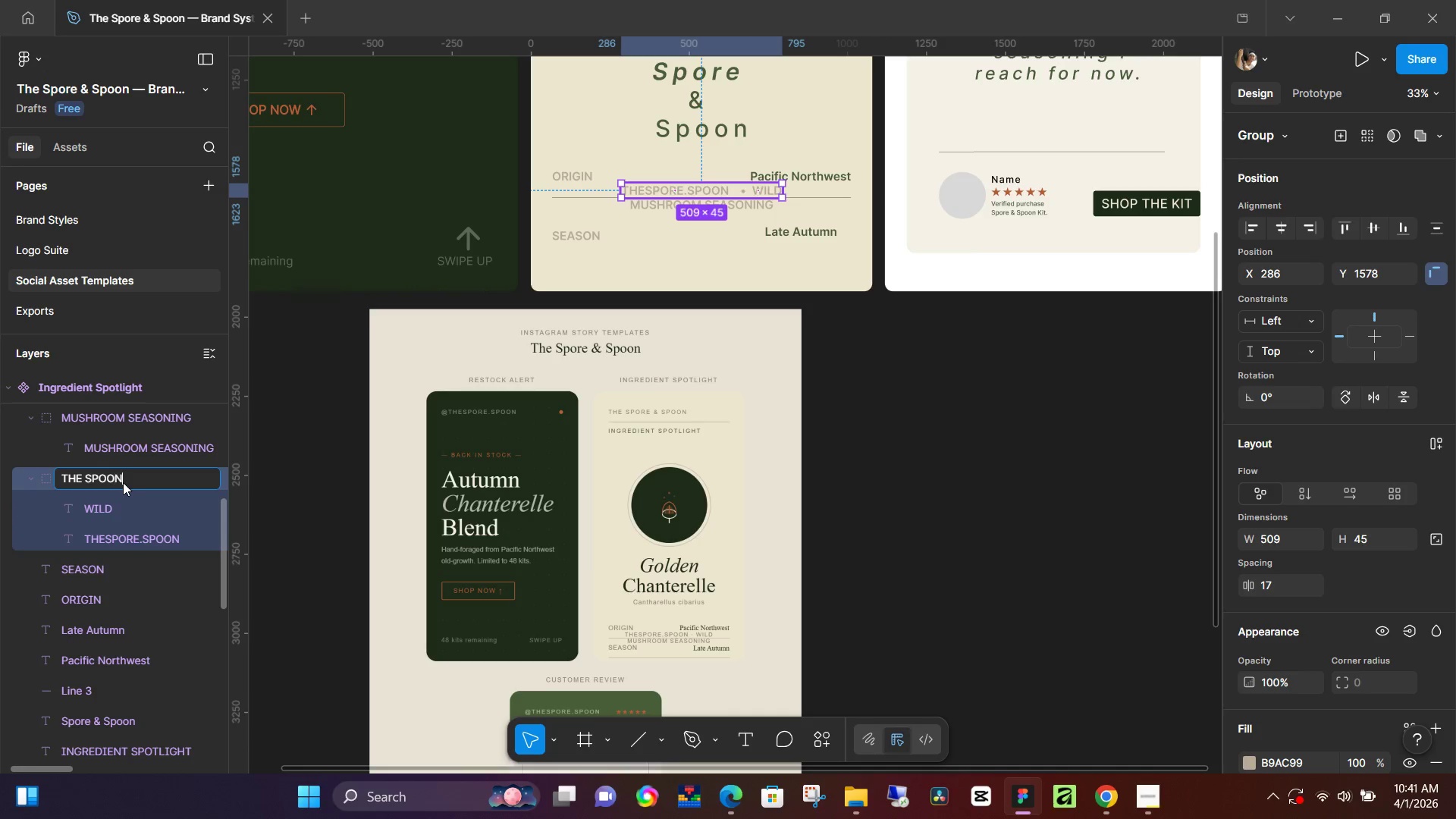 
key(Control+Shift+N)
 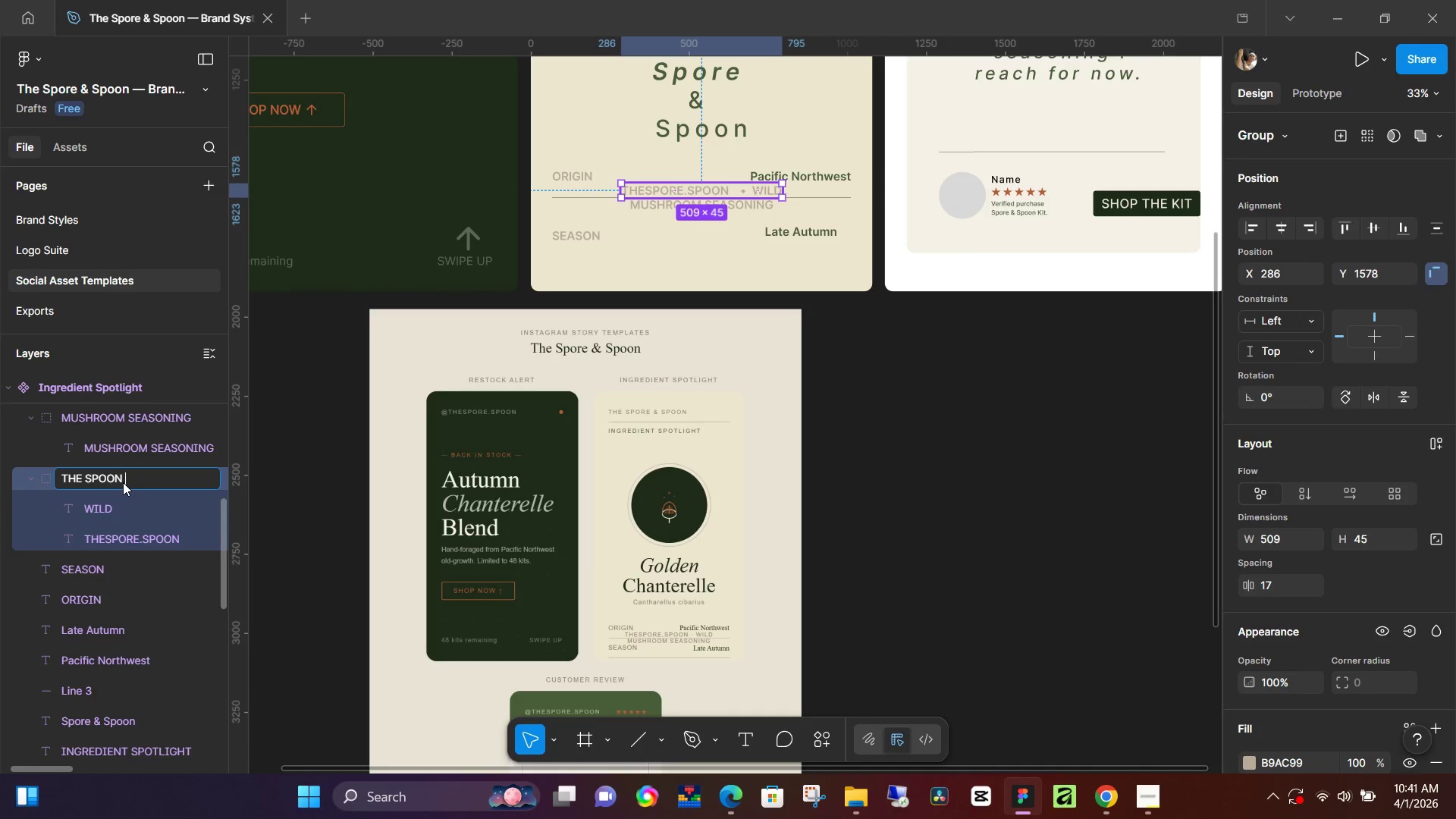 
key(Control+Shift+Space)
 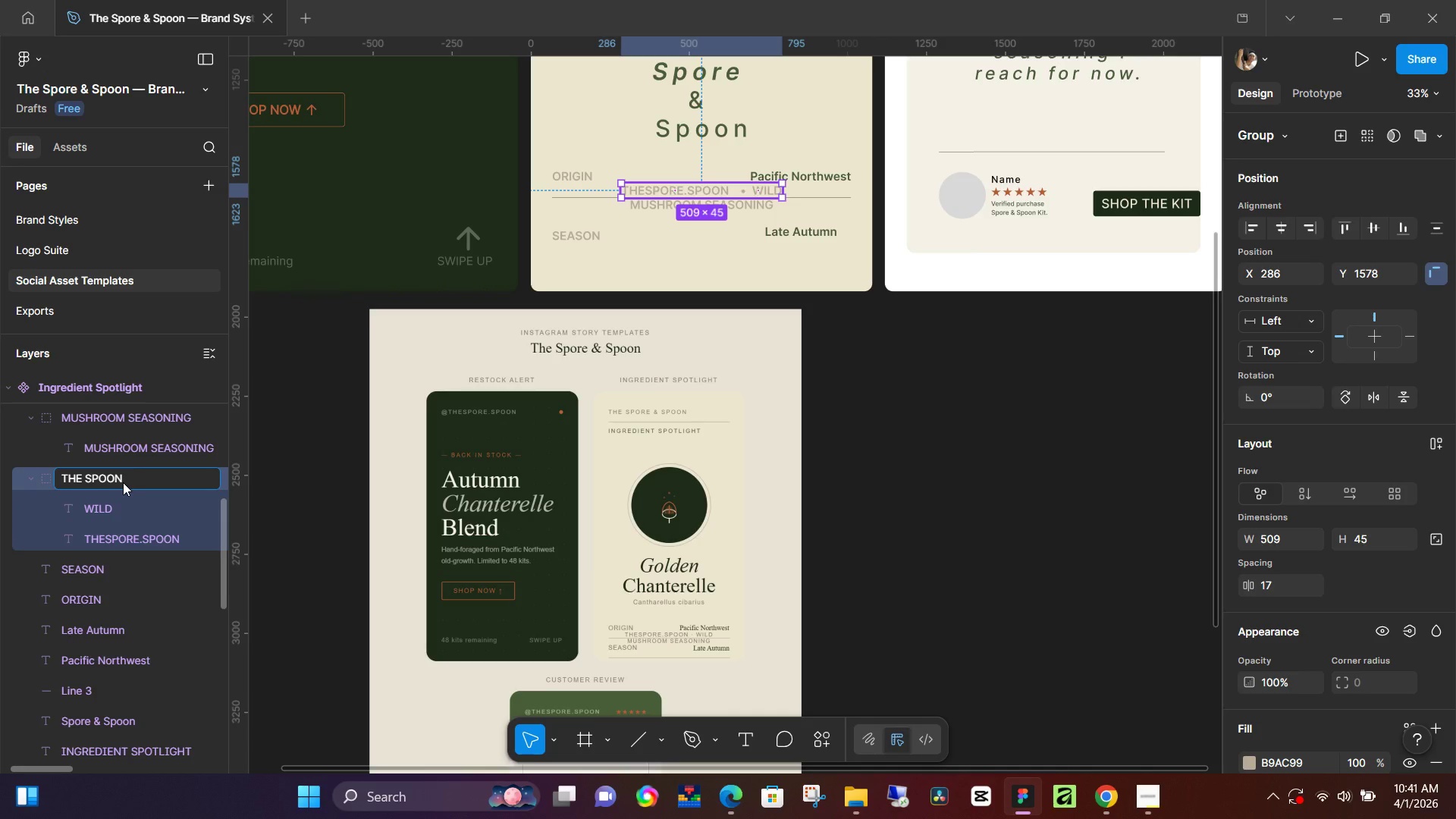 
key(Control+Shift+S)
 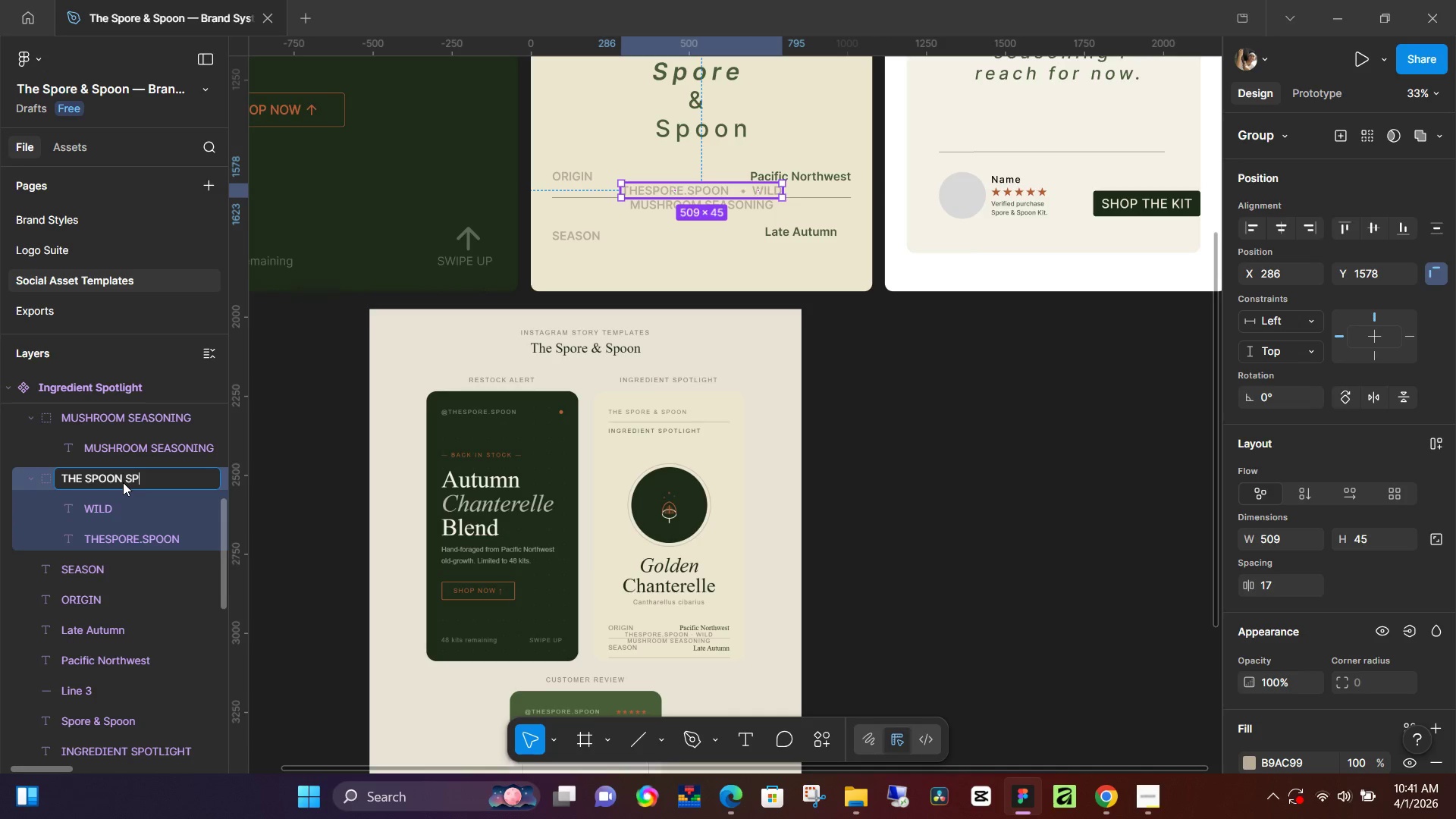 
key(Control+Shift+P)
 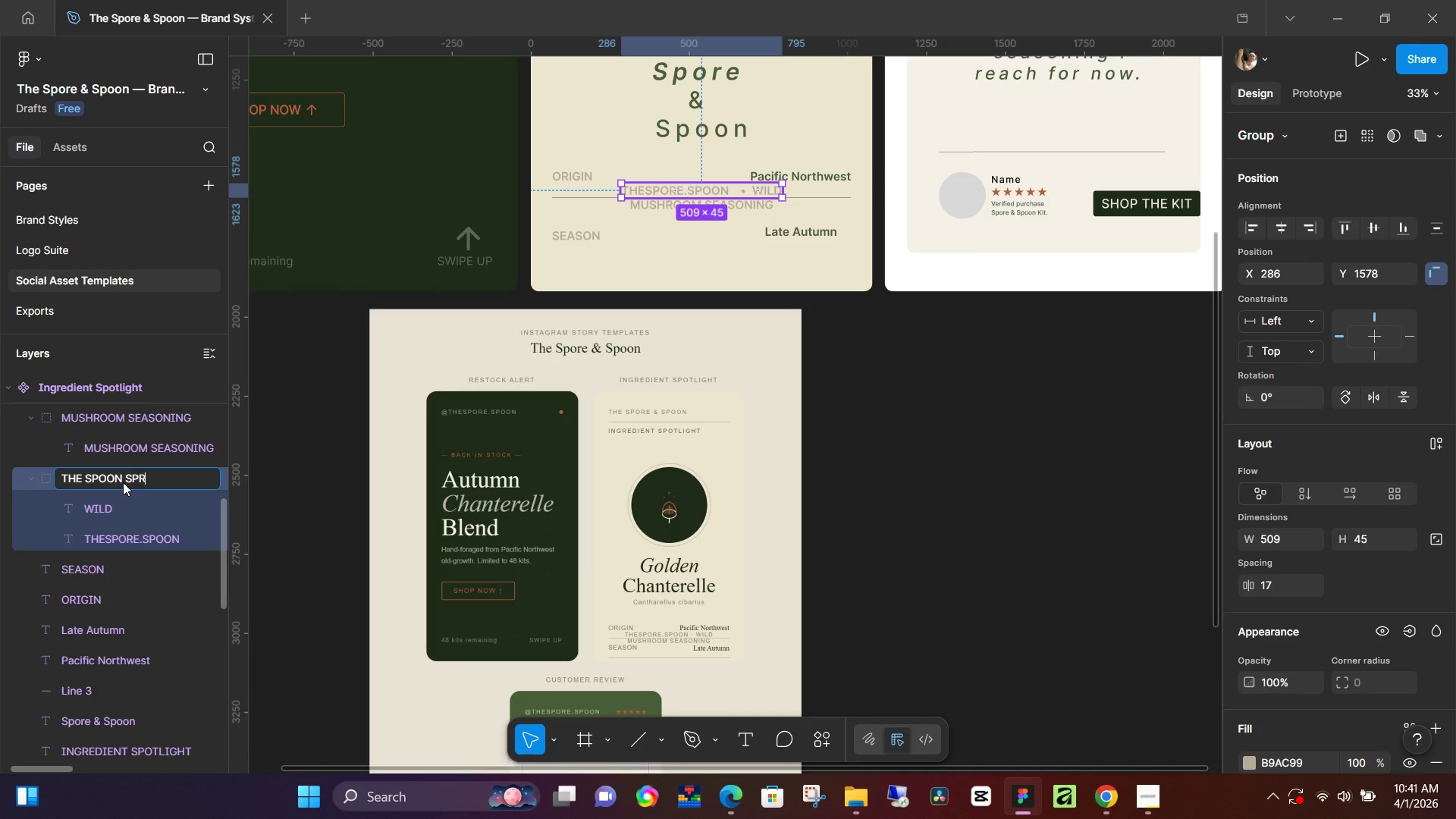 
key(Control+Shift+R)
 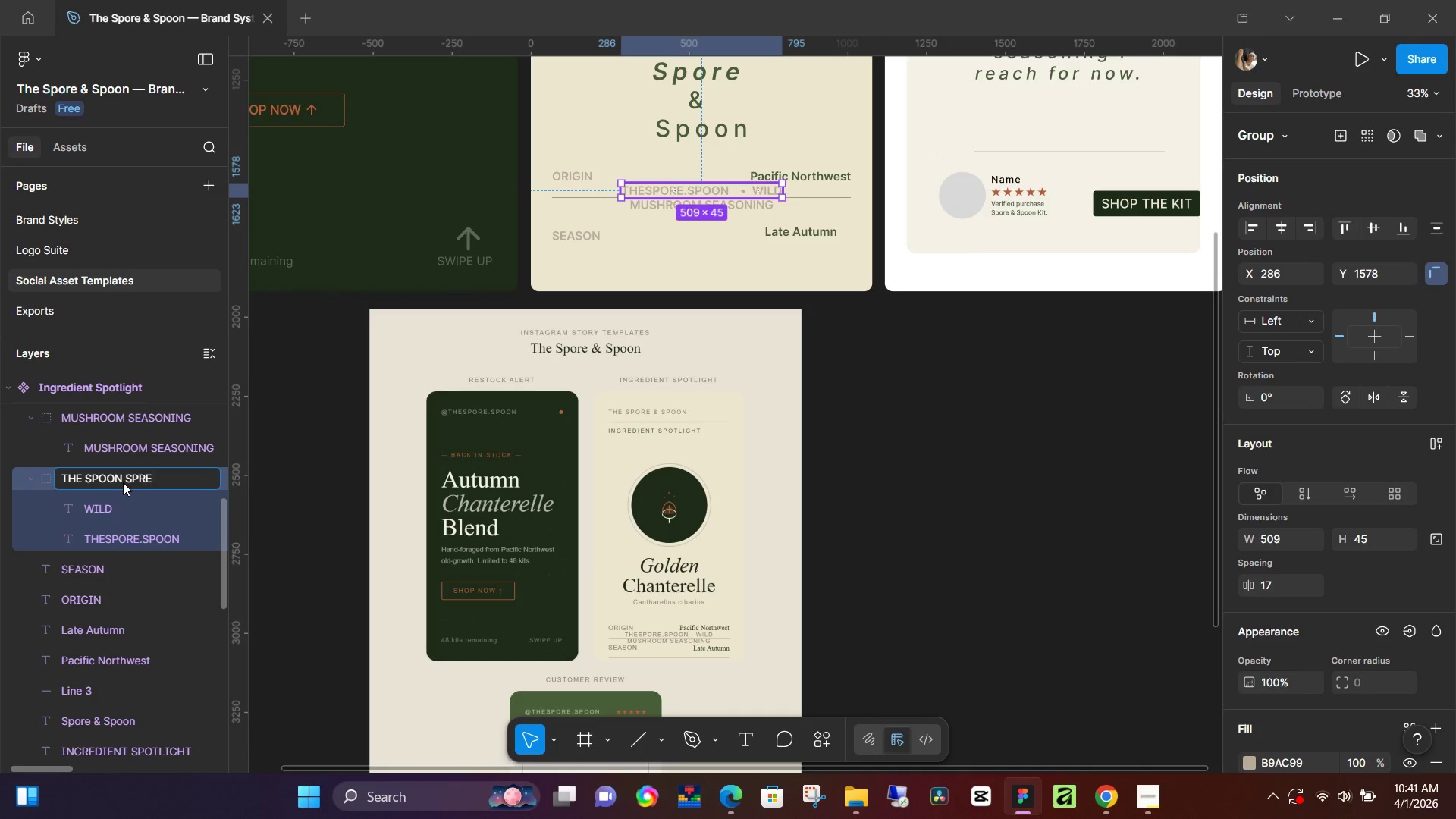 
key(Control+Shift+E)
 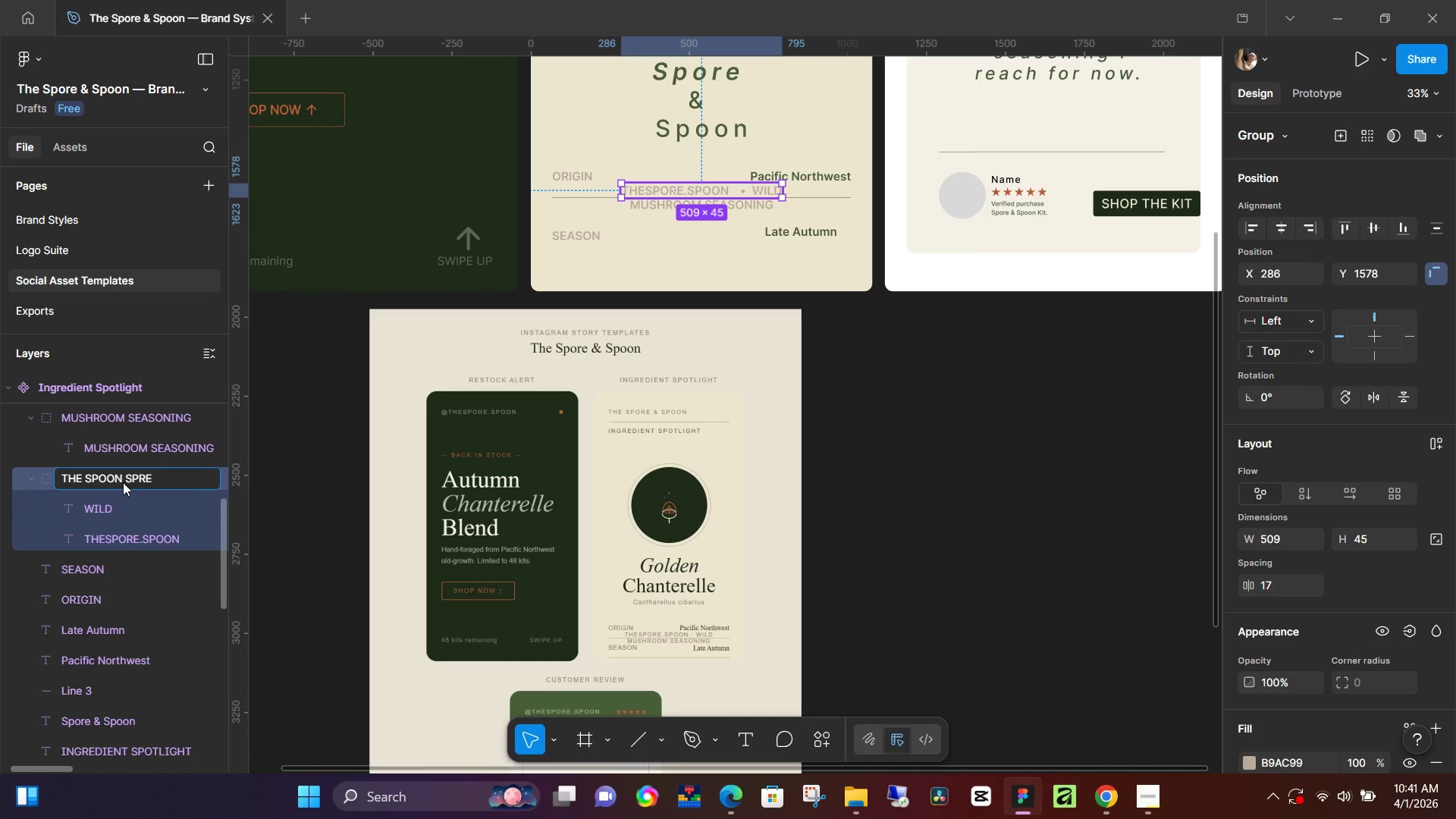 
key(Control+Backspace)
 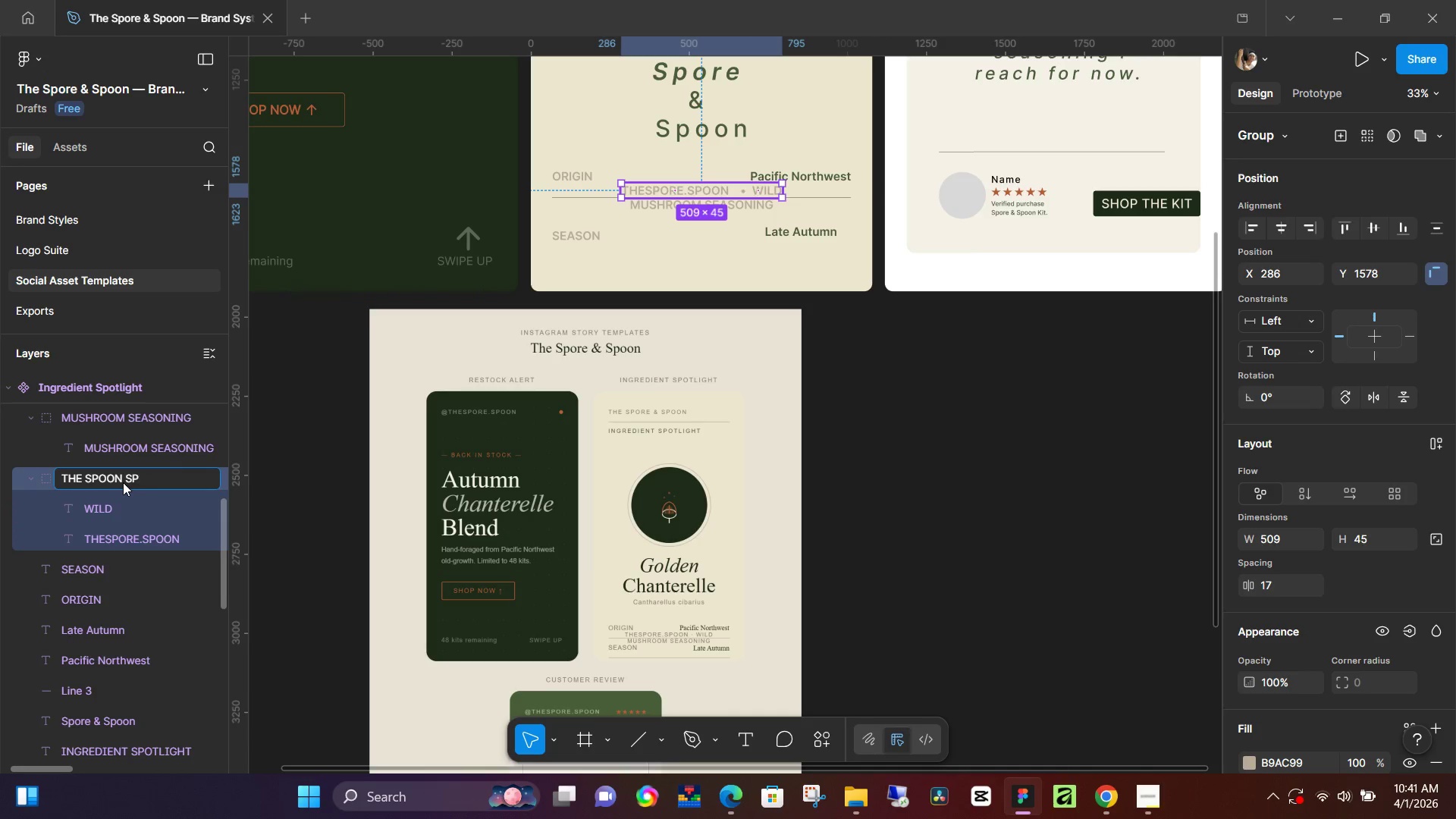 
key(Control+Backspace)
 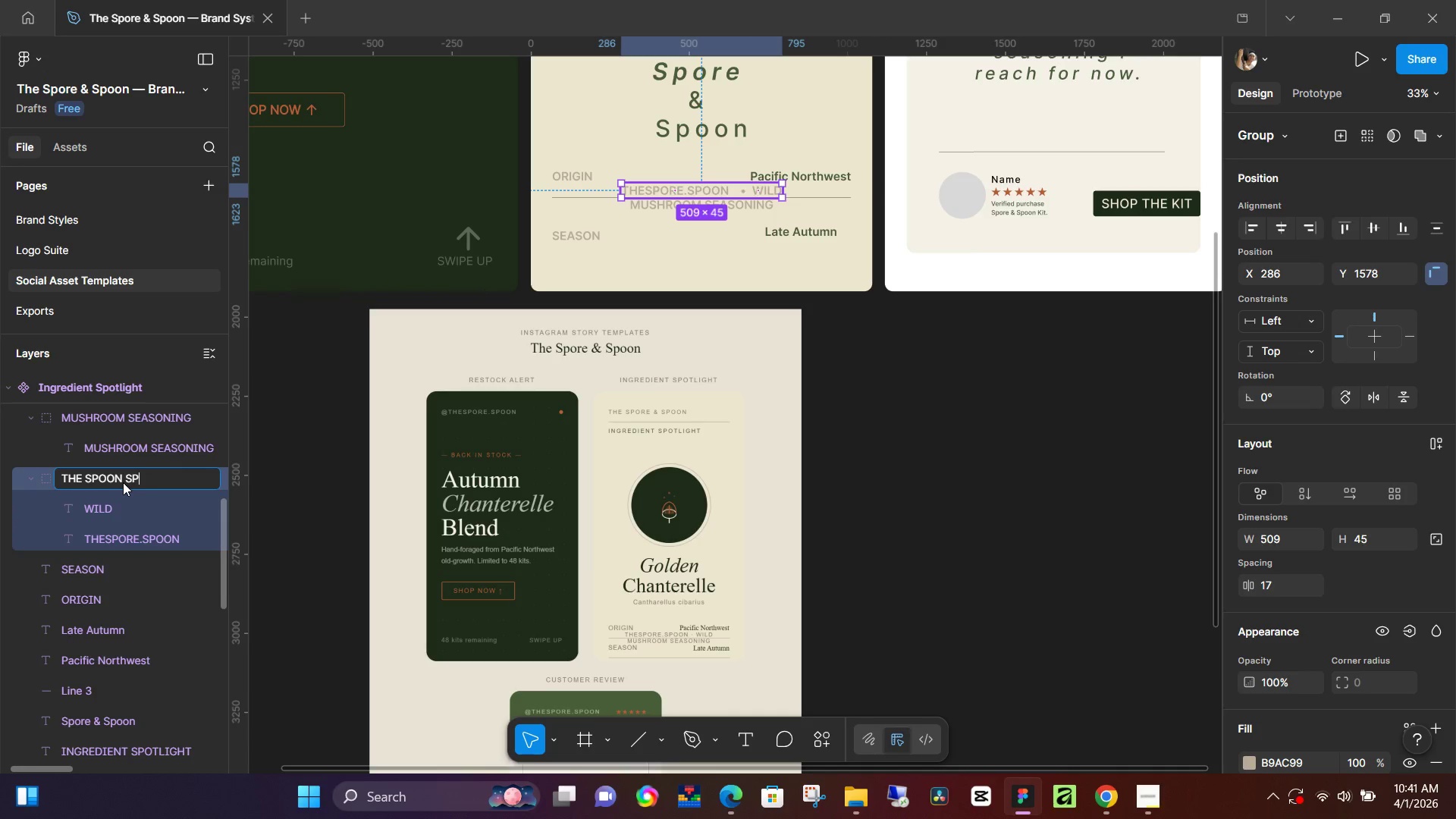 
key(Control+Shift+Backspace)
 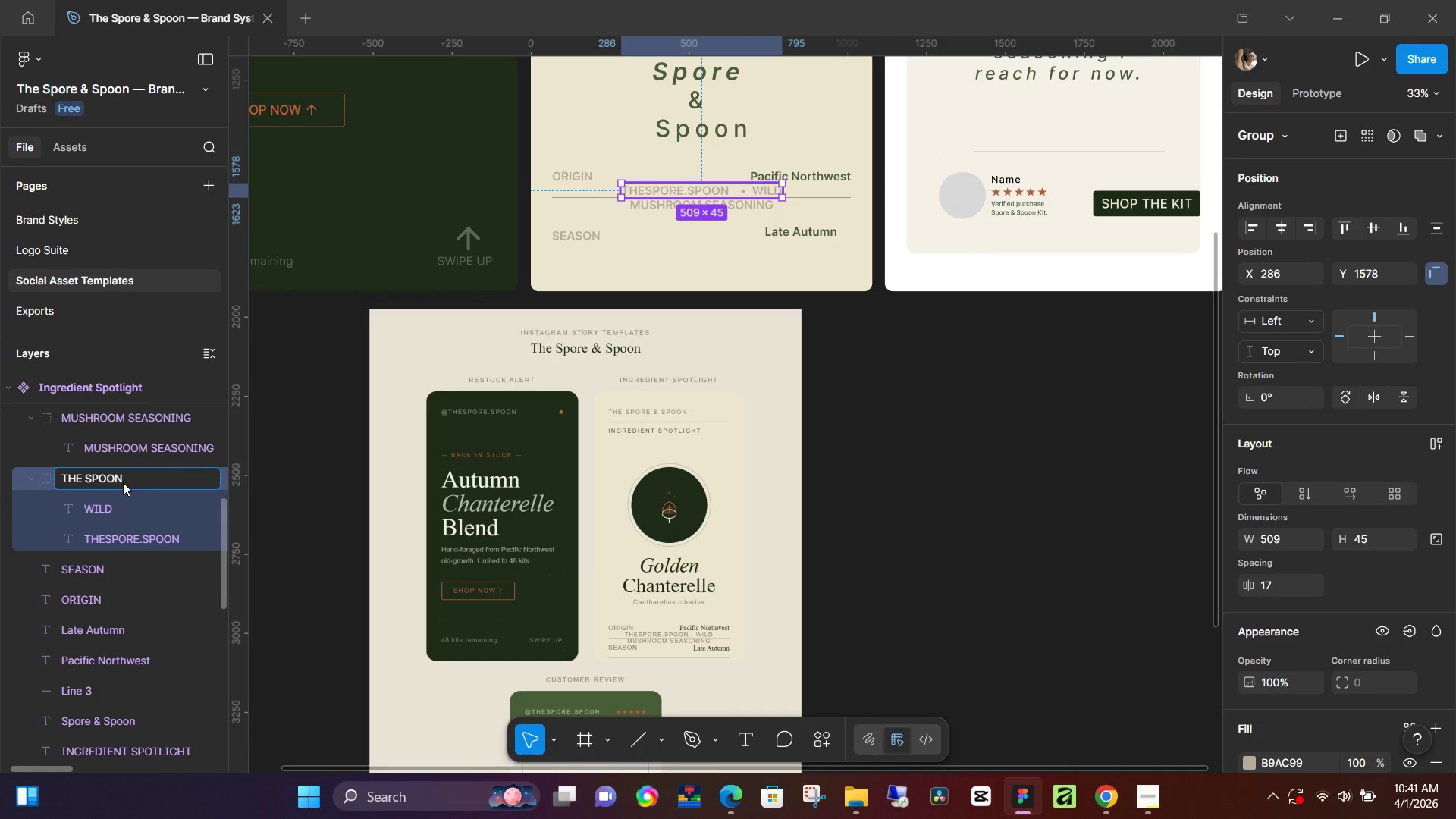 
key(Control+Shift+Backspace)
 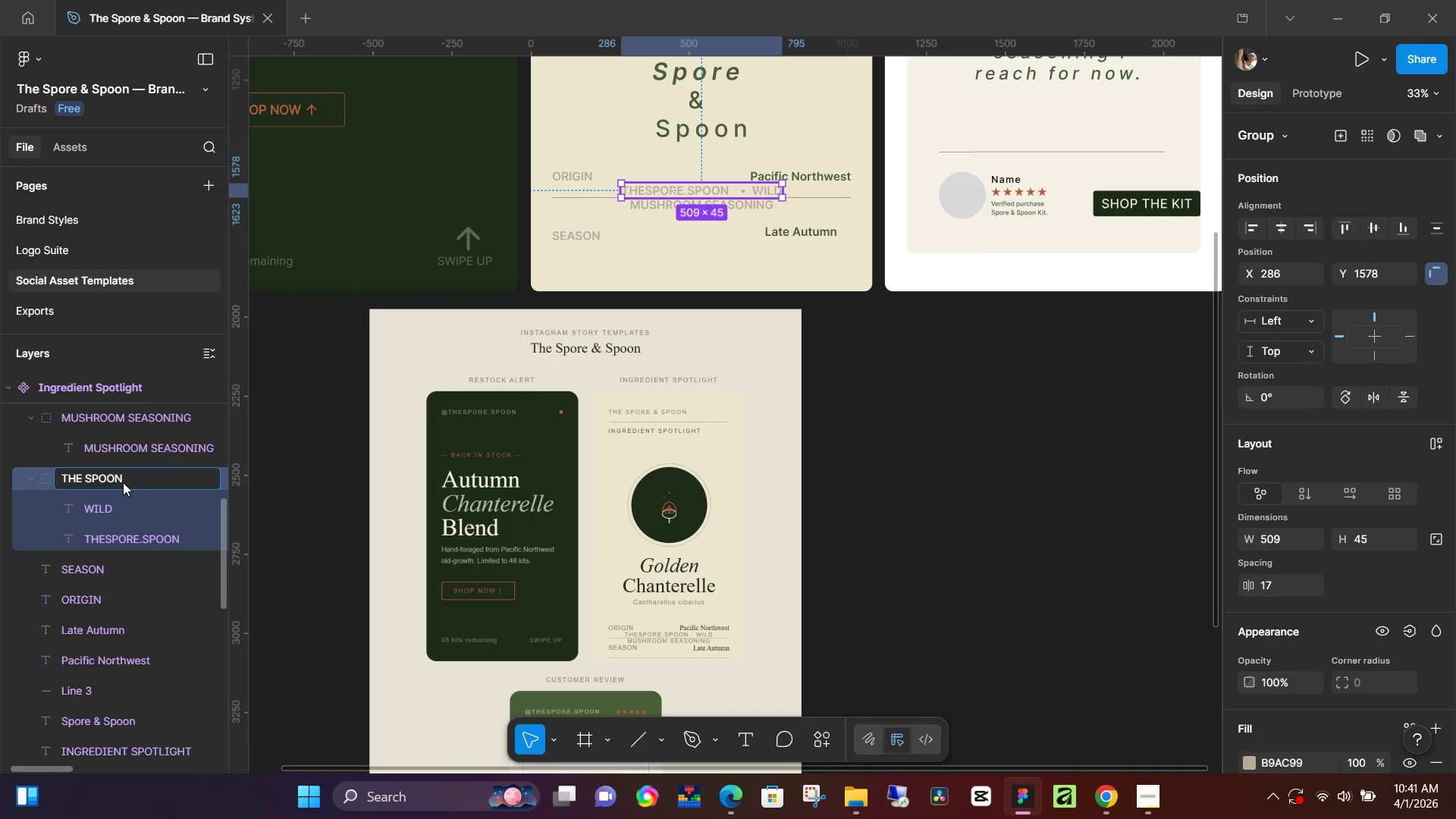 
key(Control+Shift+Backspace)
 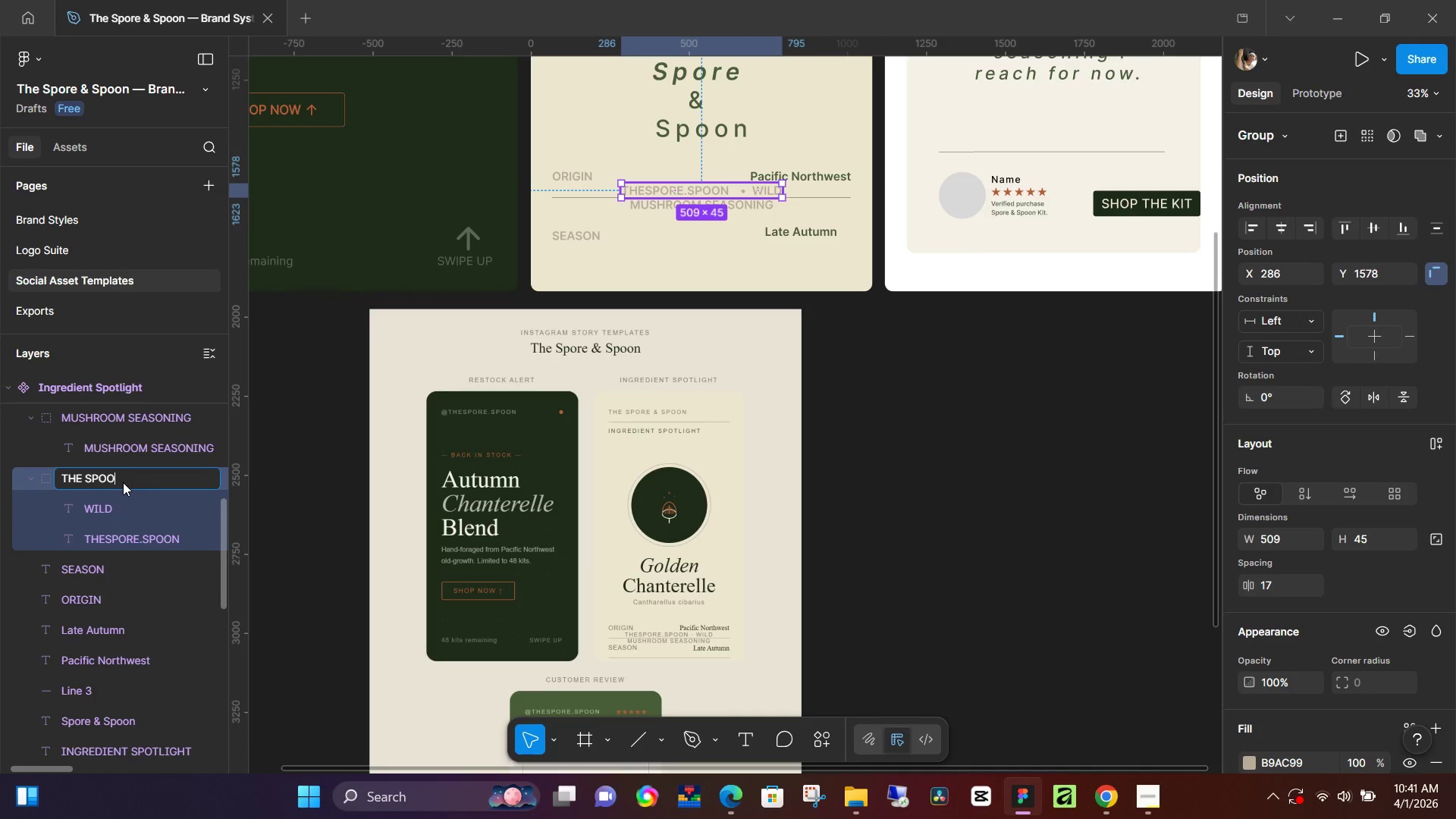 
key(Control+Shift+Backspace)
 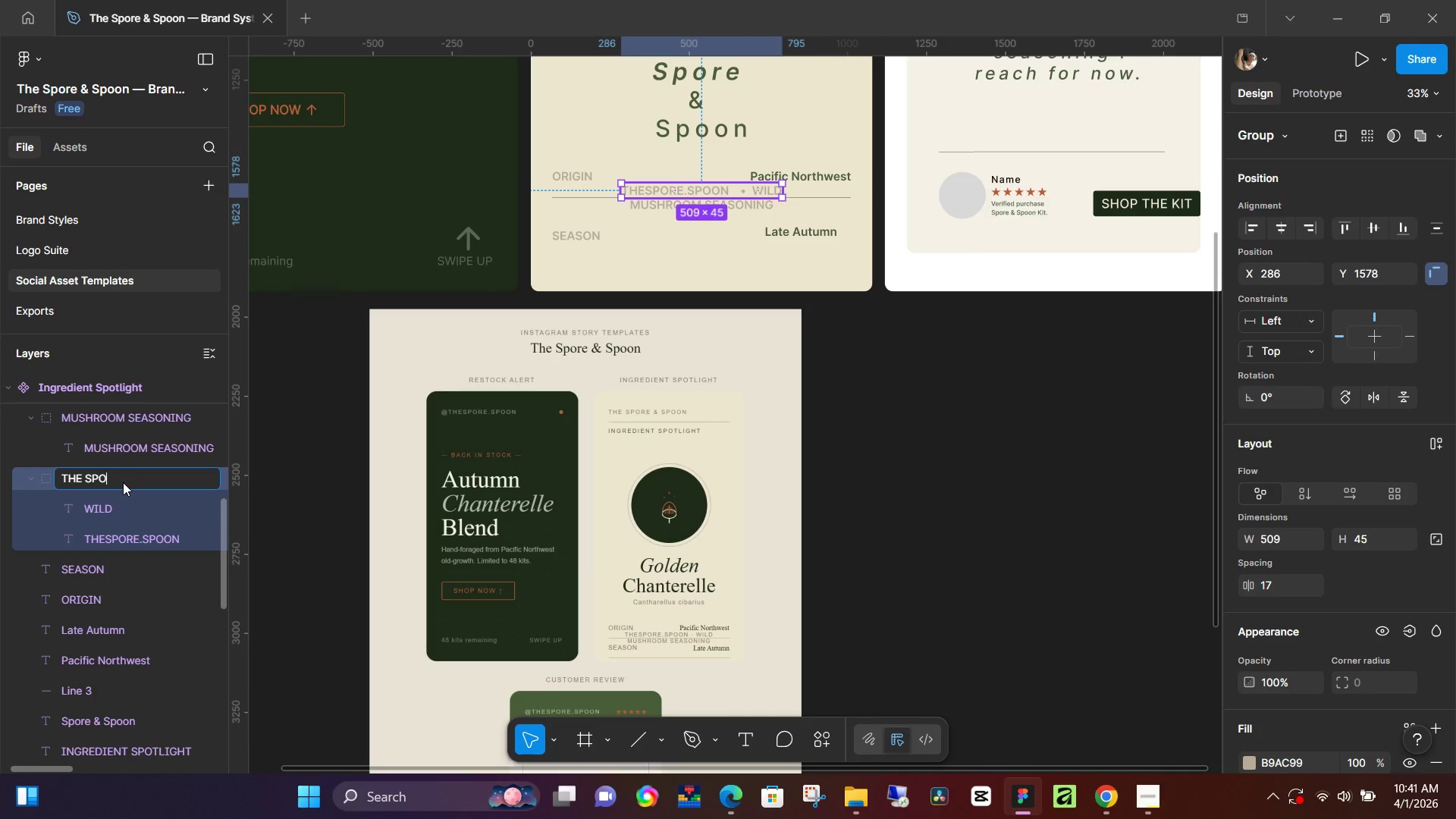 
key(Control+Shift+Backspace)
 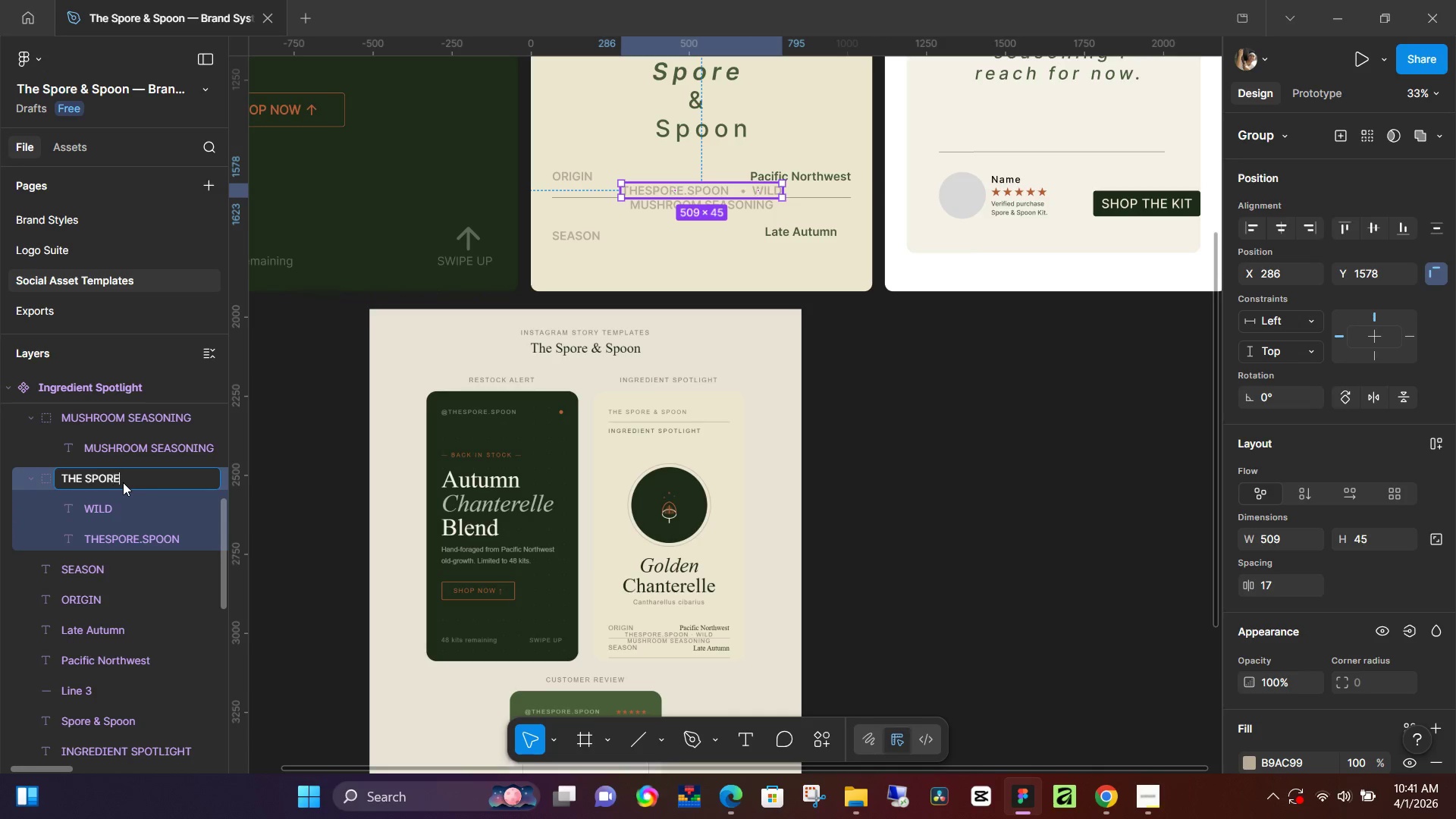 
key(Control+Shift+R)
 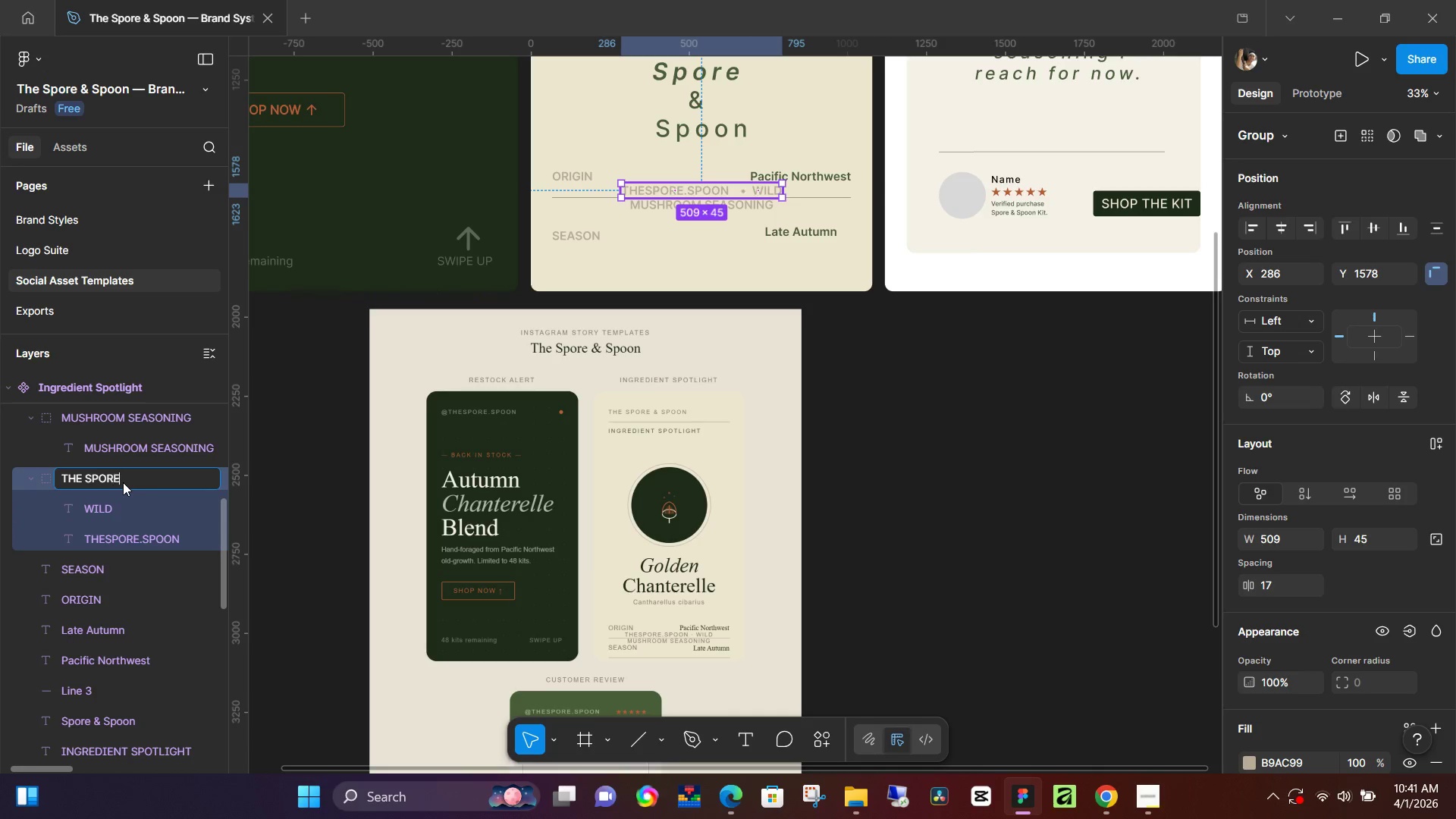 
key(Control+Shift+E)
 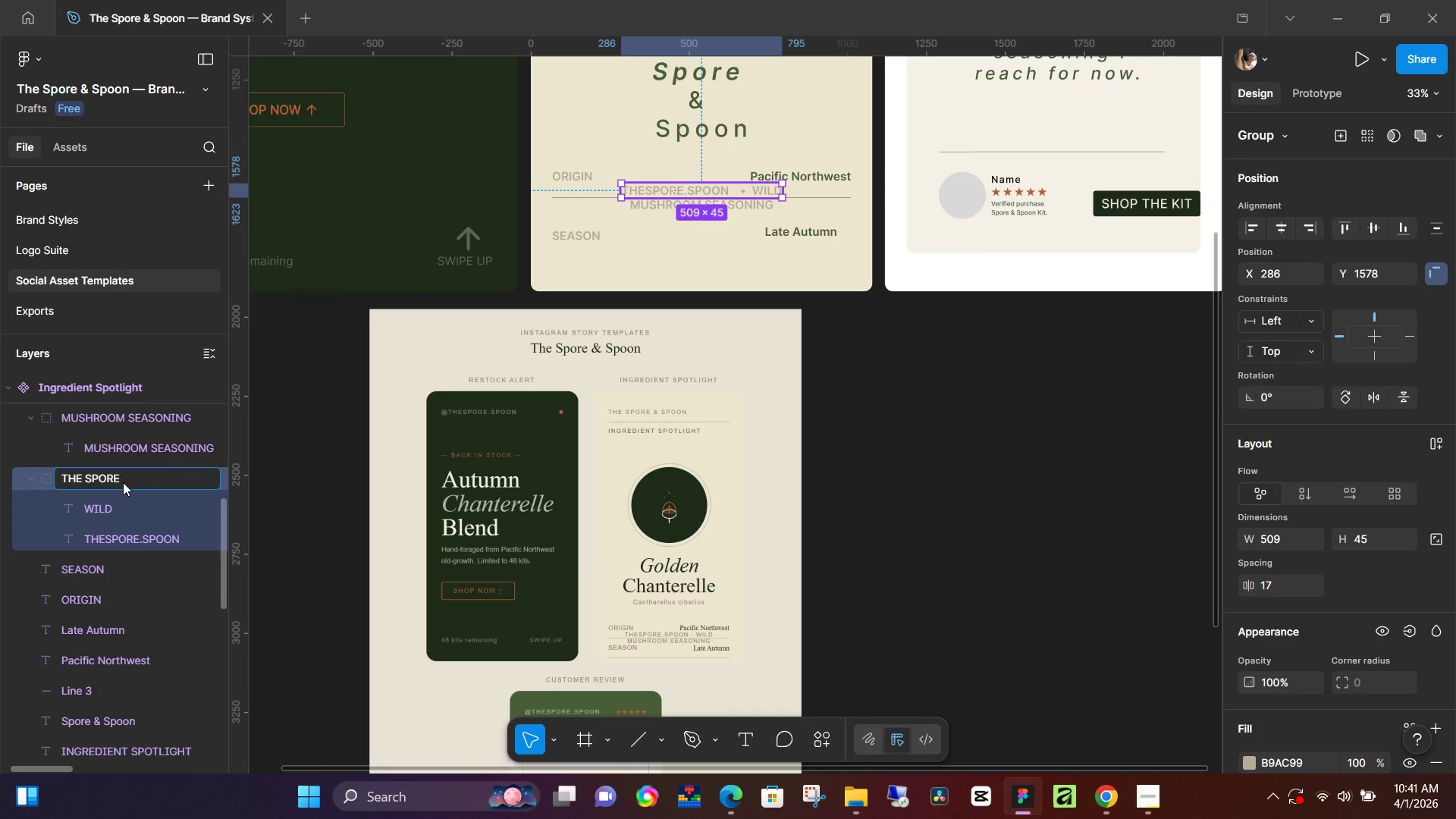 
key(Control+Backspace)
 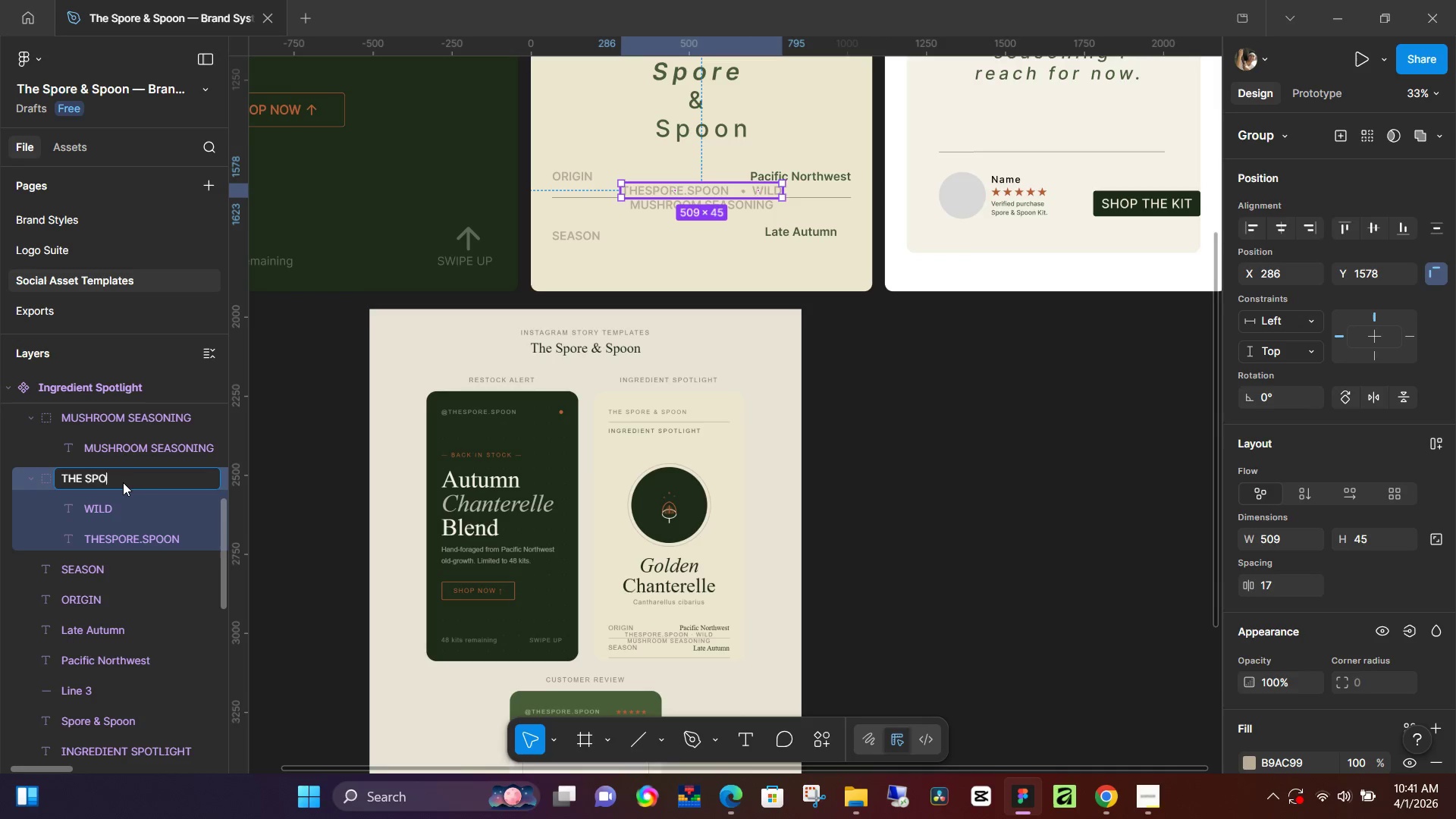 
key(Control+Backspace)
 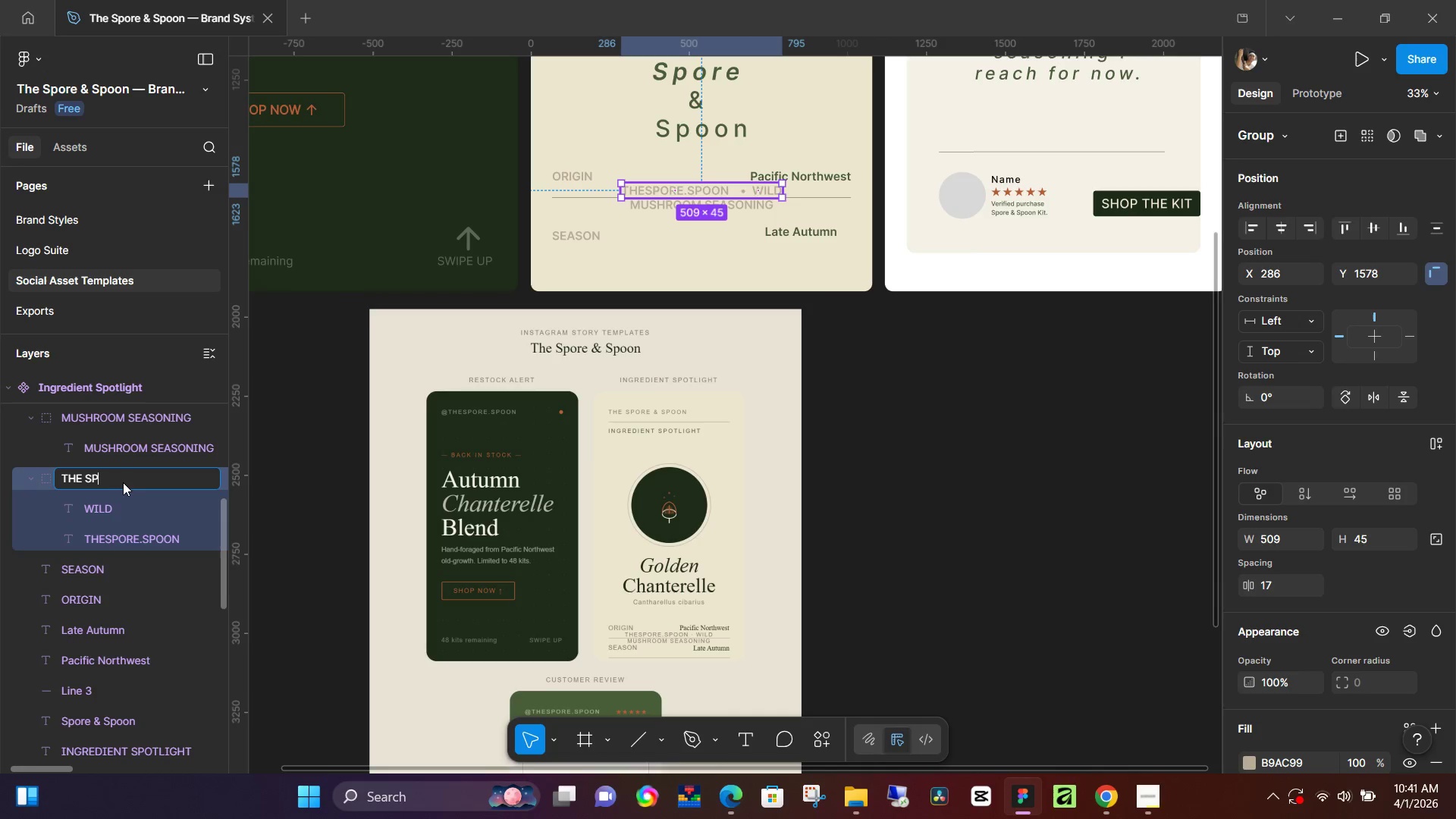 
key(Control+Backspace)
 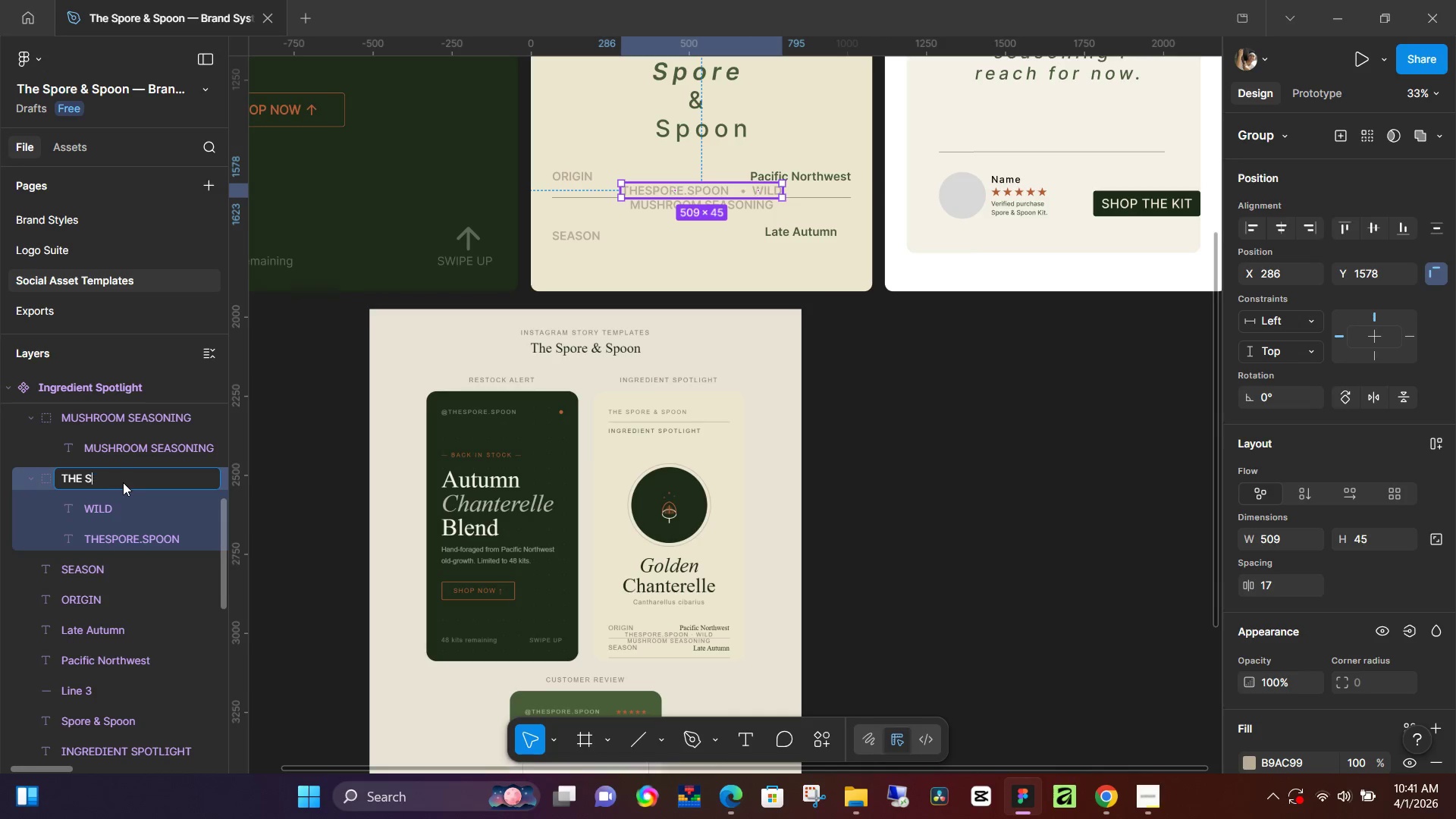 
key(Control+Backspace)
 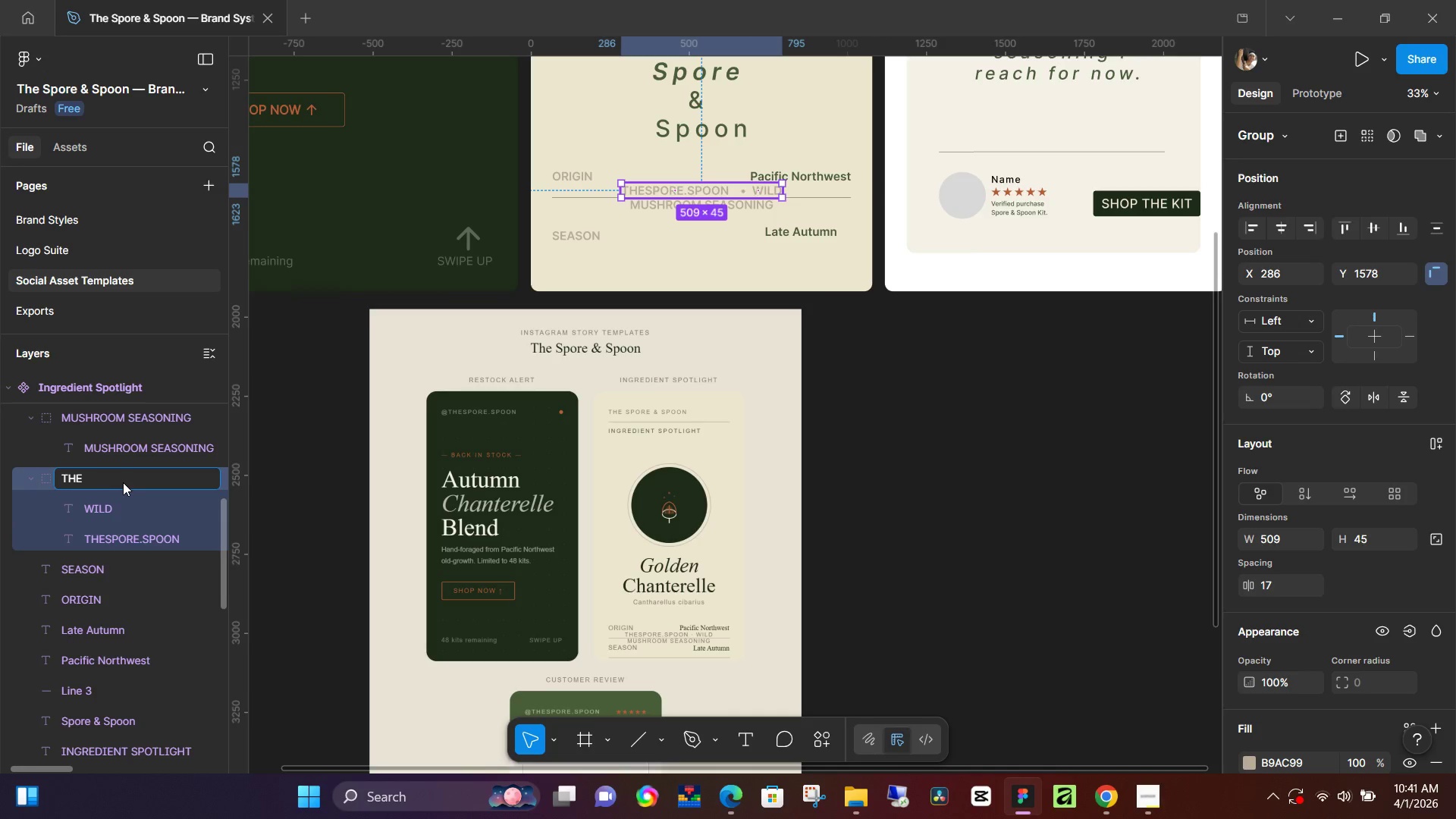 
key(Control+Backspace)
 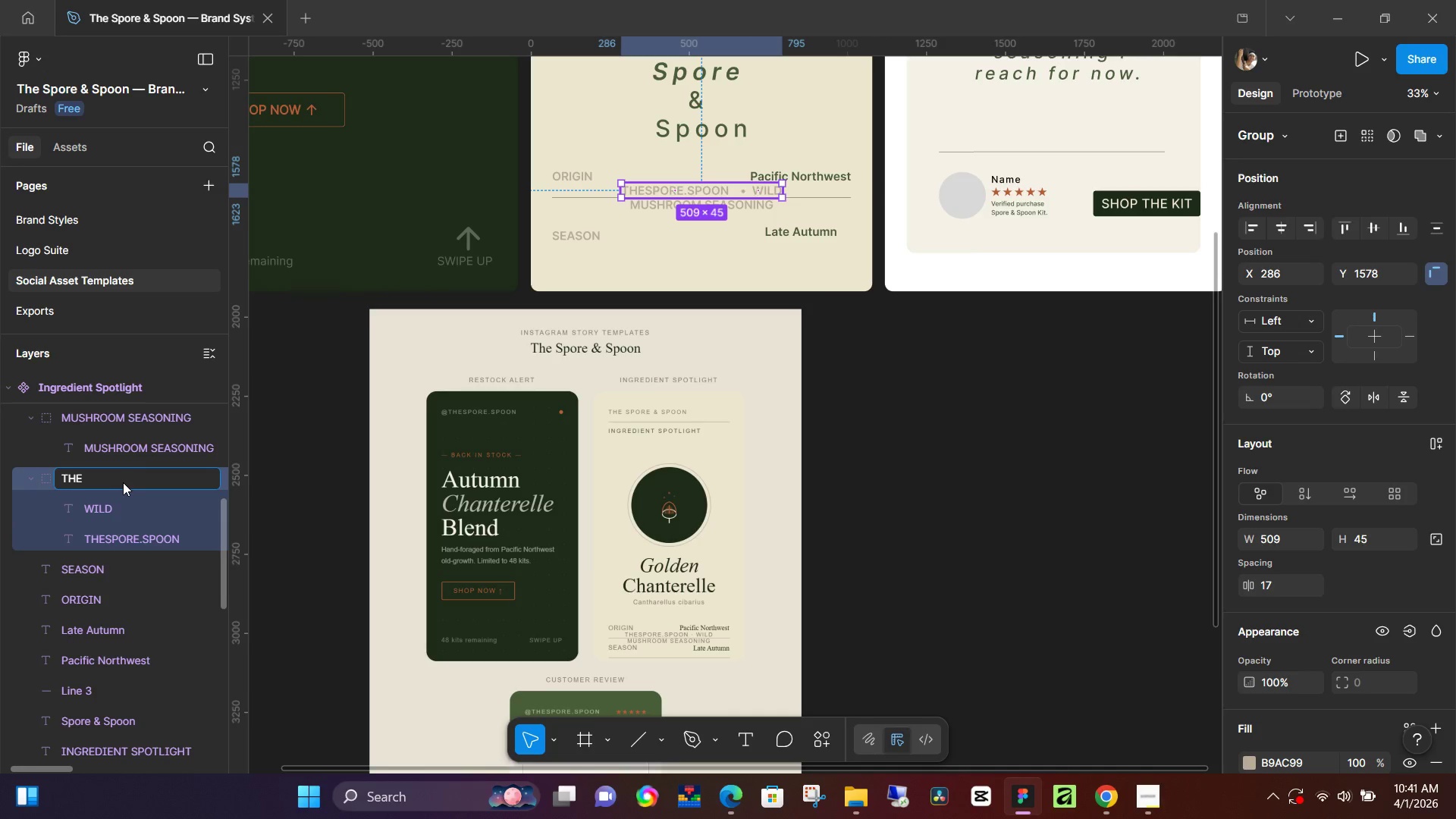 
key(Control+Backspace)
 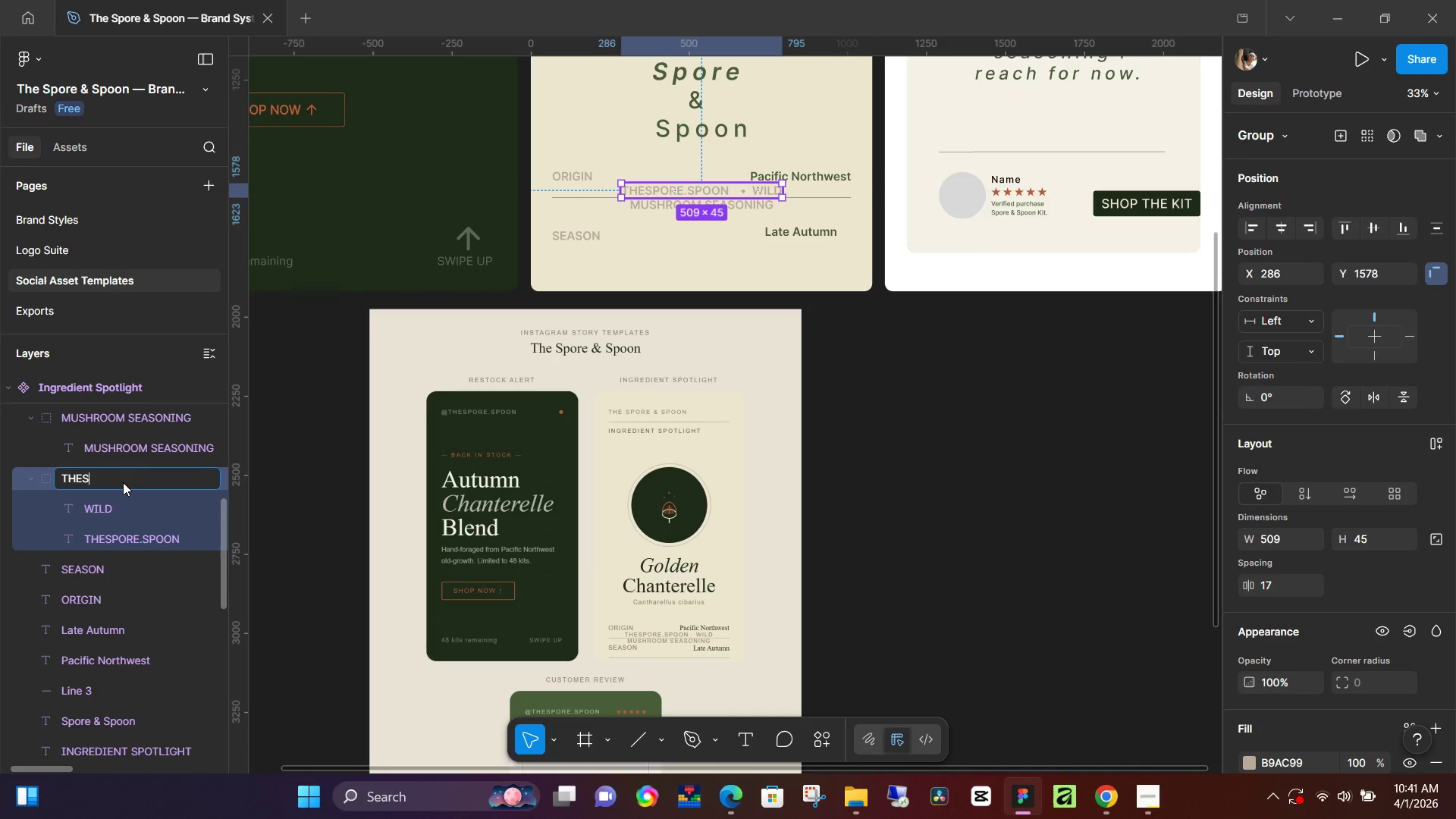 
key(Control+Shift+S)
 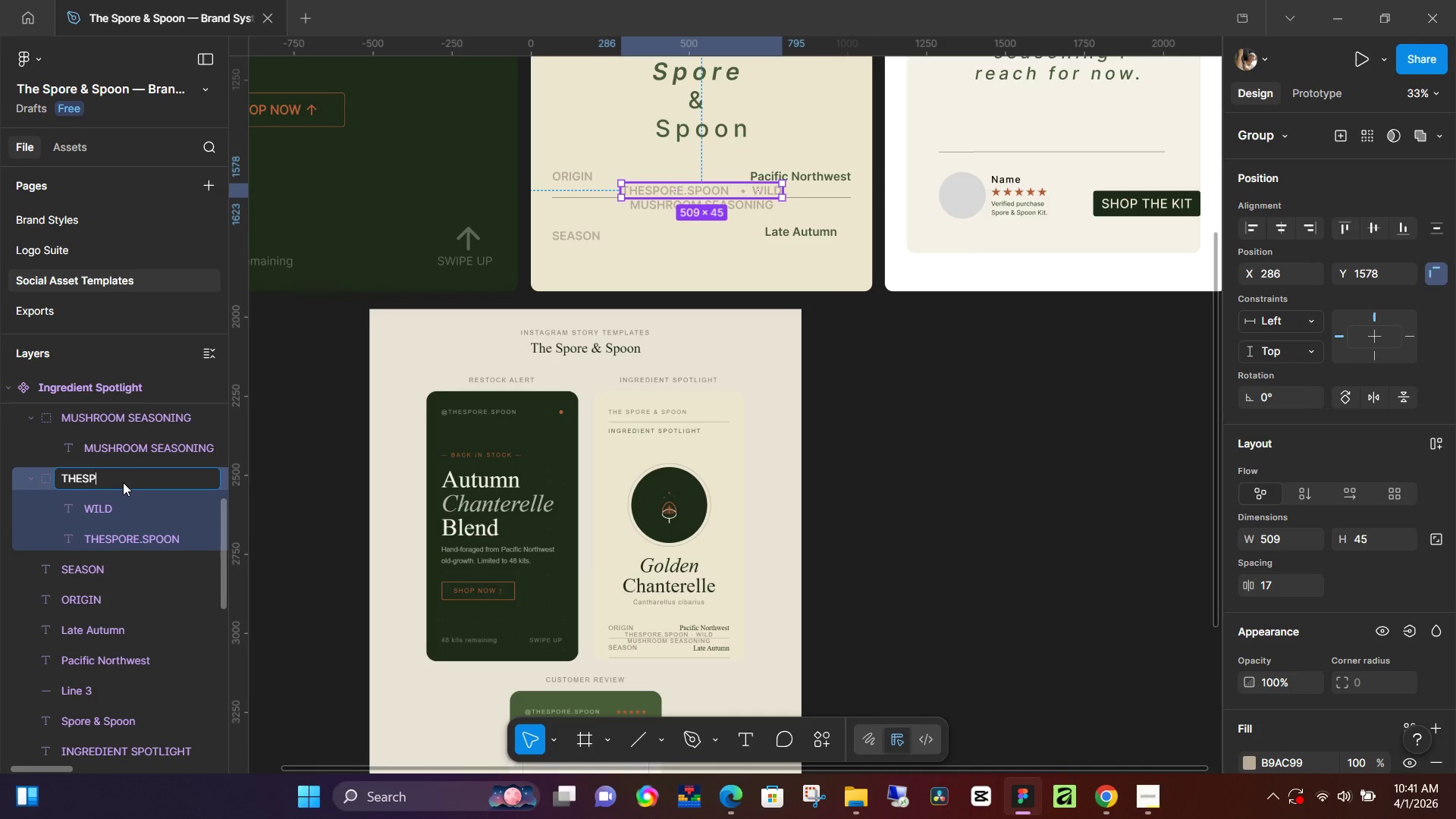 
key(Control+Shift+P)
 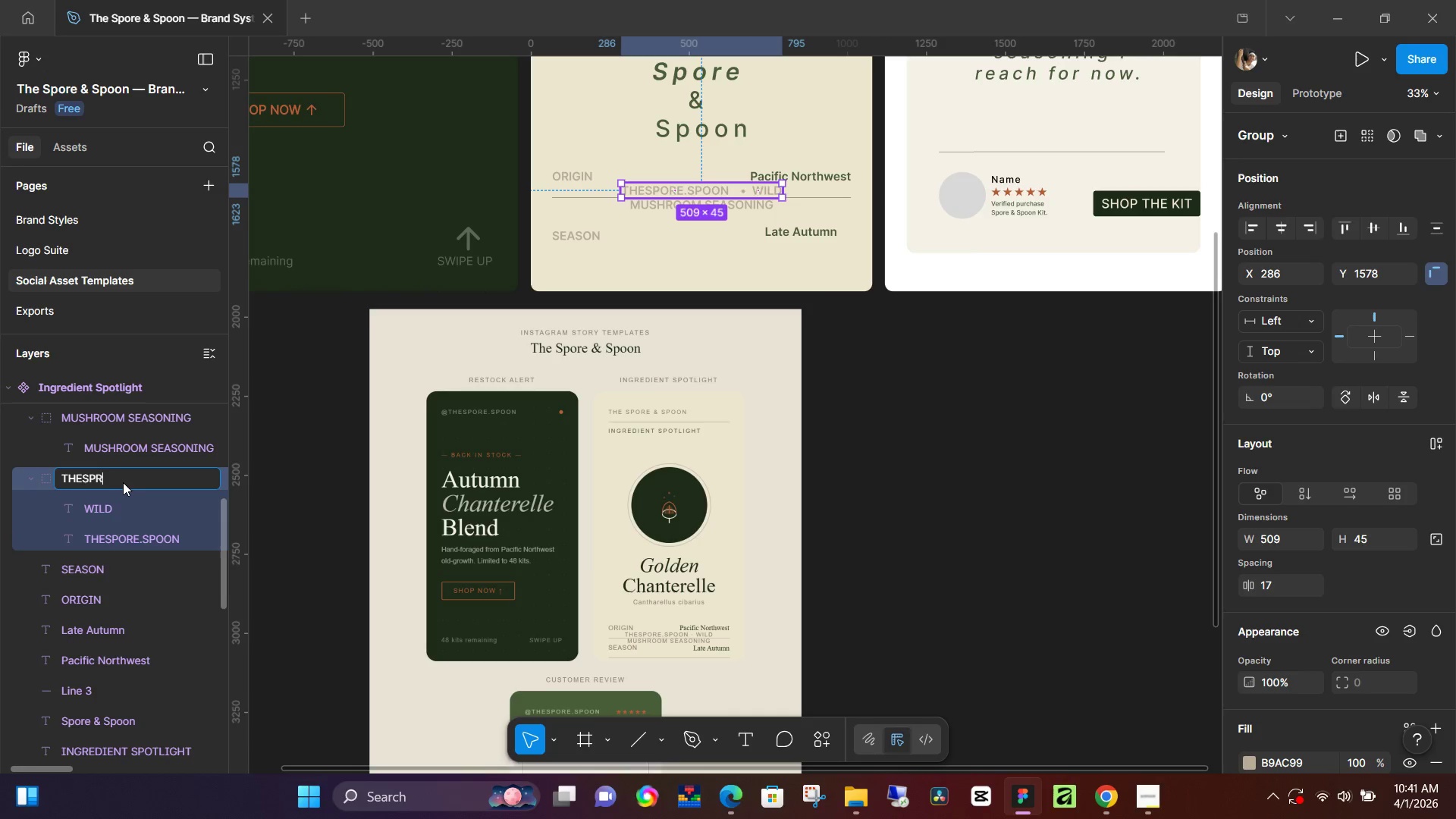 
key(Control+Shift+R)
 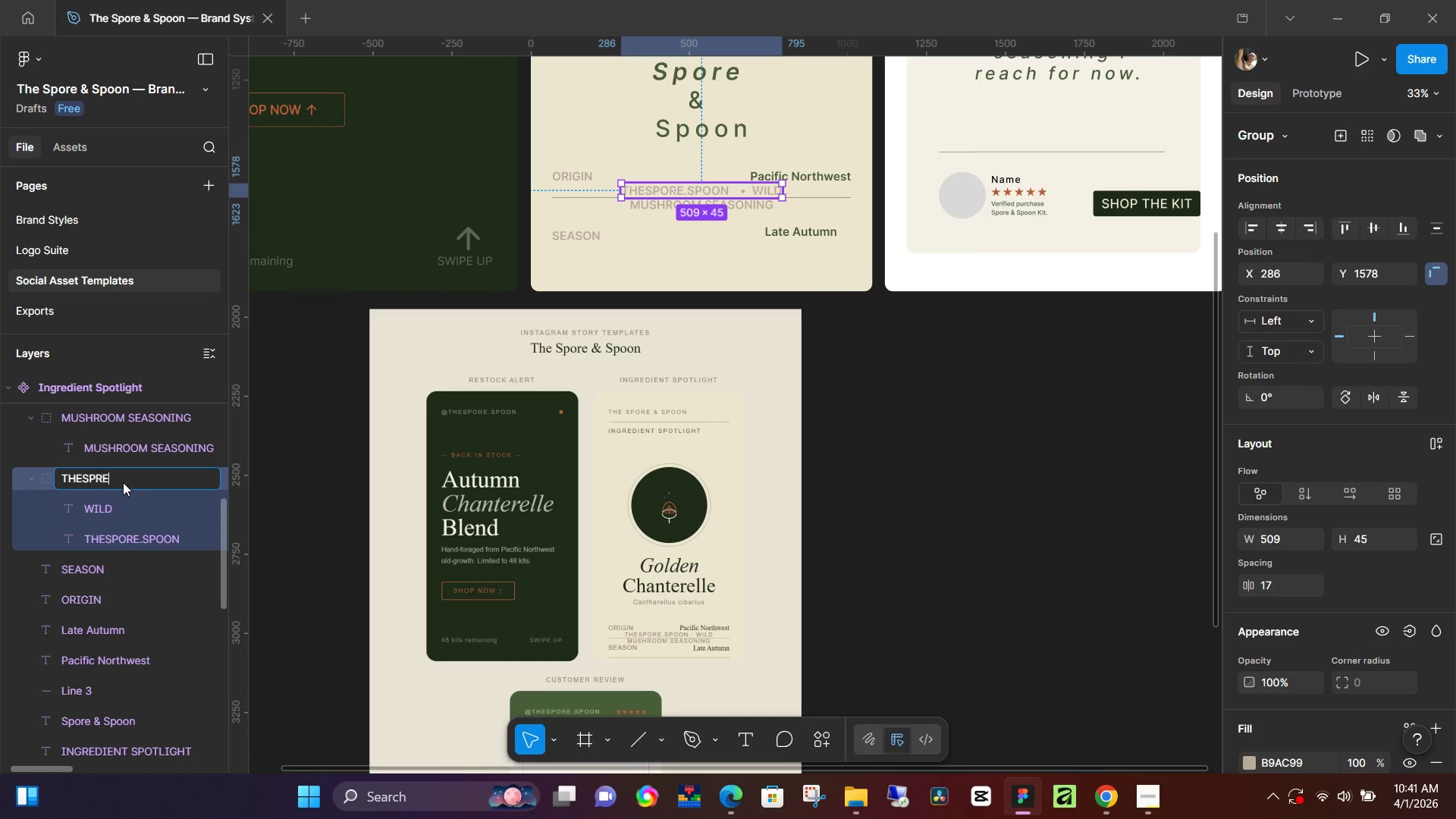 
key(Control+Shift+E)
 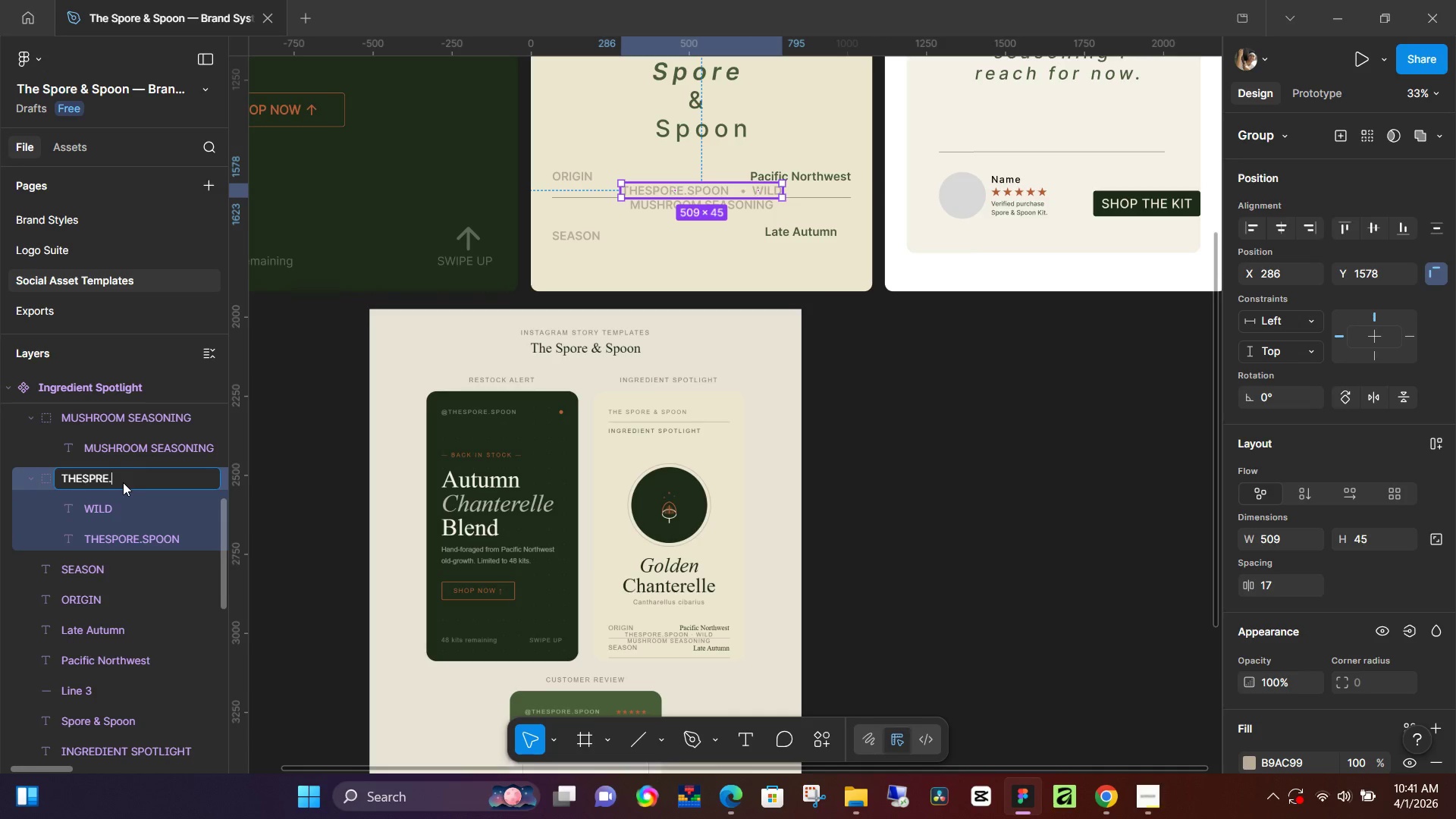 
key(Control+Period)
 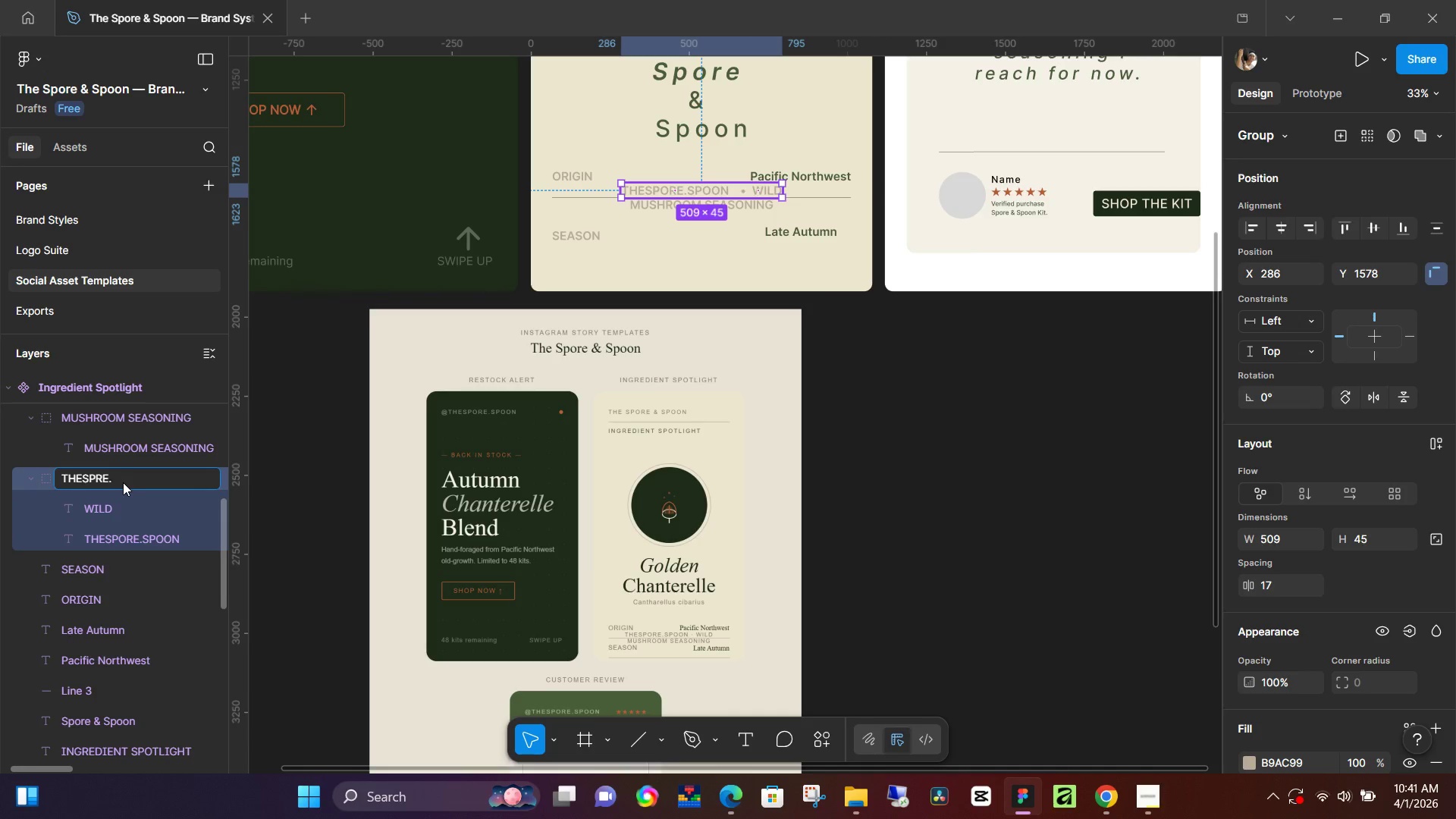 
key(Control+Shift+S)
 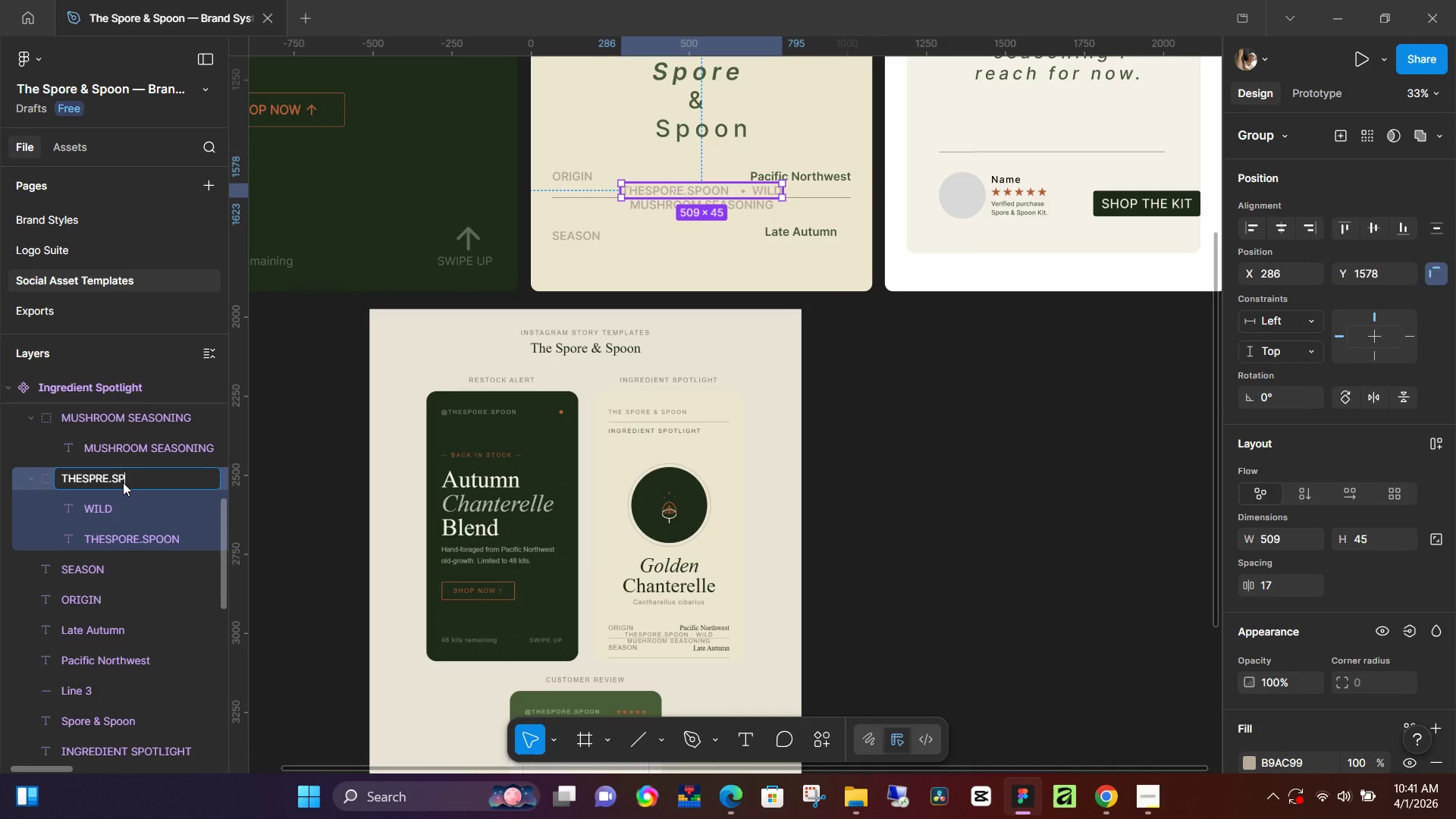 
key(Control+Shift+P)
 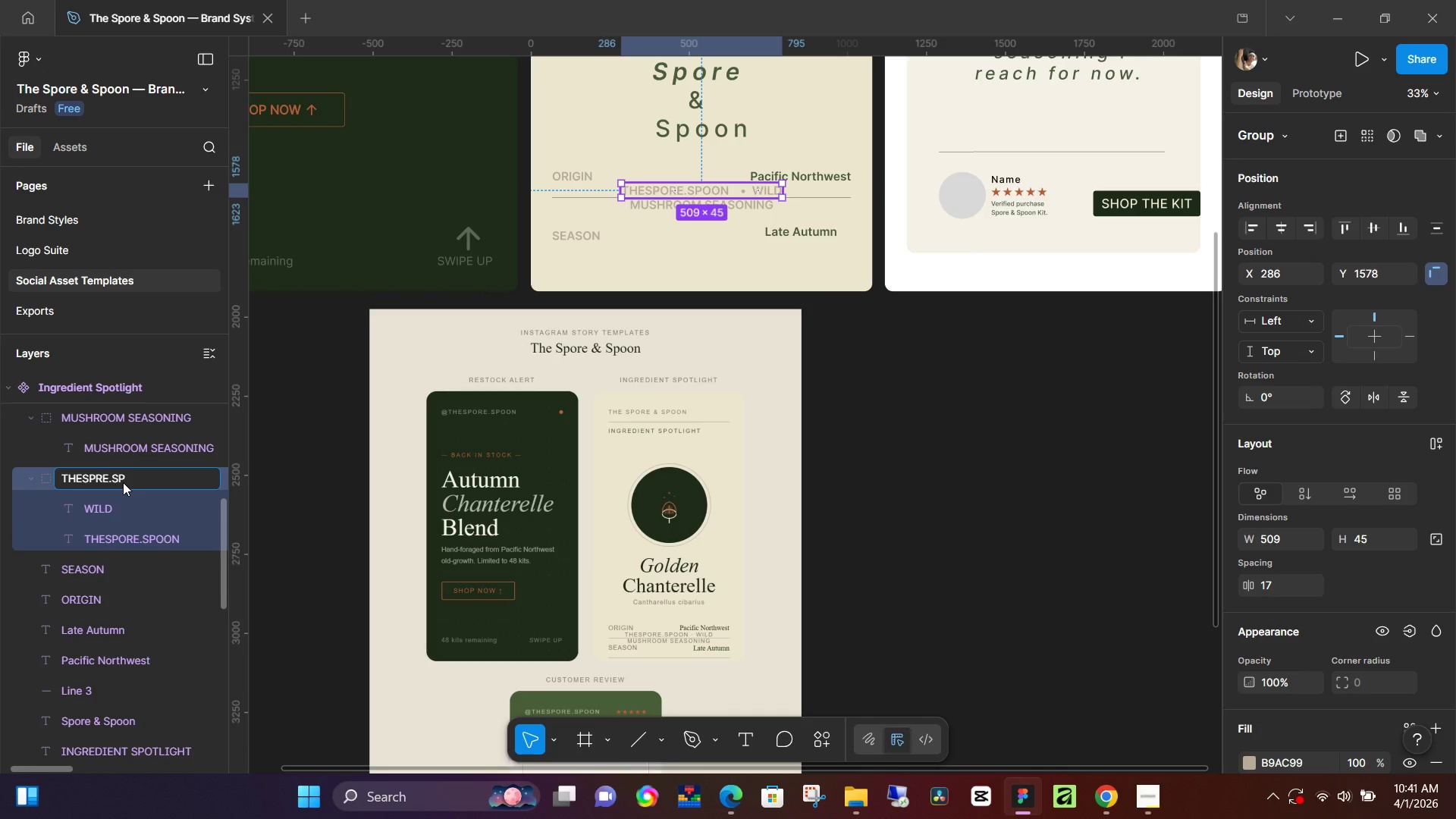 
key(Control+Shift+O)
 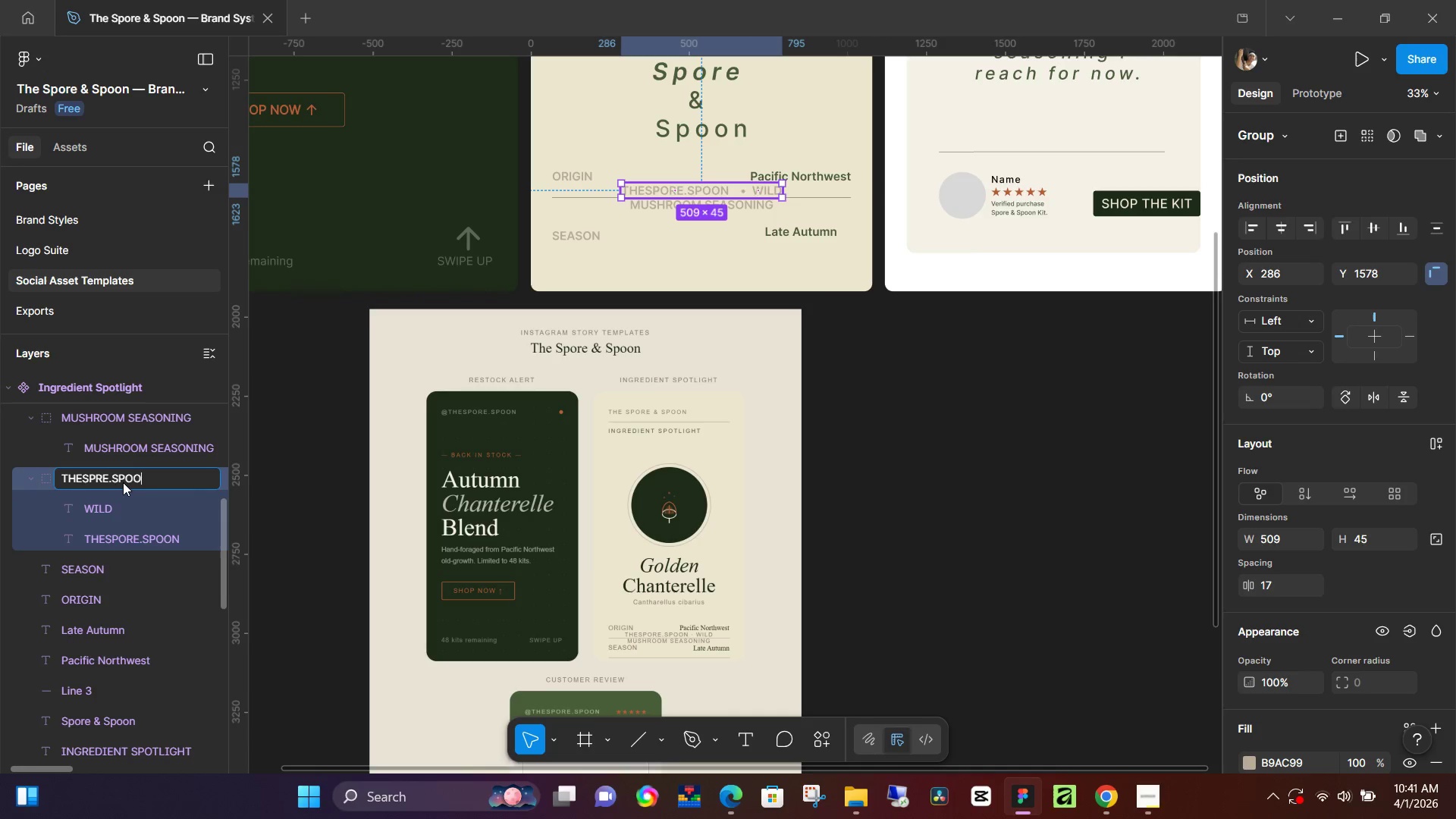 
key(Control+Shift+O)
 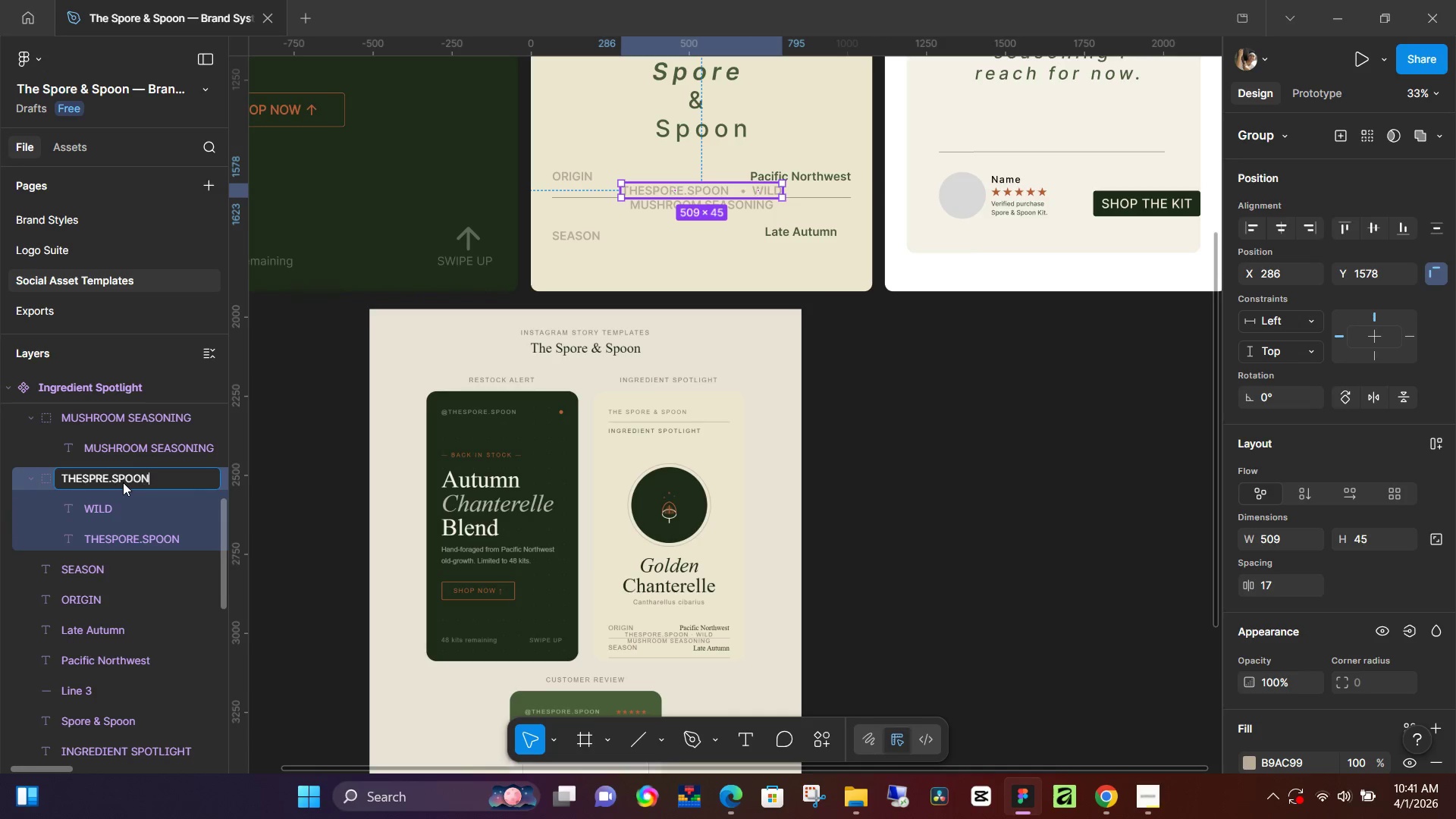 
key(Control+Shift+N)
 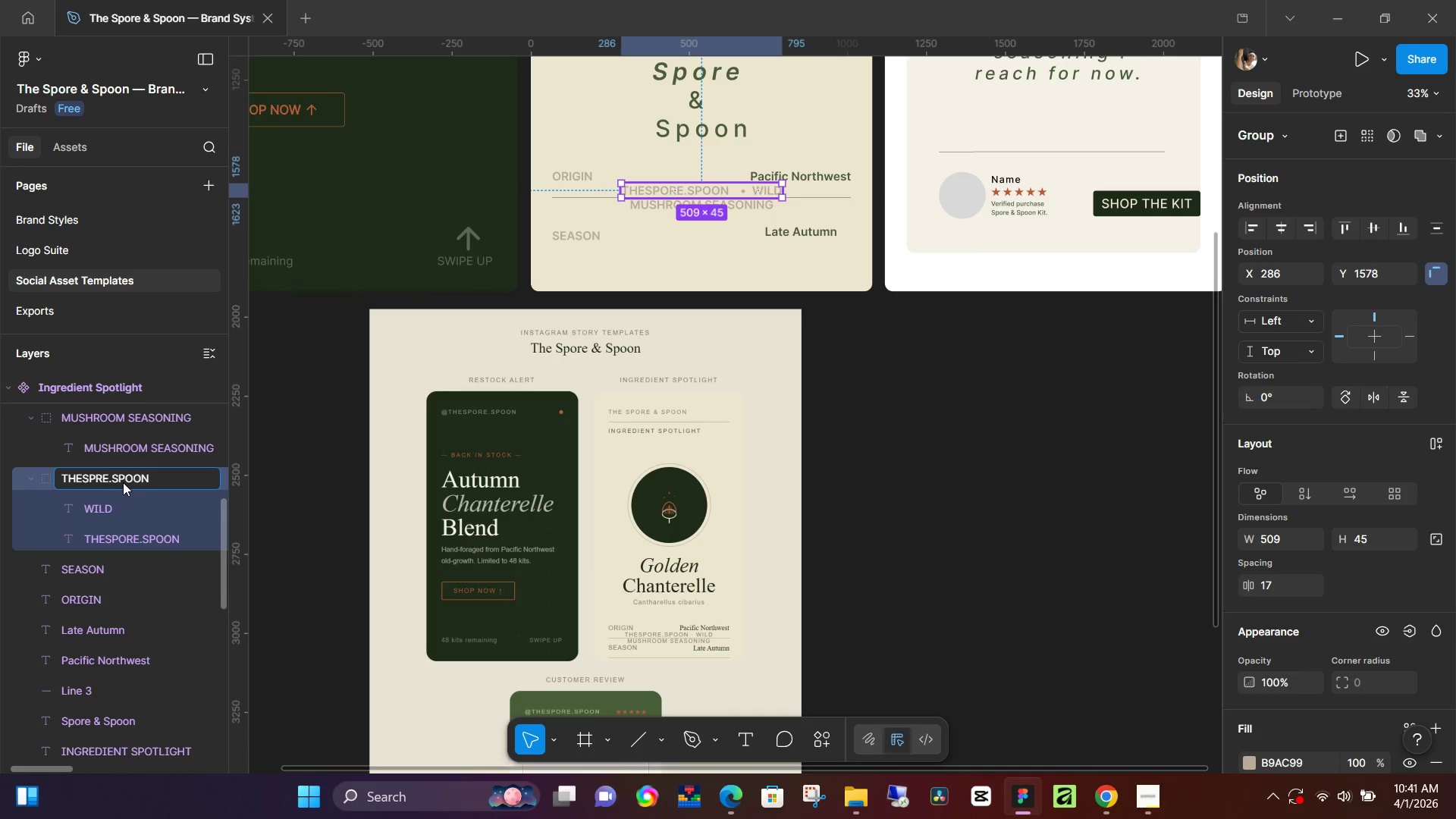 
key(Control+Space)
 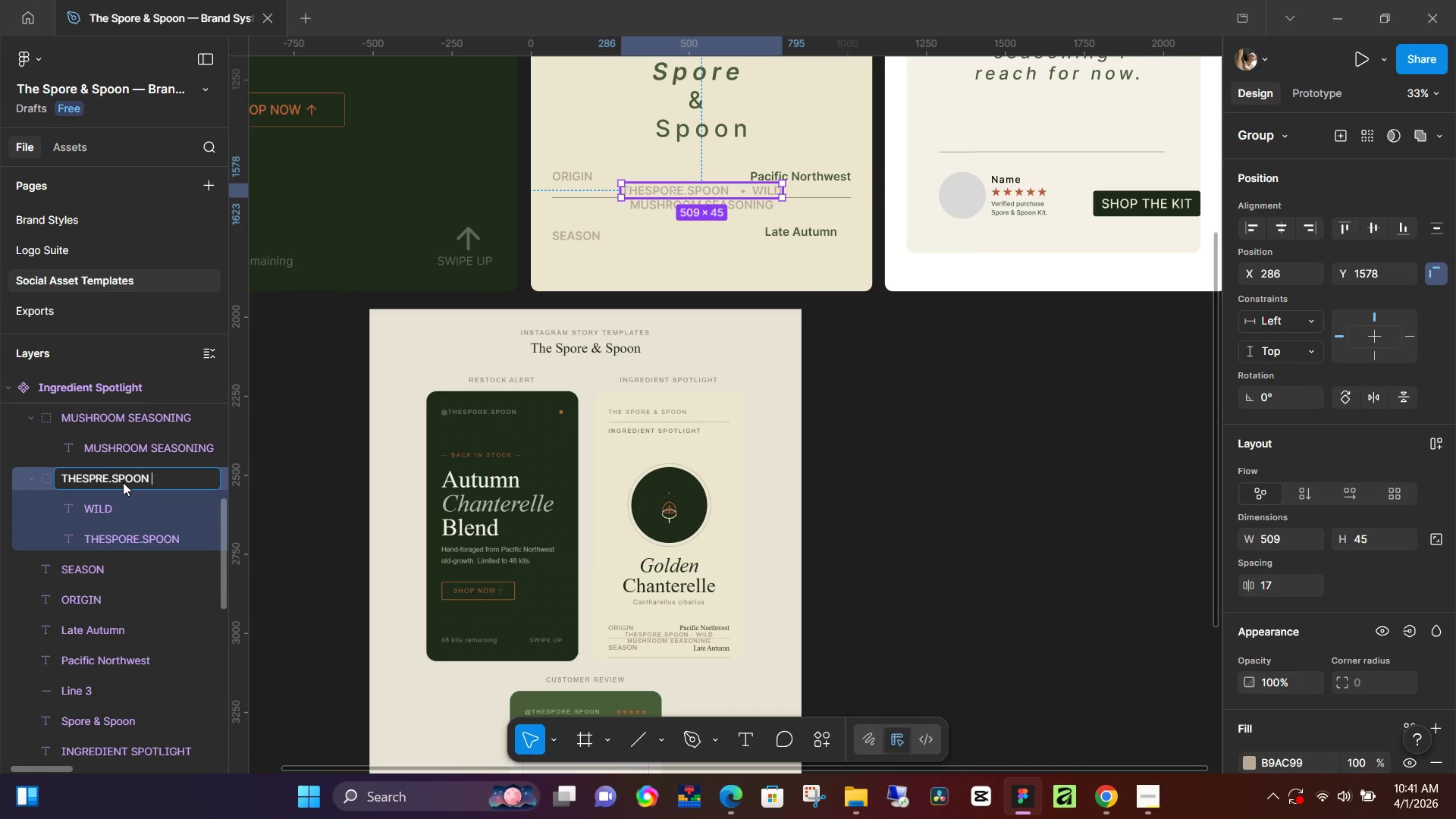 
key(Control+Shift+W)
 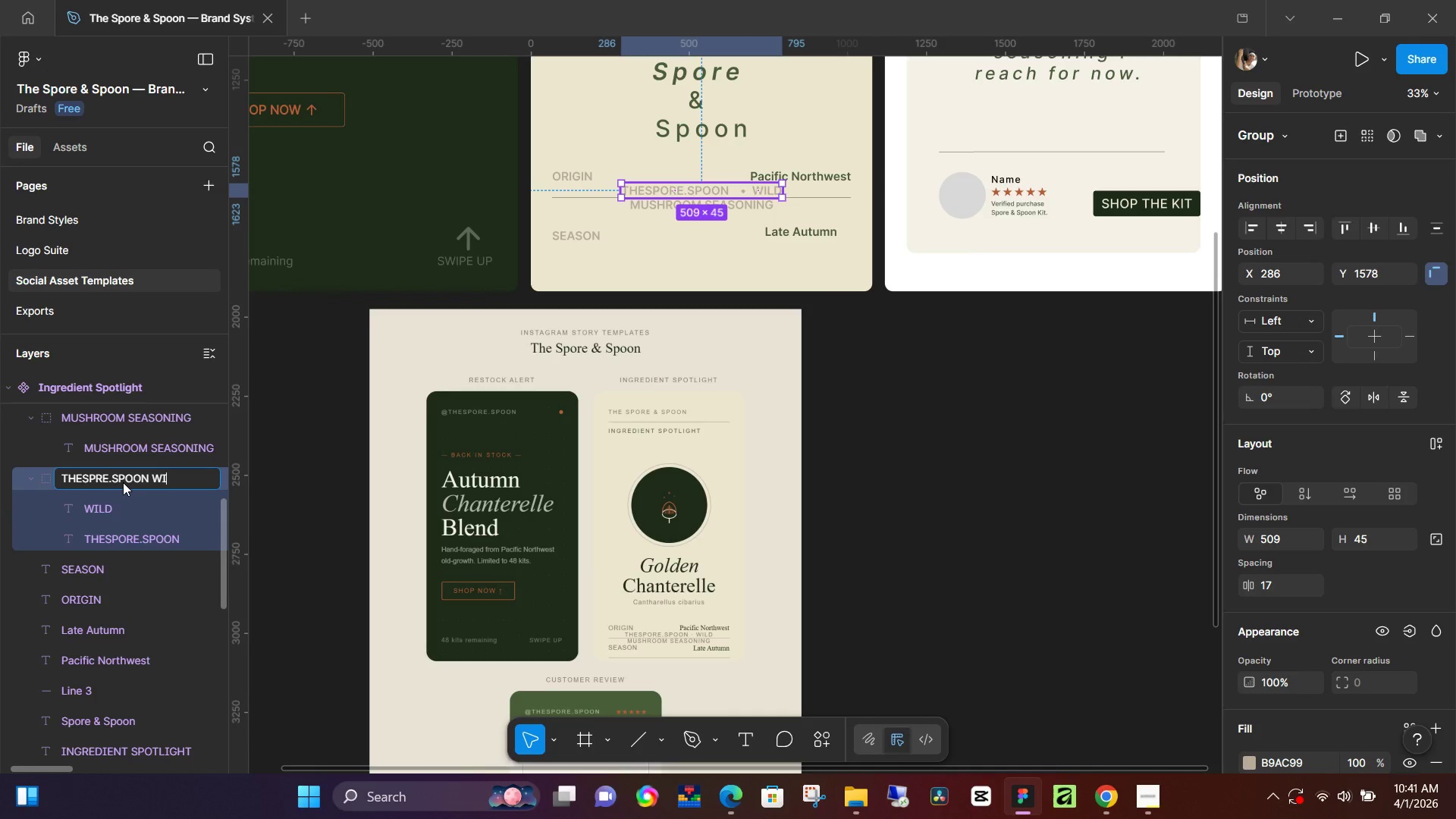 
key(Control+Shift+I)
 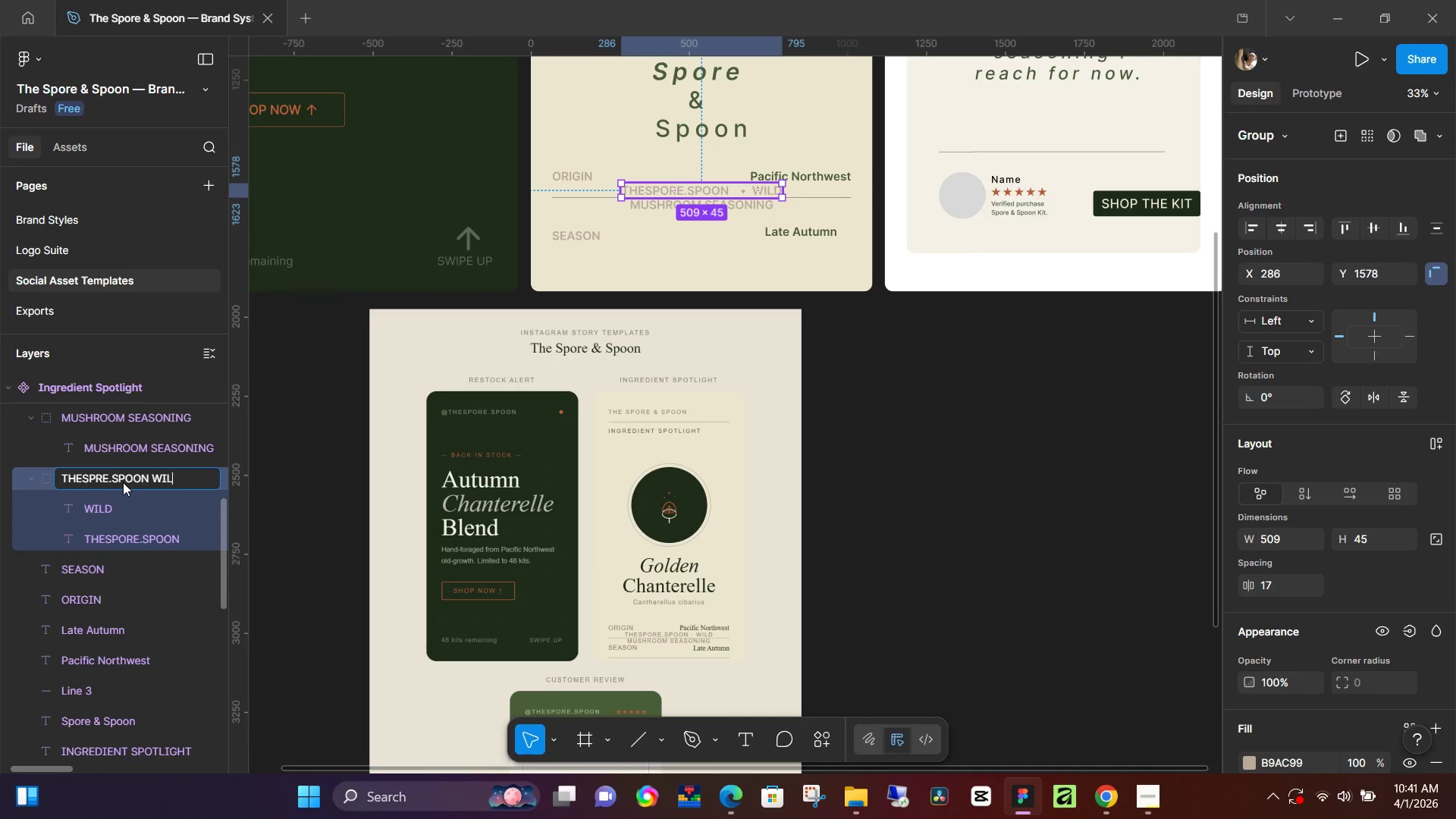 
key(Control+Shift+L)
 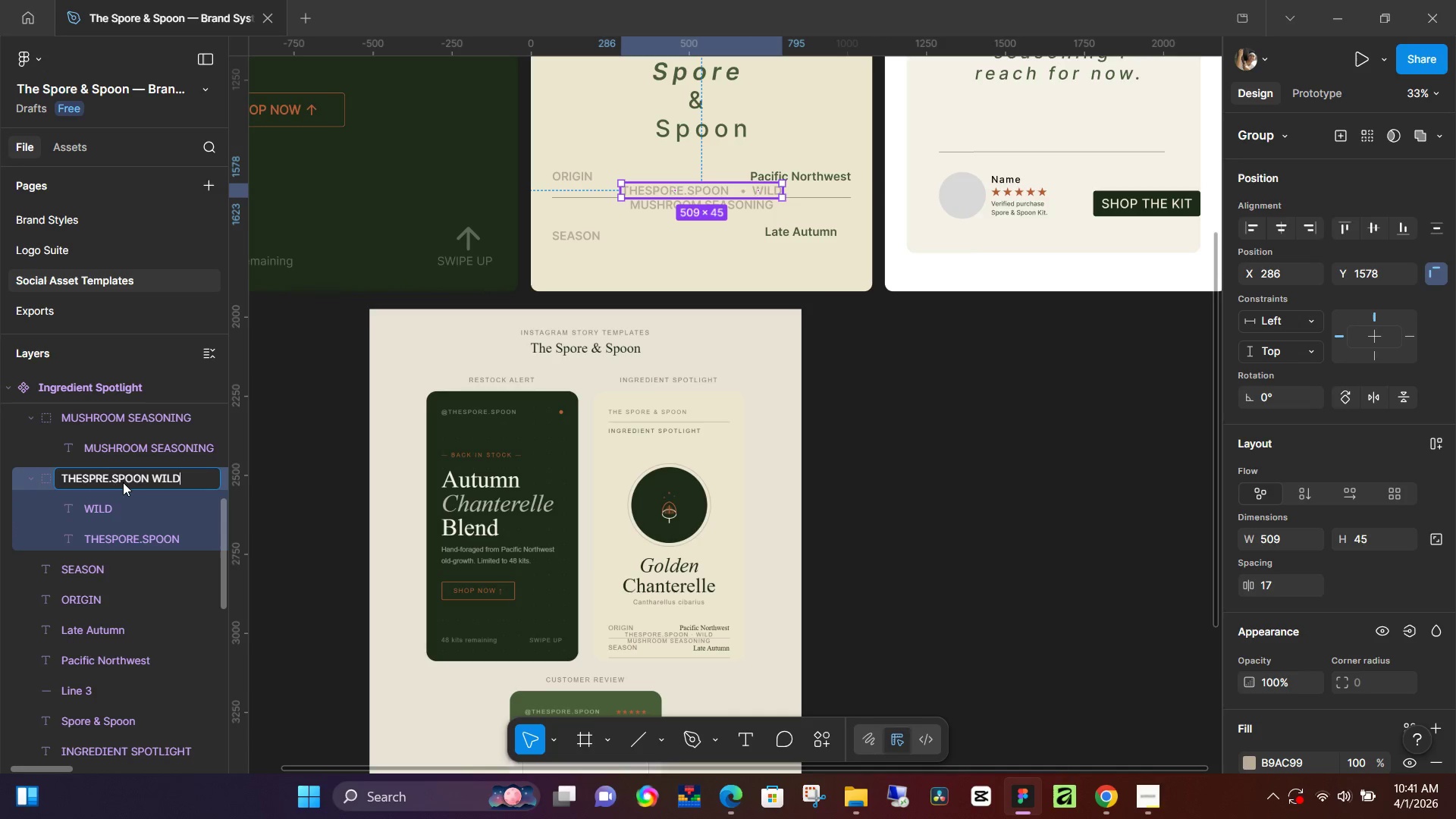 
key(Control+Shift+D)
 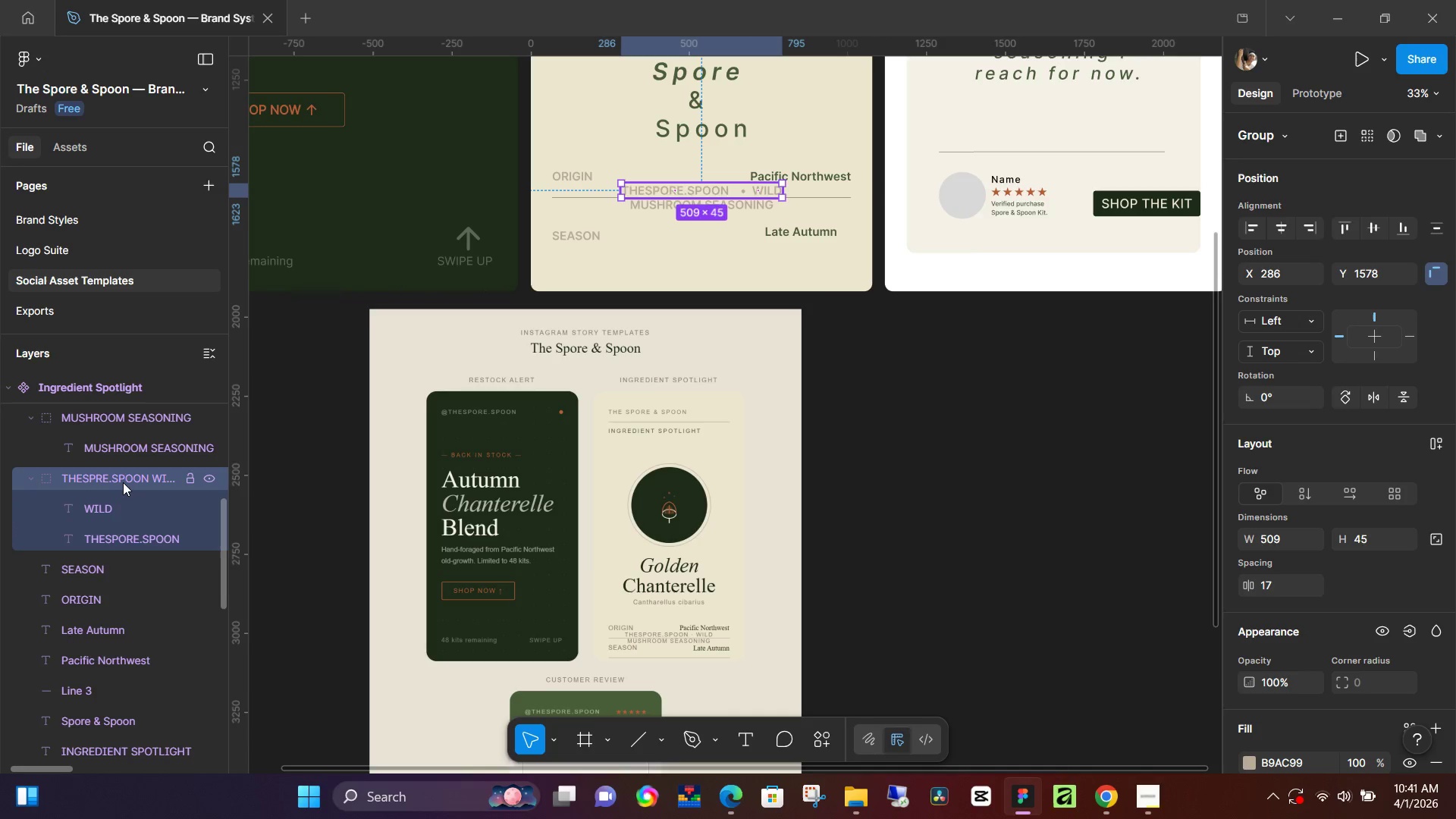 
key(Control+Enter)
 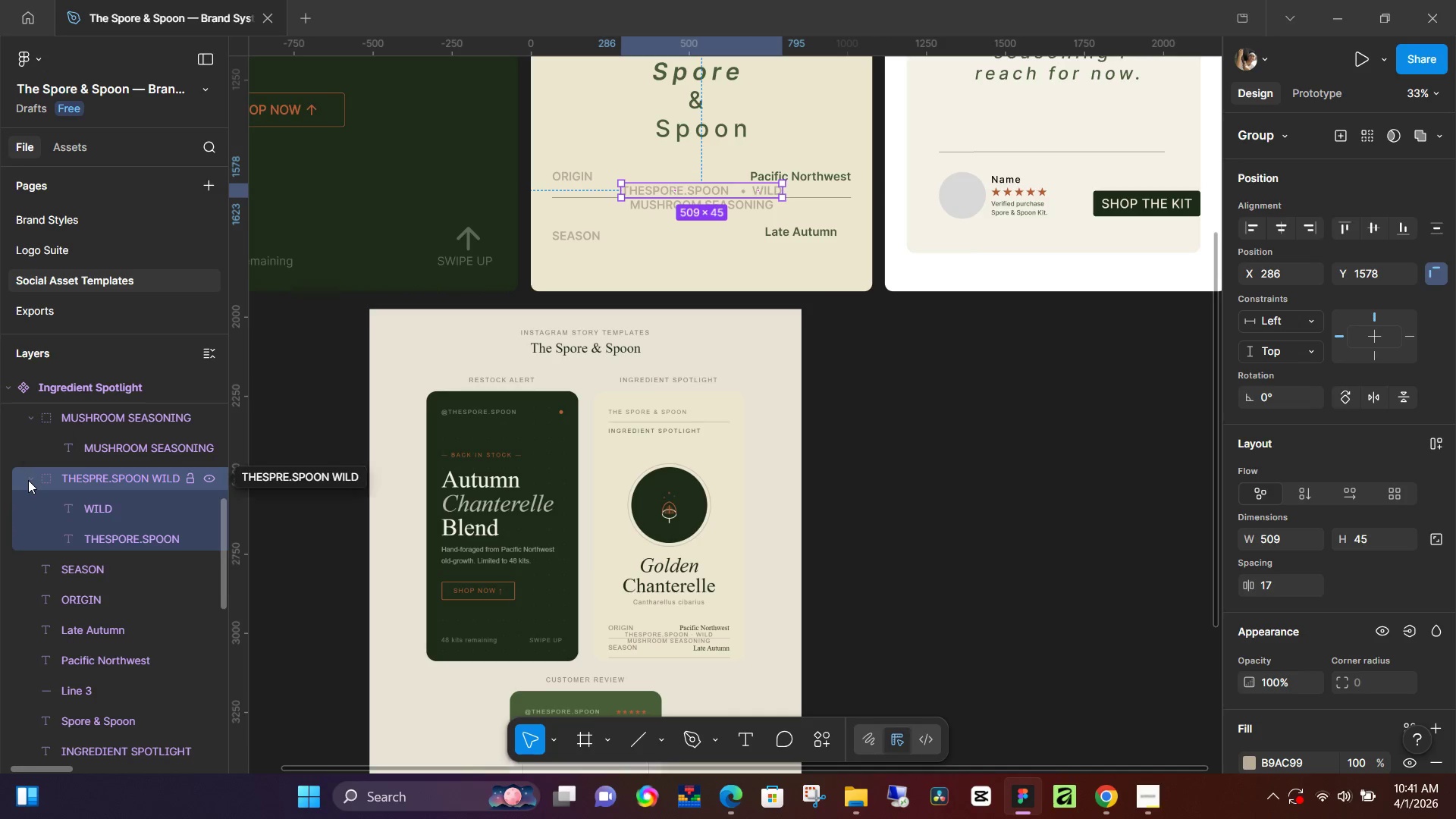 
left_click([28, 480])
 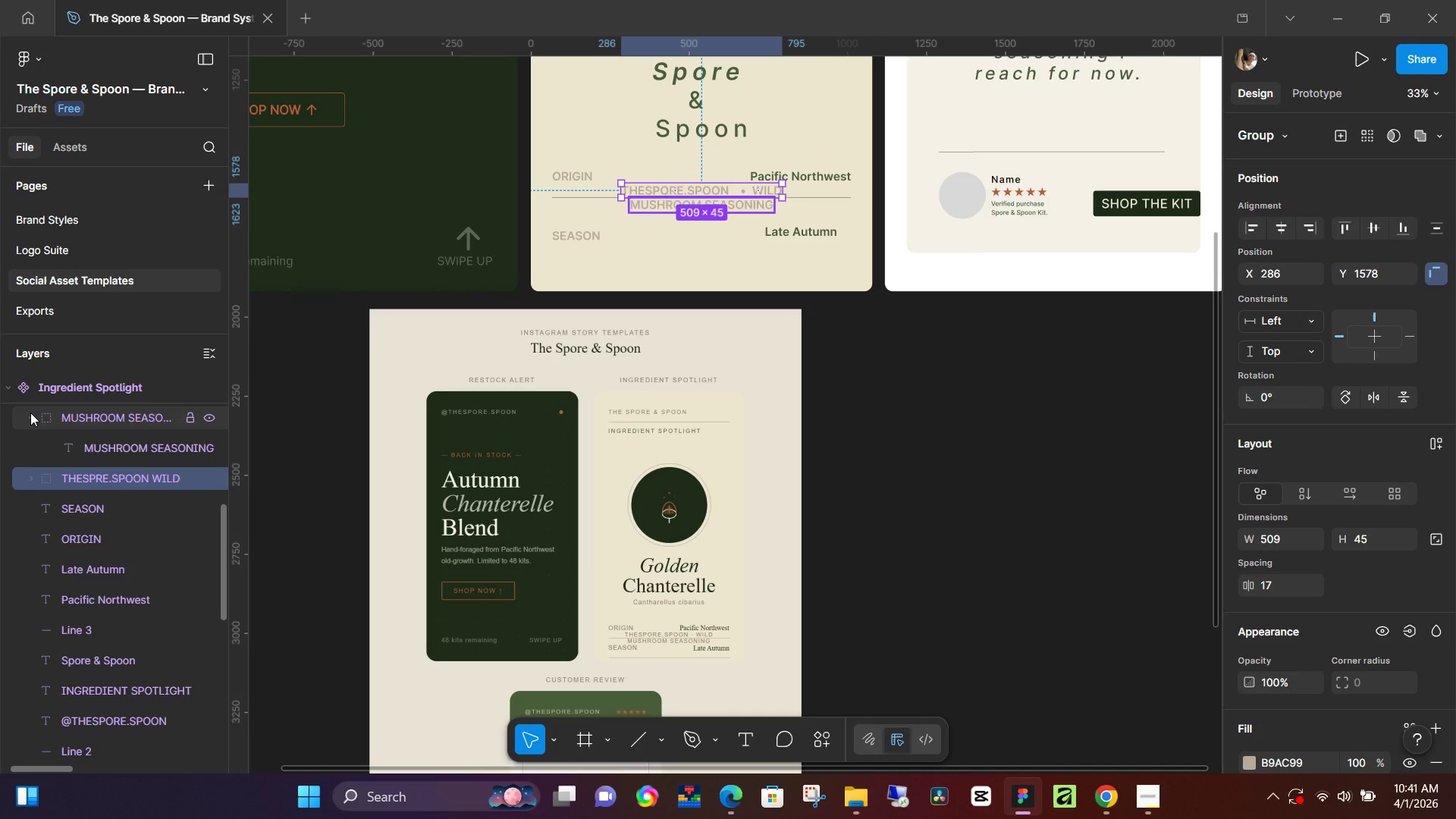 
left_click([30, 413])
 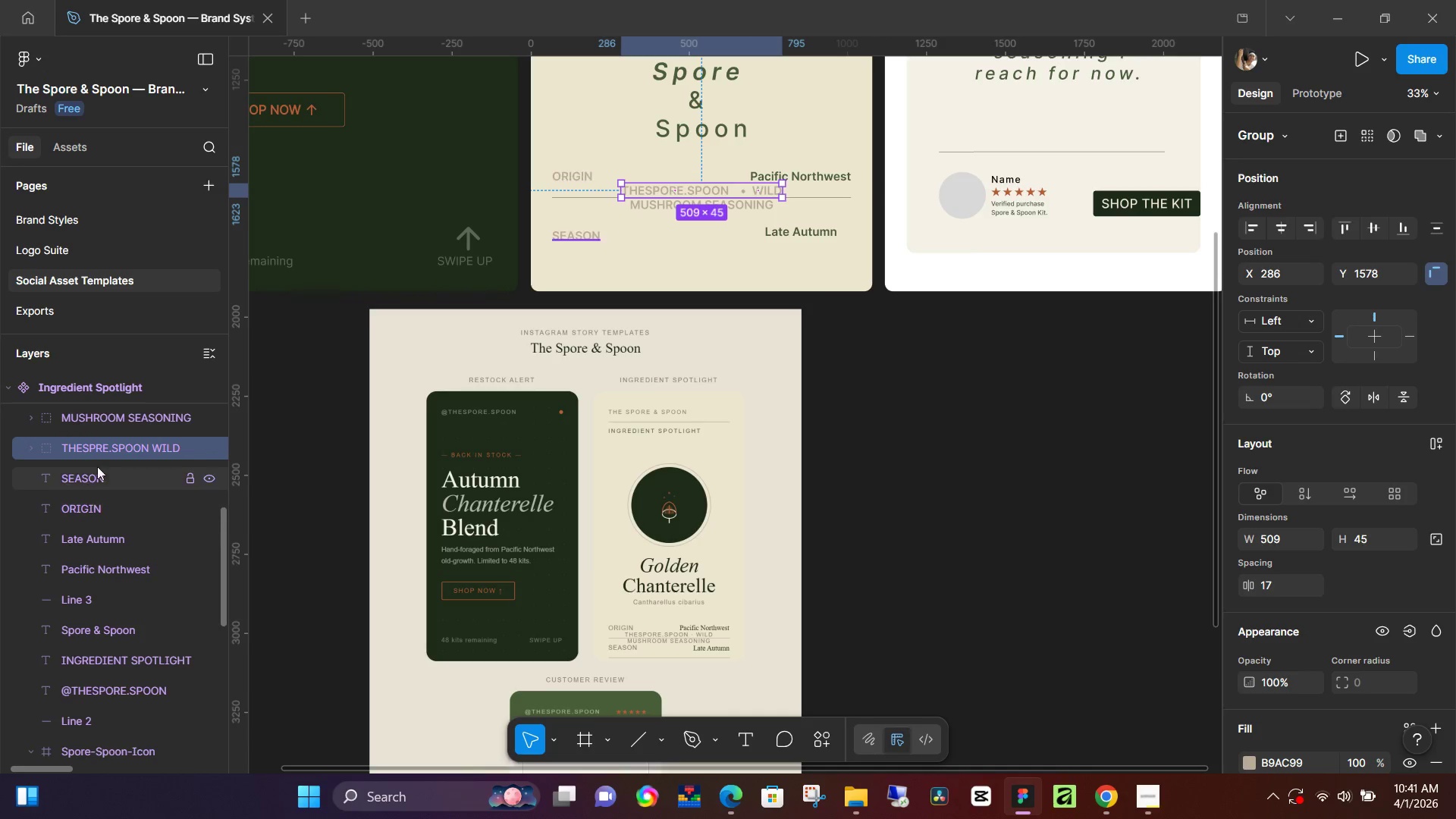 
hold_key(key=ShiftLeft, duration=0.44)
left_click([121, 422])
 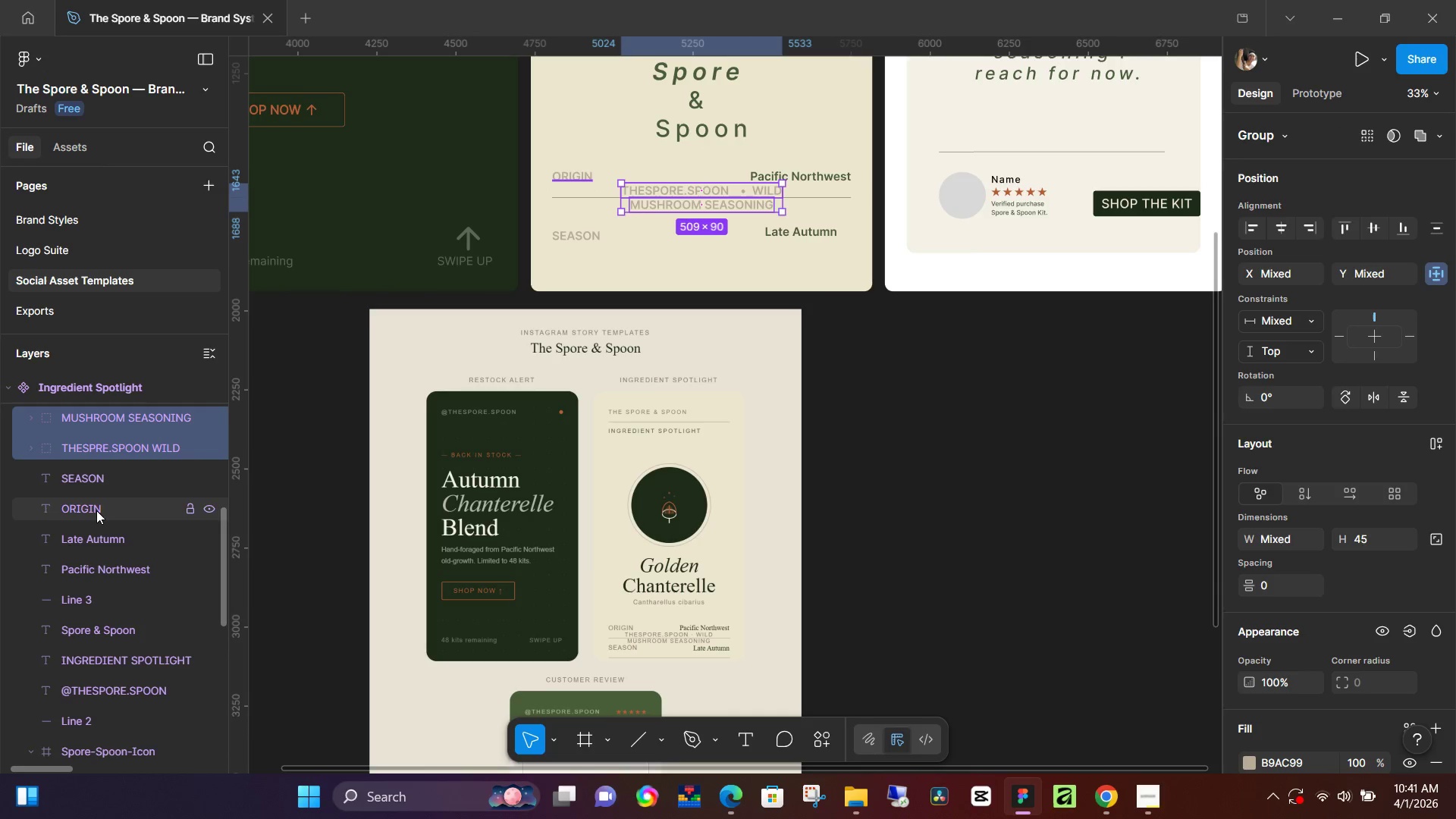 
hold_key(key=ControlLeft, duration=1.11)
left_click([102, 599])
 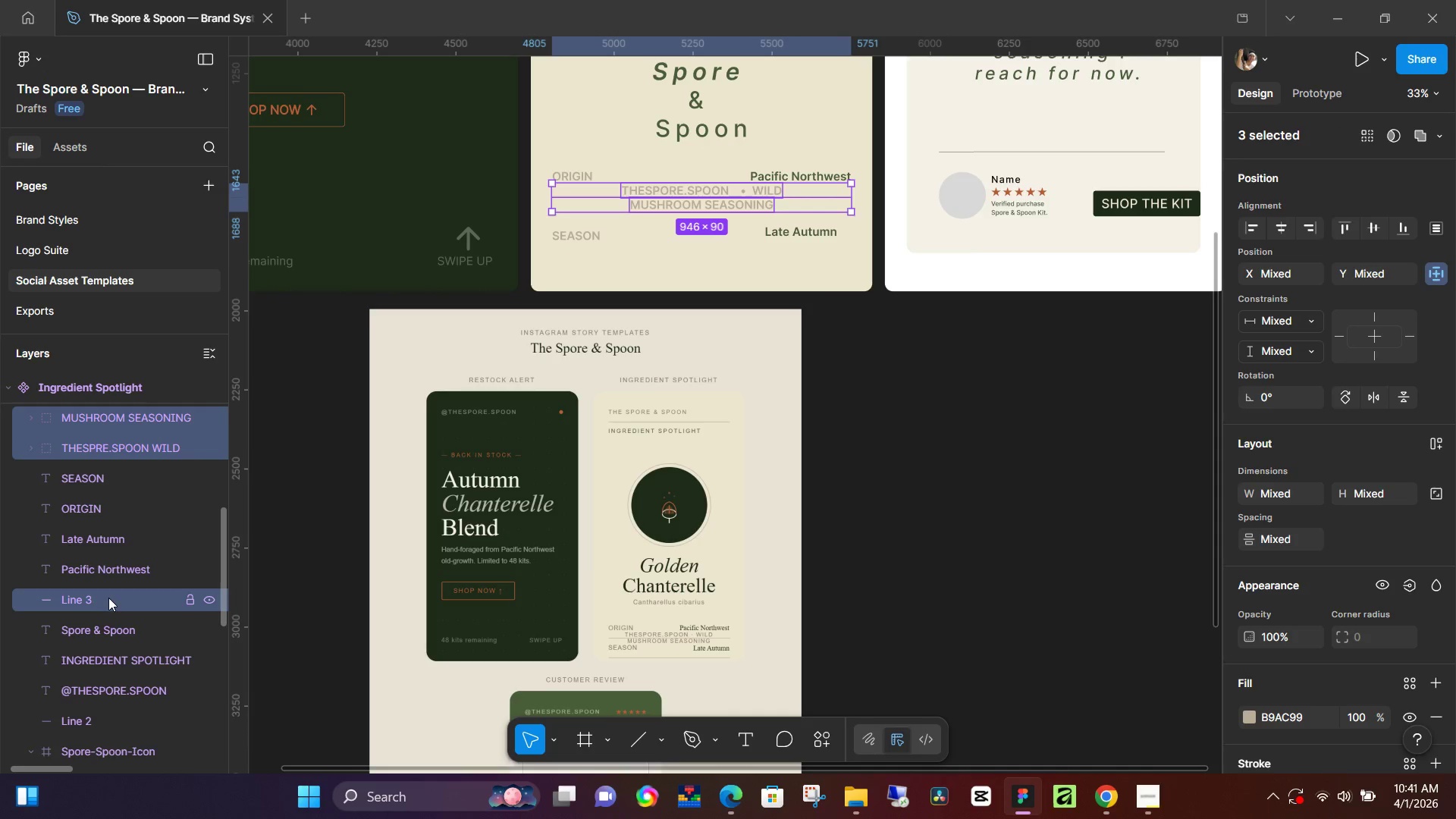 
key(Control+G)
 